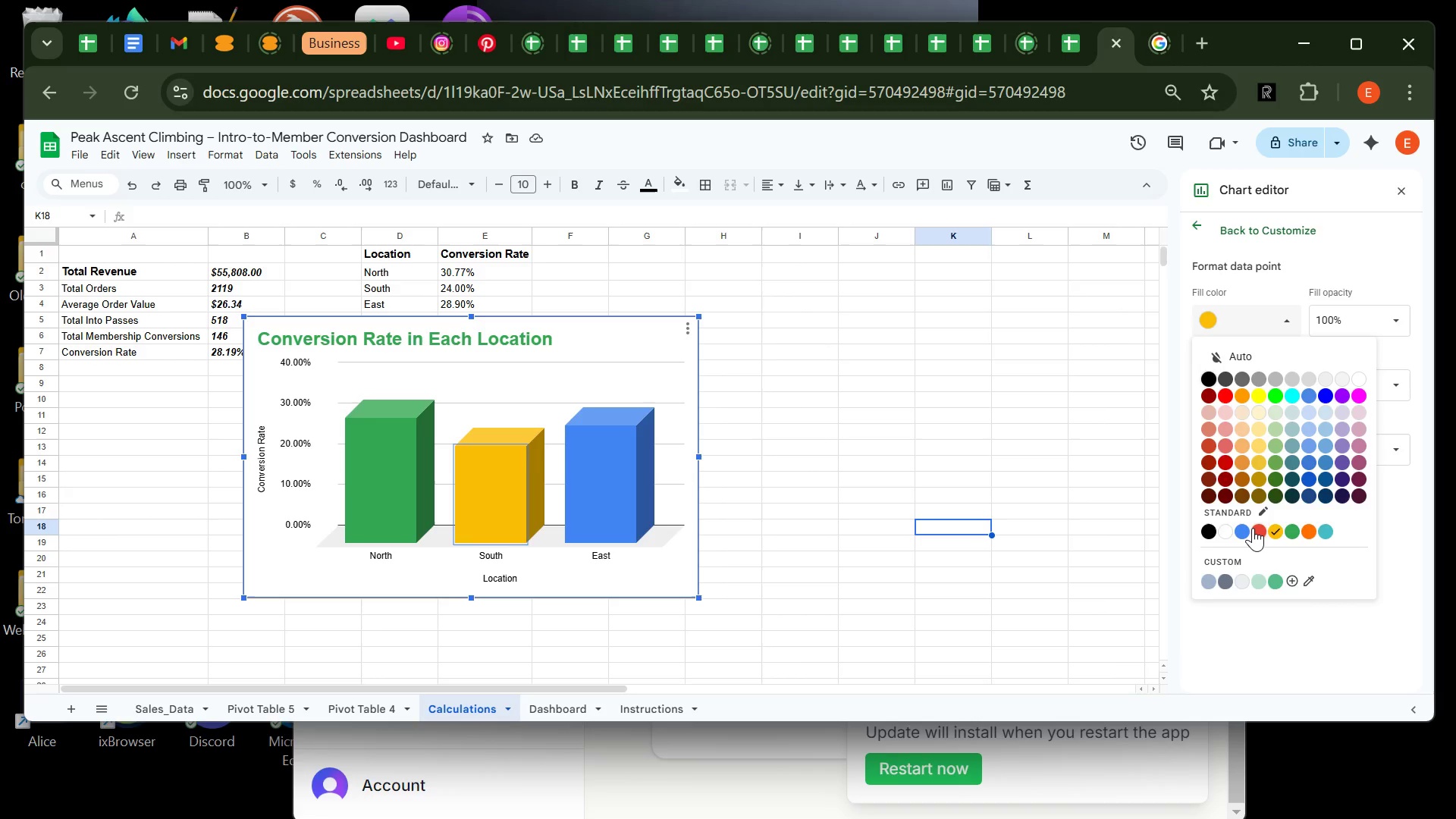 
left_click([1253, 528])
 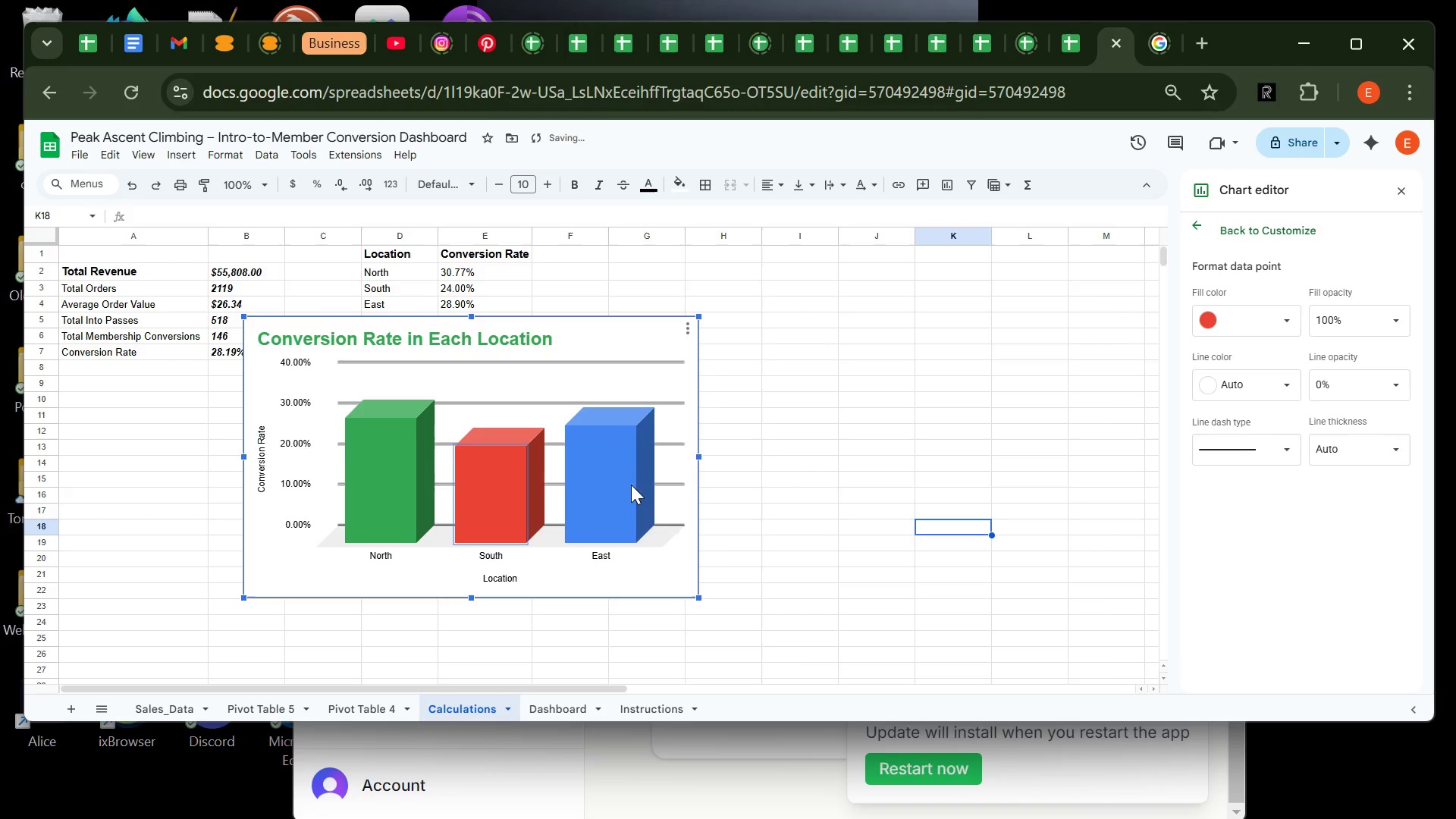 
left_click([627, 483])
 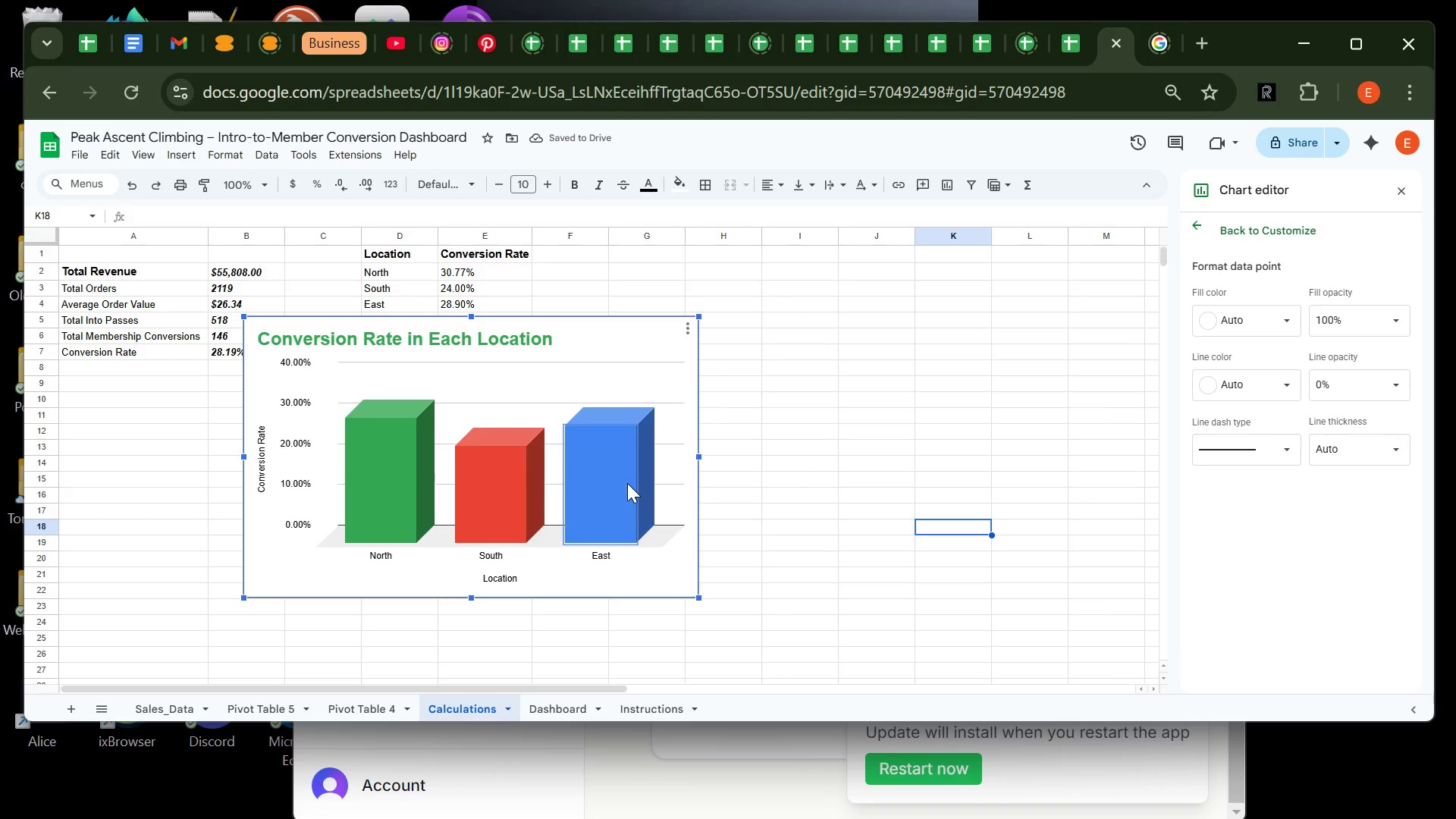 
left_click([806, 494])
 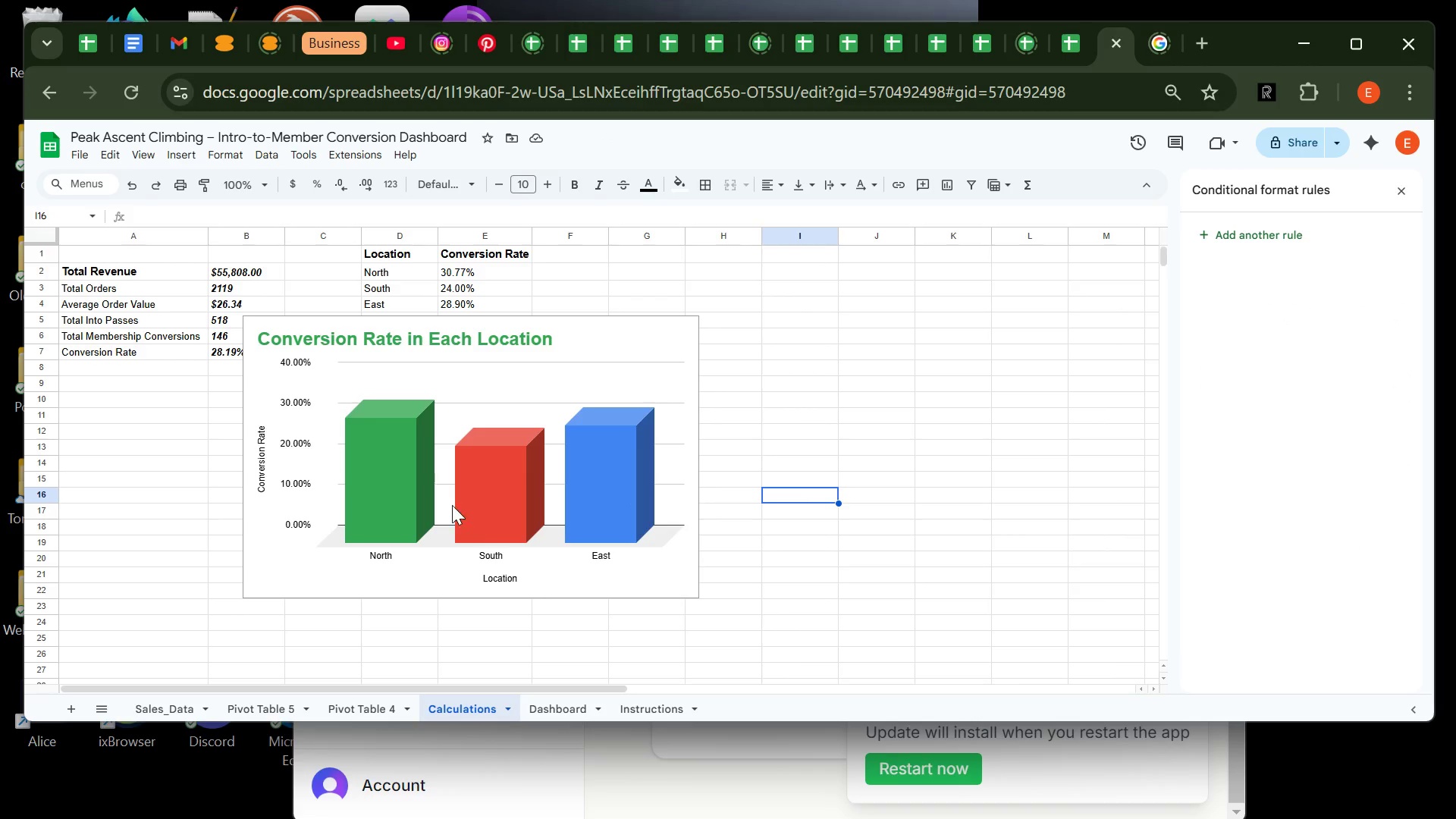 
left_click([555, 391])
 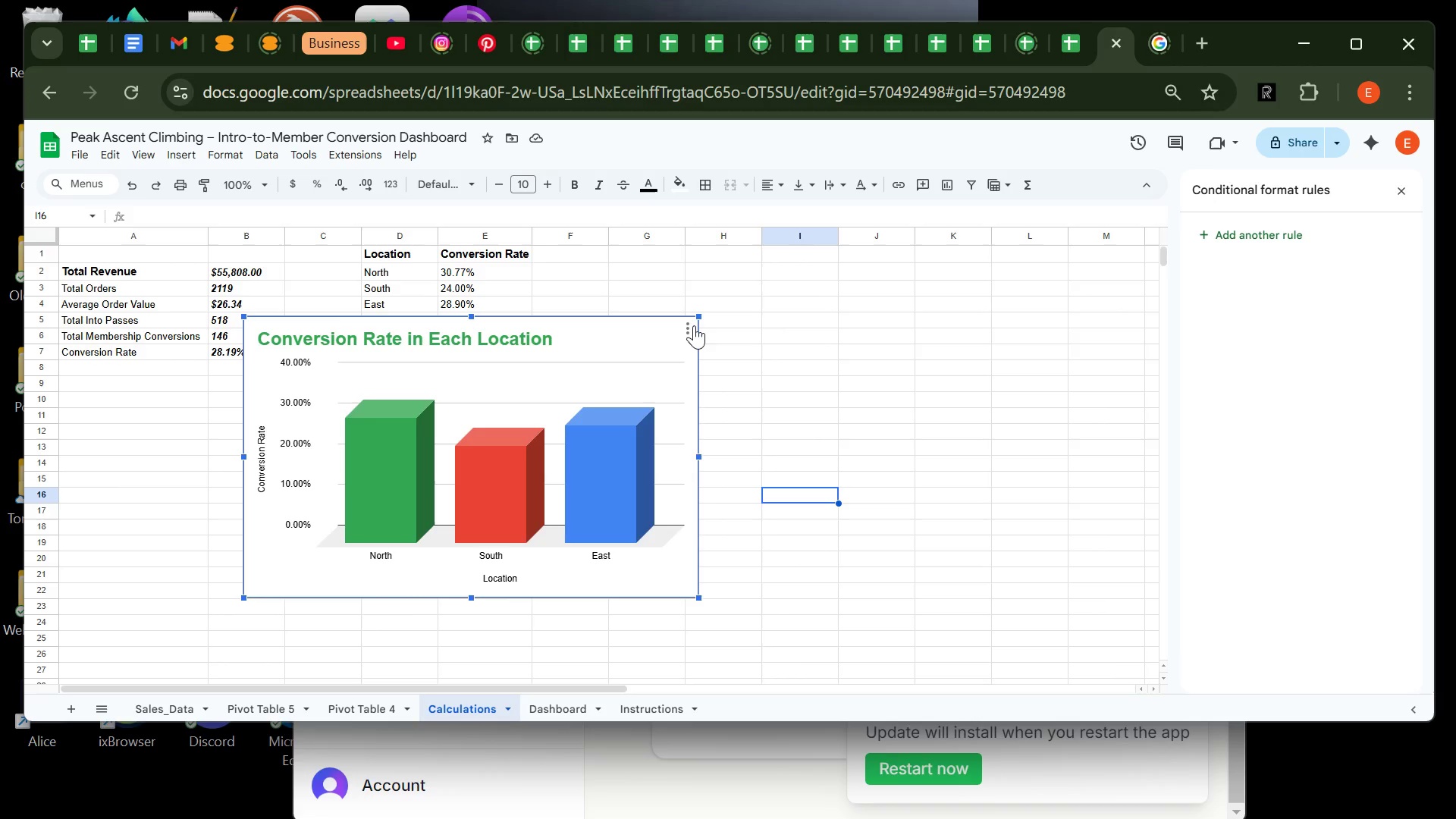 
left_click([688, 328])
 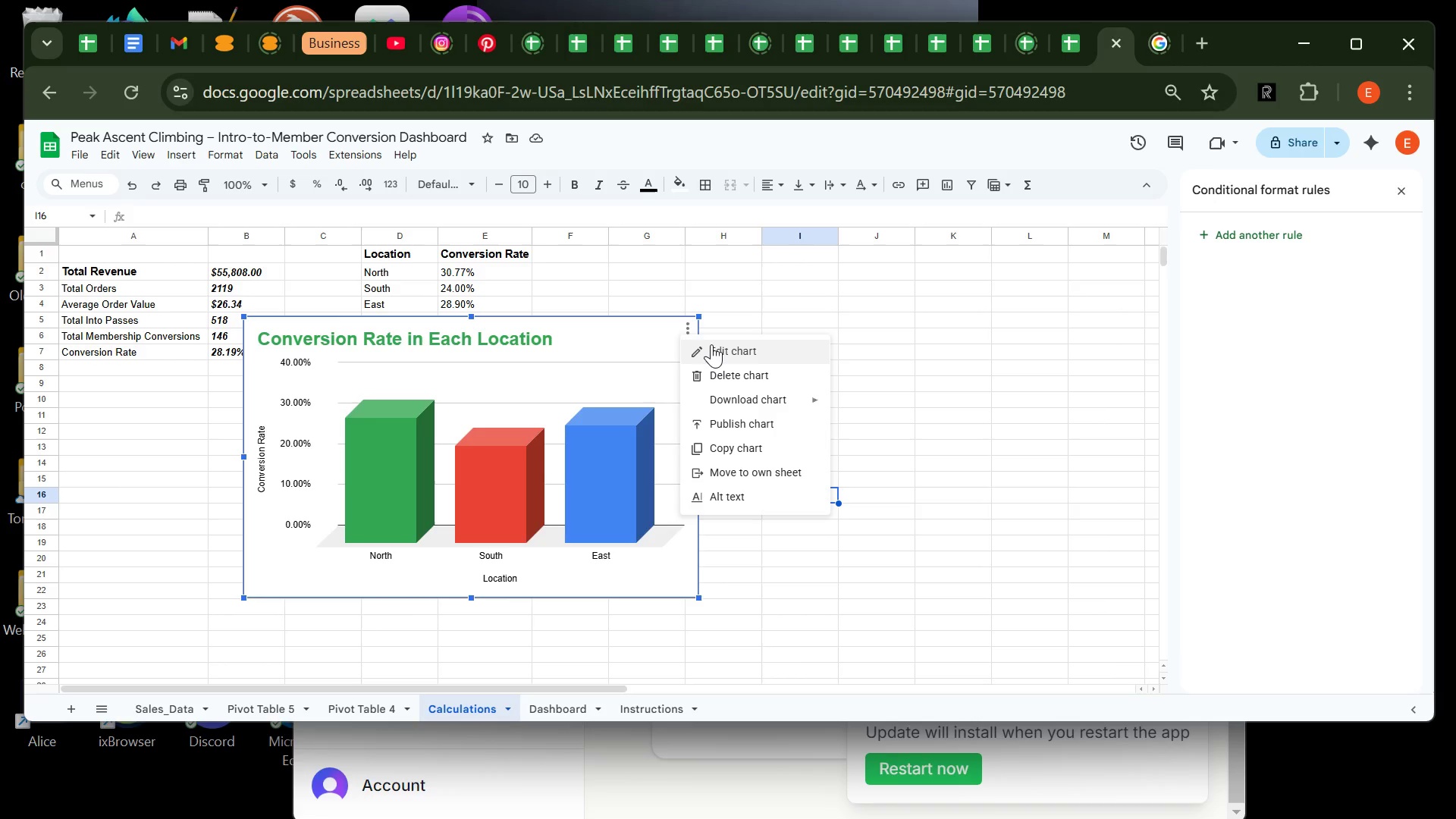 
left_click([711, 344])
 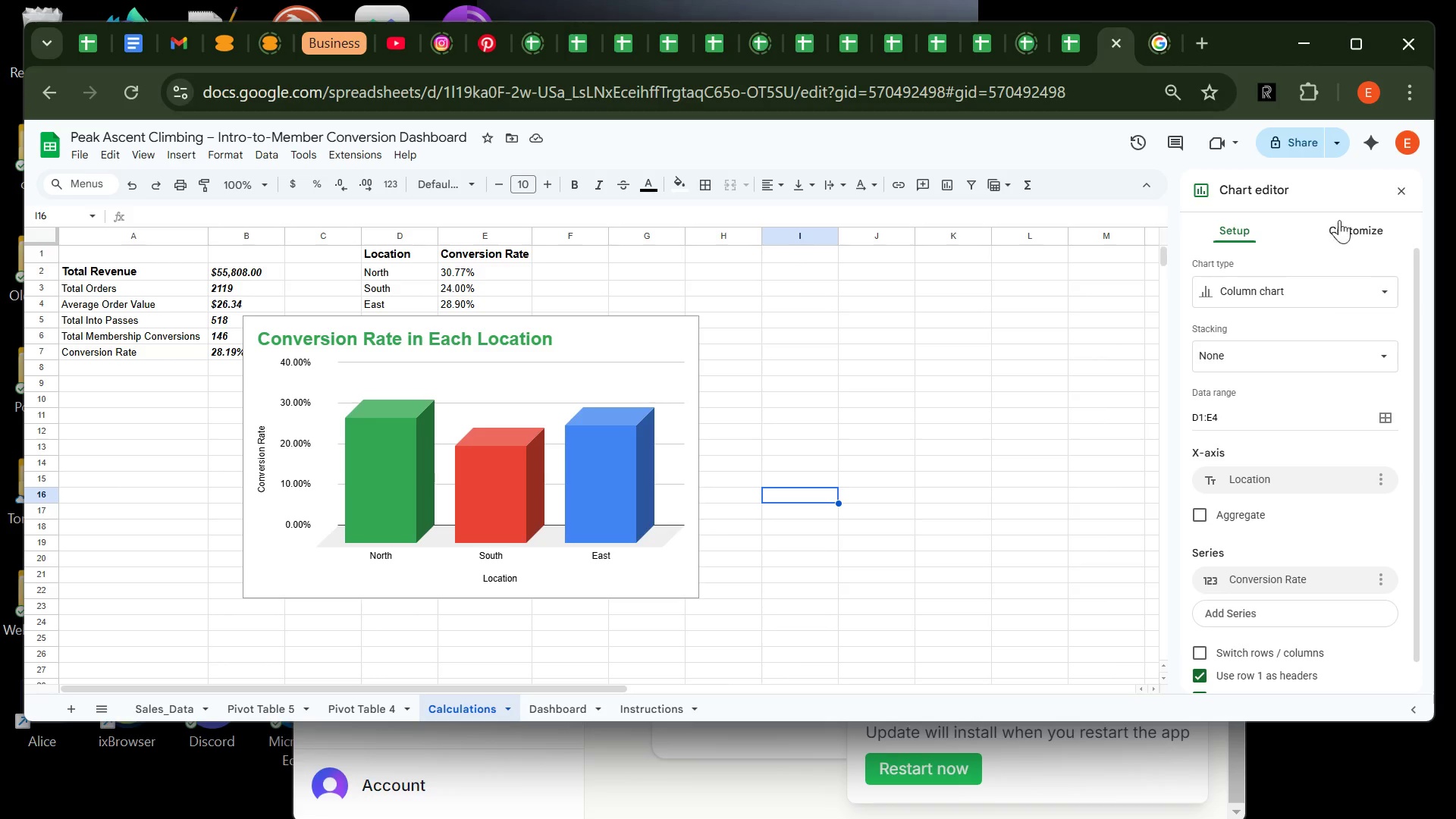 
wait(5.45)
 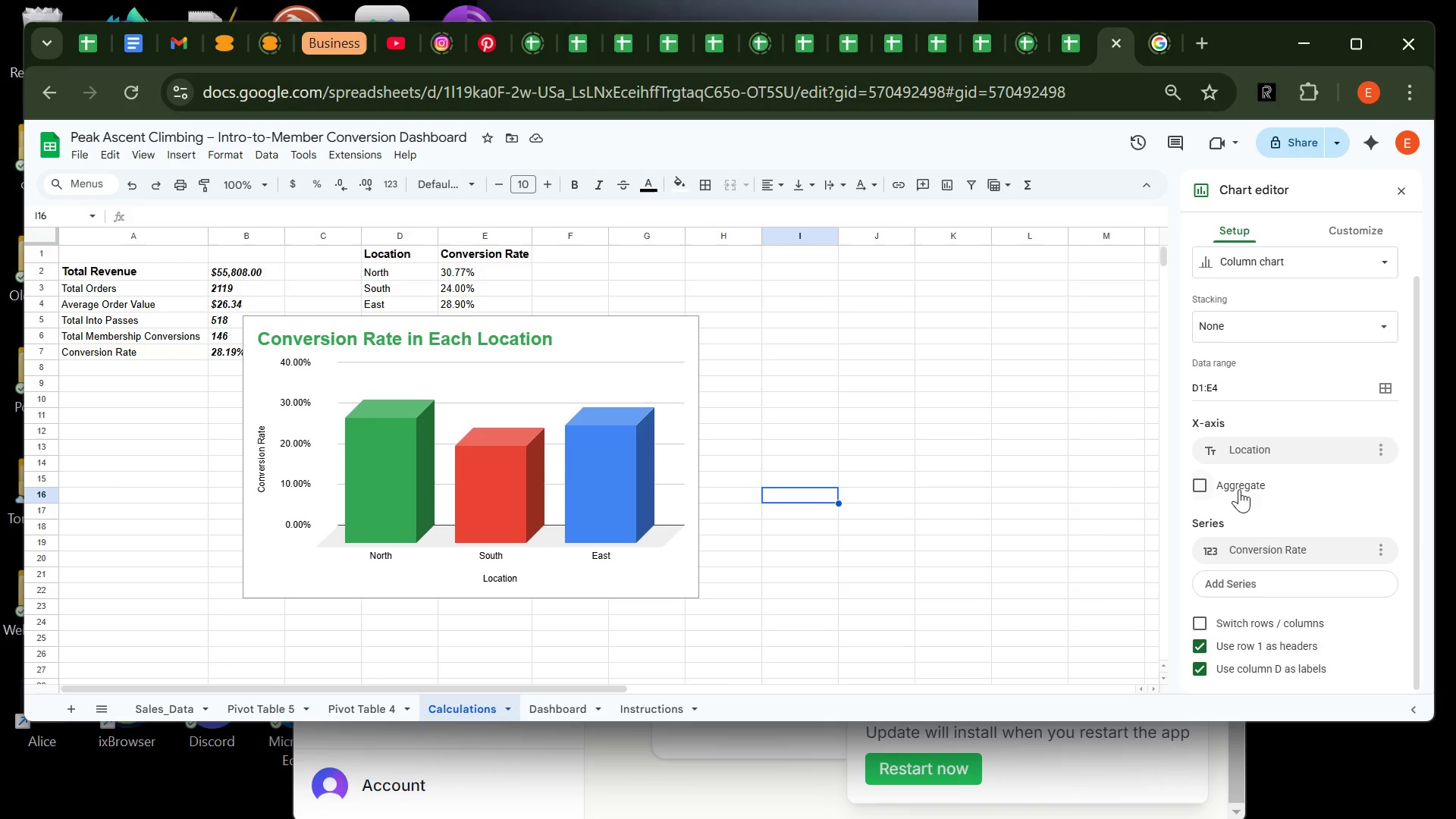 
left_click([1350, 234])
 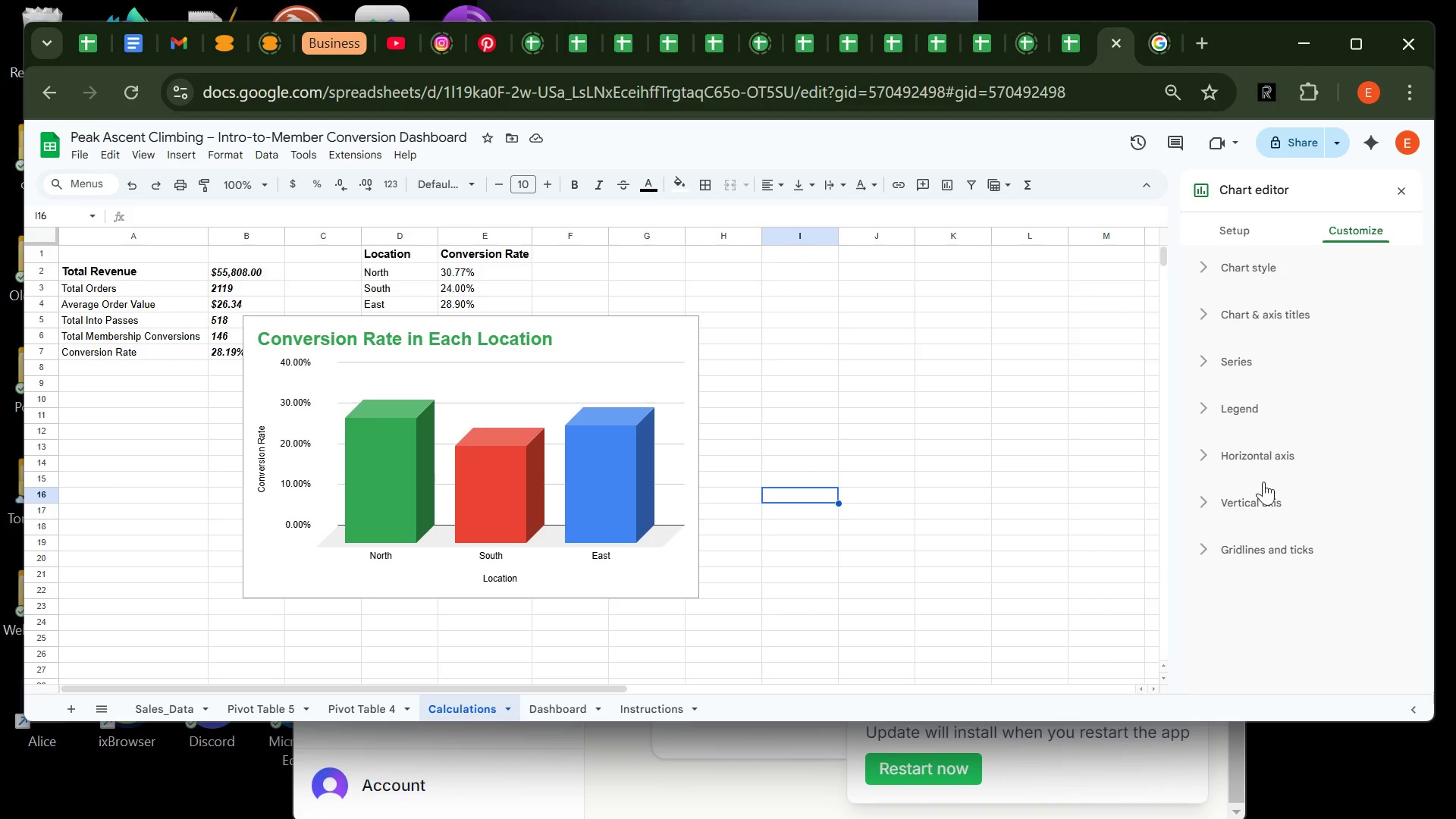 
left_click([1259, 502])
 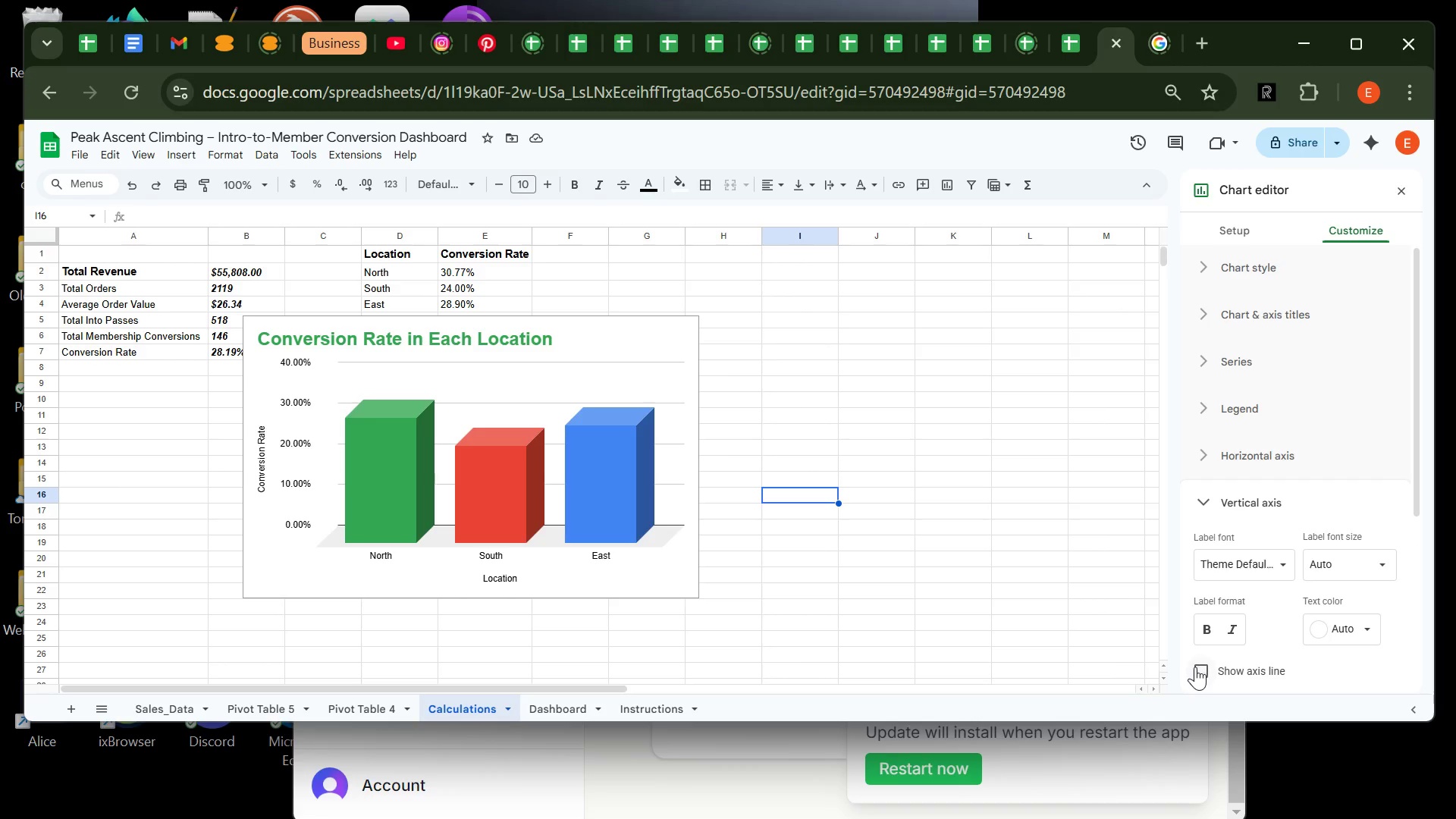 
left_click([1194, 667])
 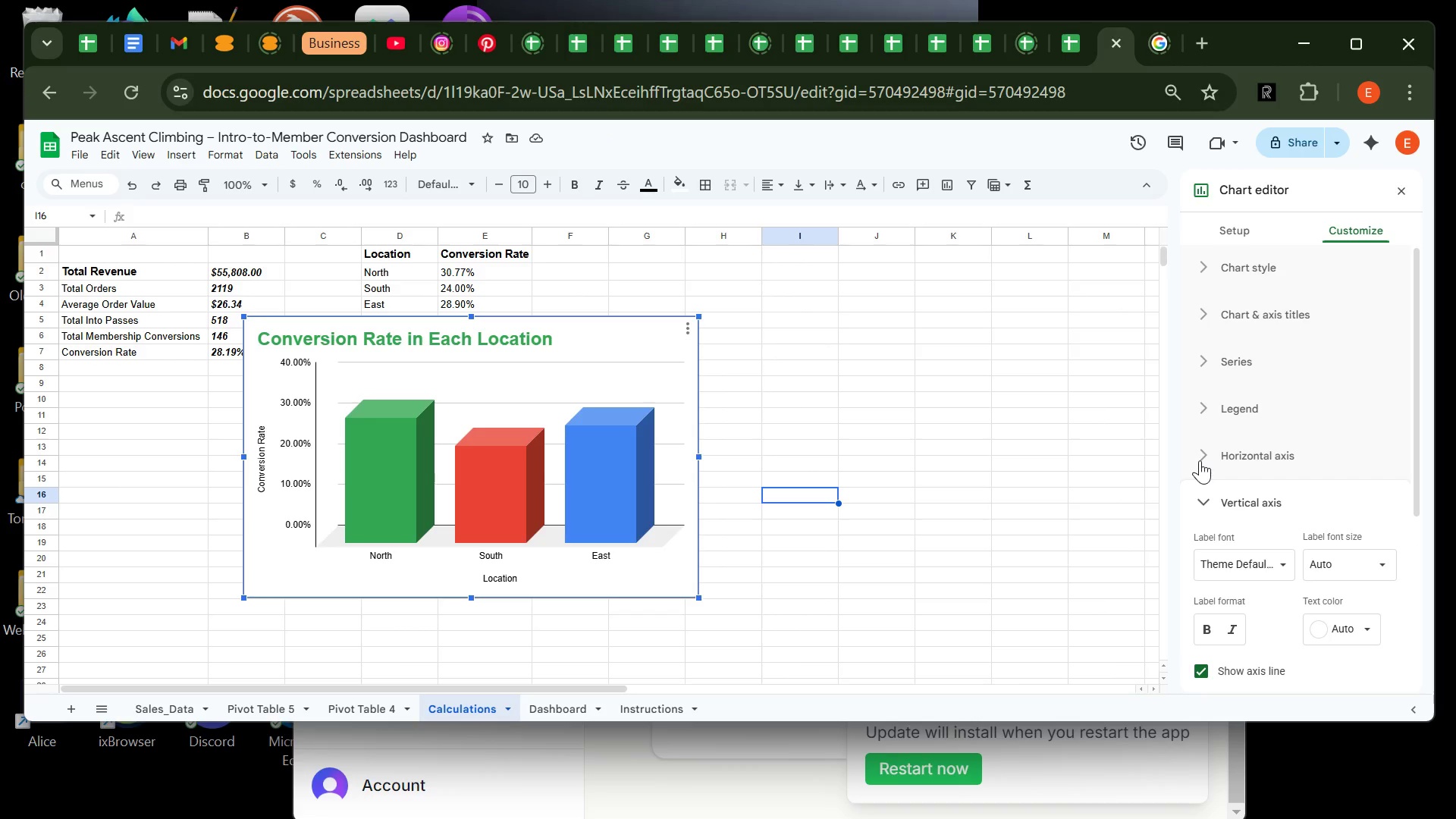 
wait(7.58)
 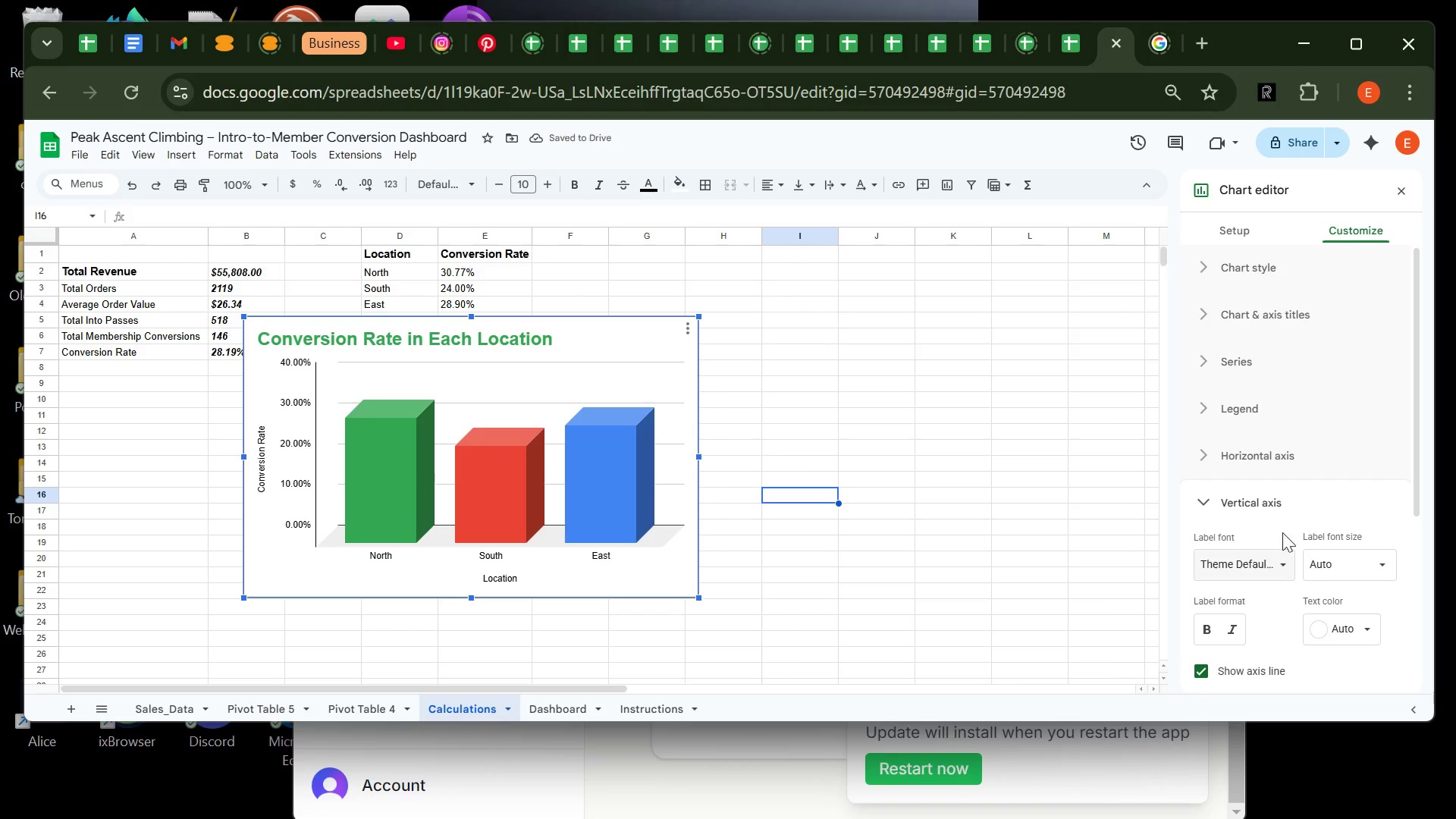 
left_click([955, 444])
 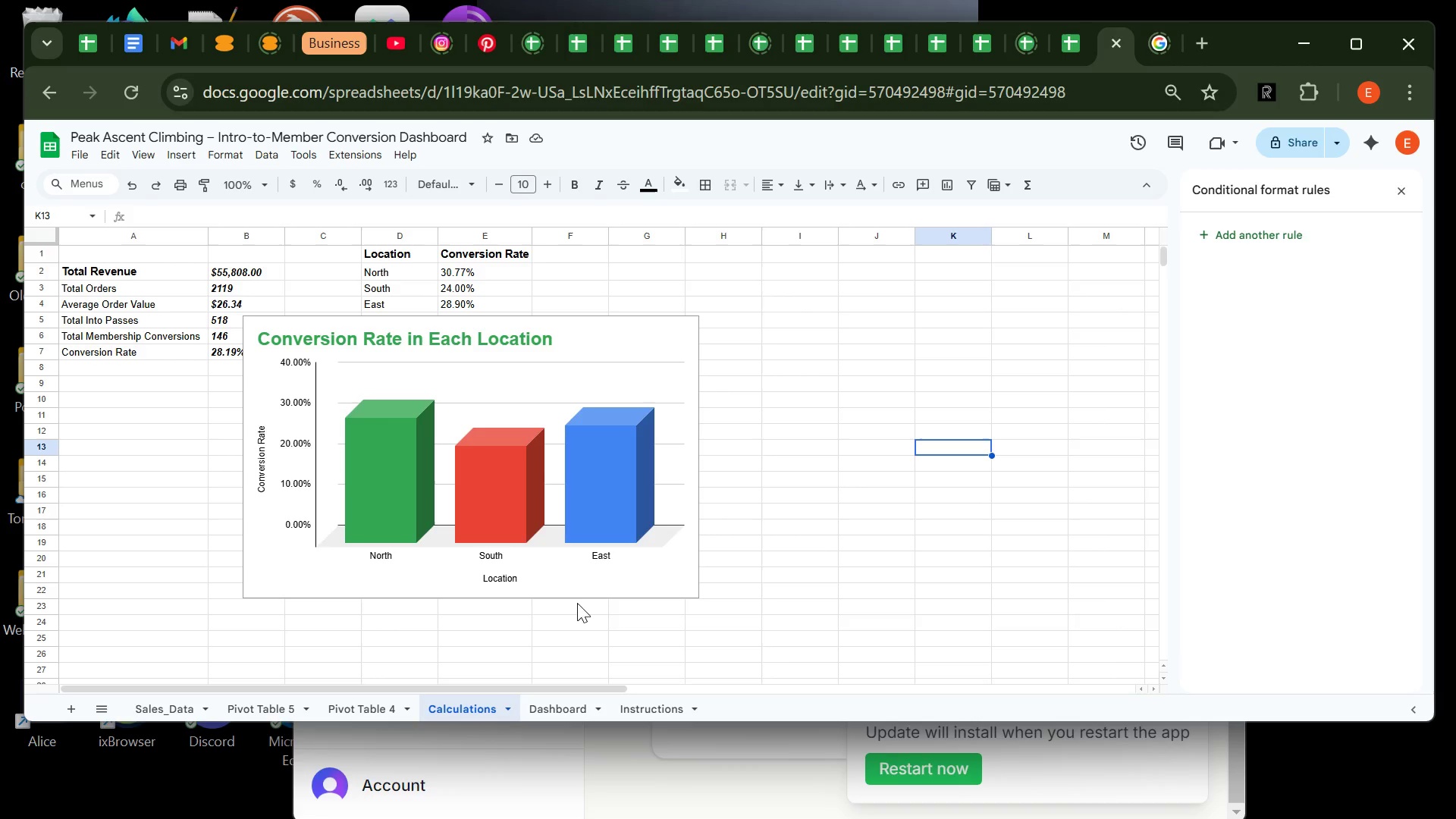 
wait(12.86)
 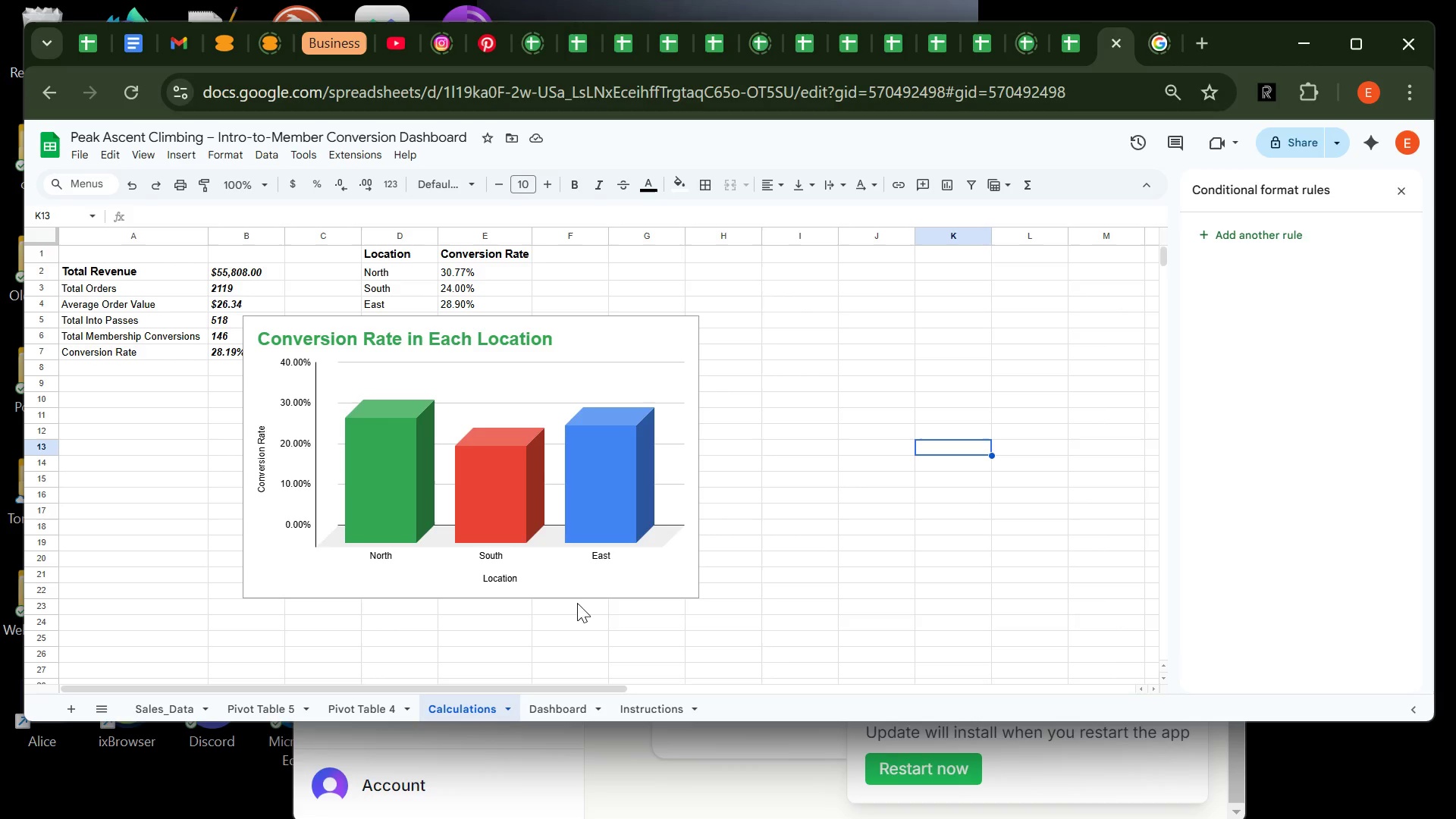 
left_click([340, 695])
 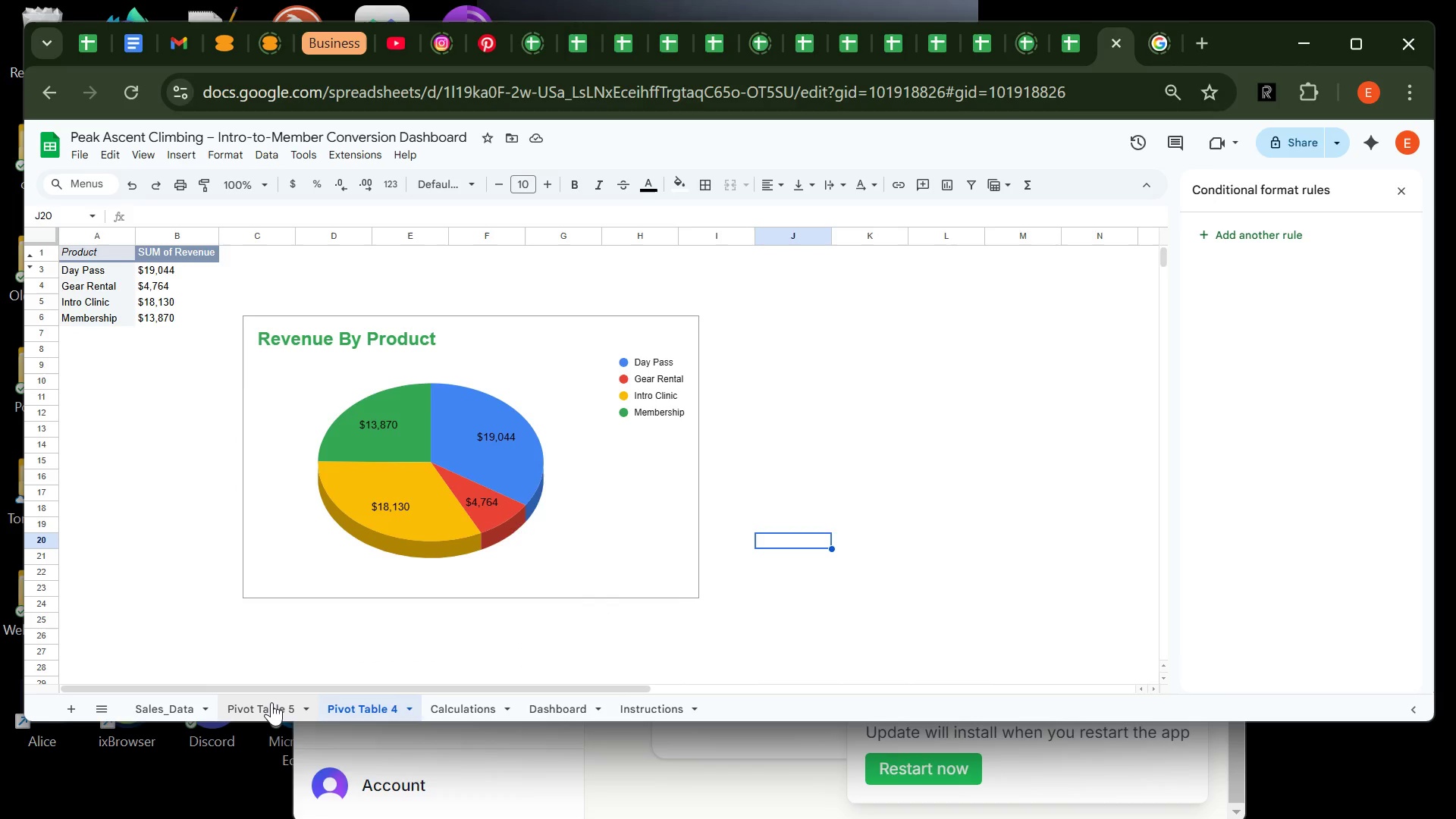 
left_click([271, 702])
 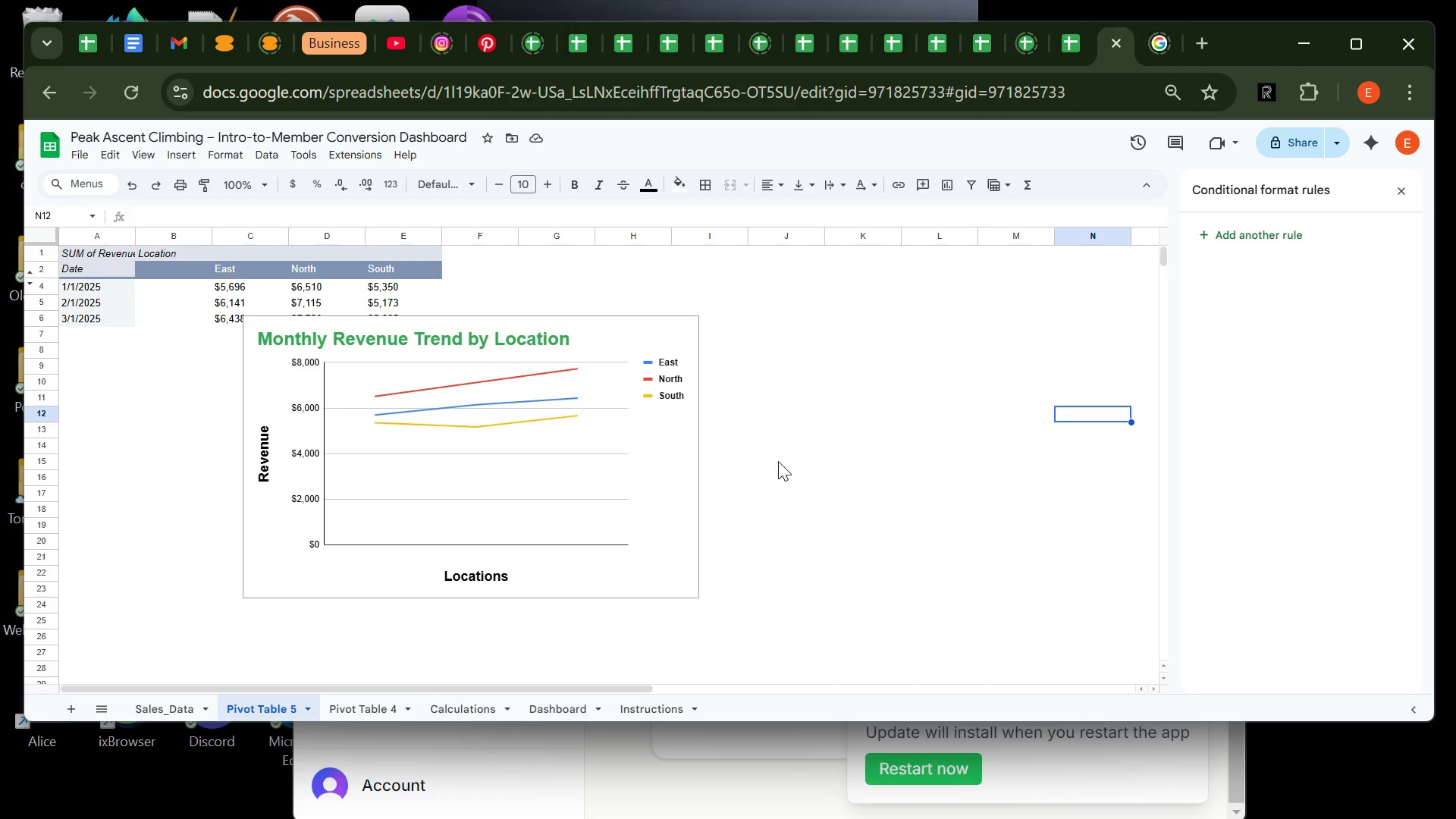 
left_click([801, 460])
 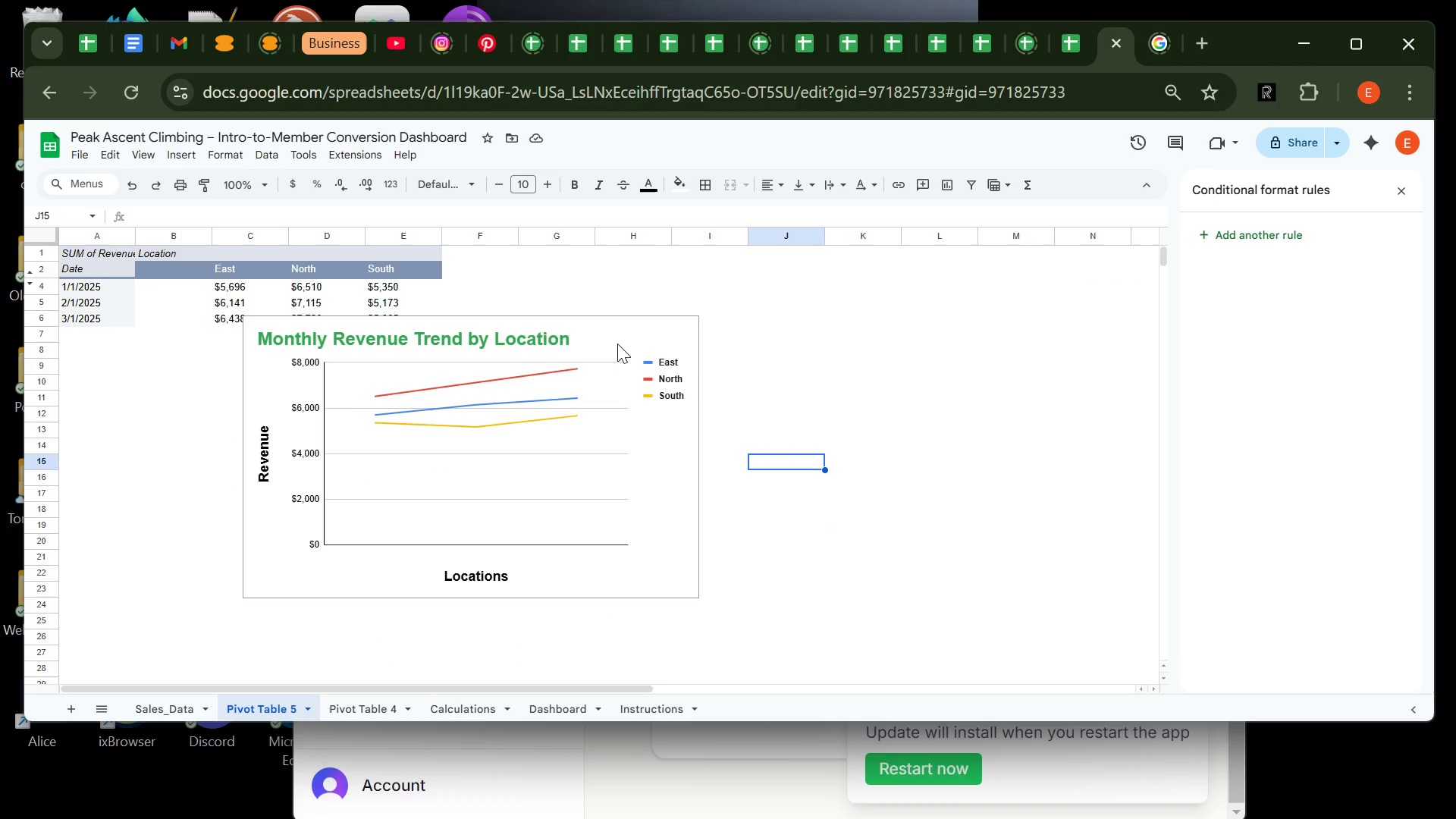 
left_click([617, 344])
 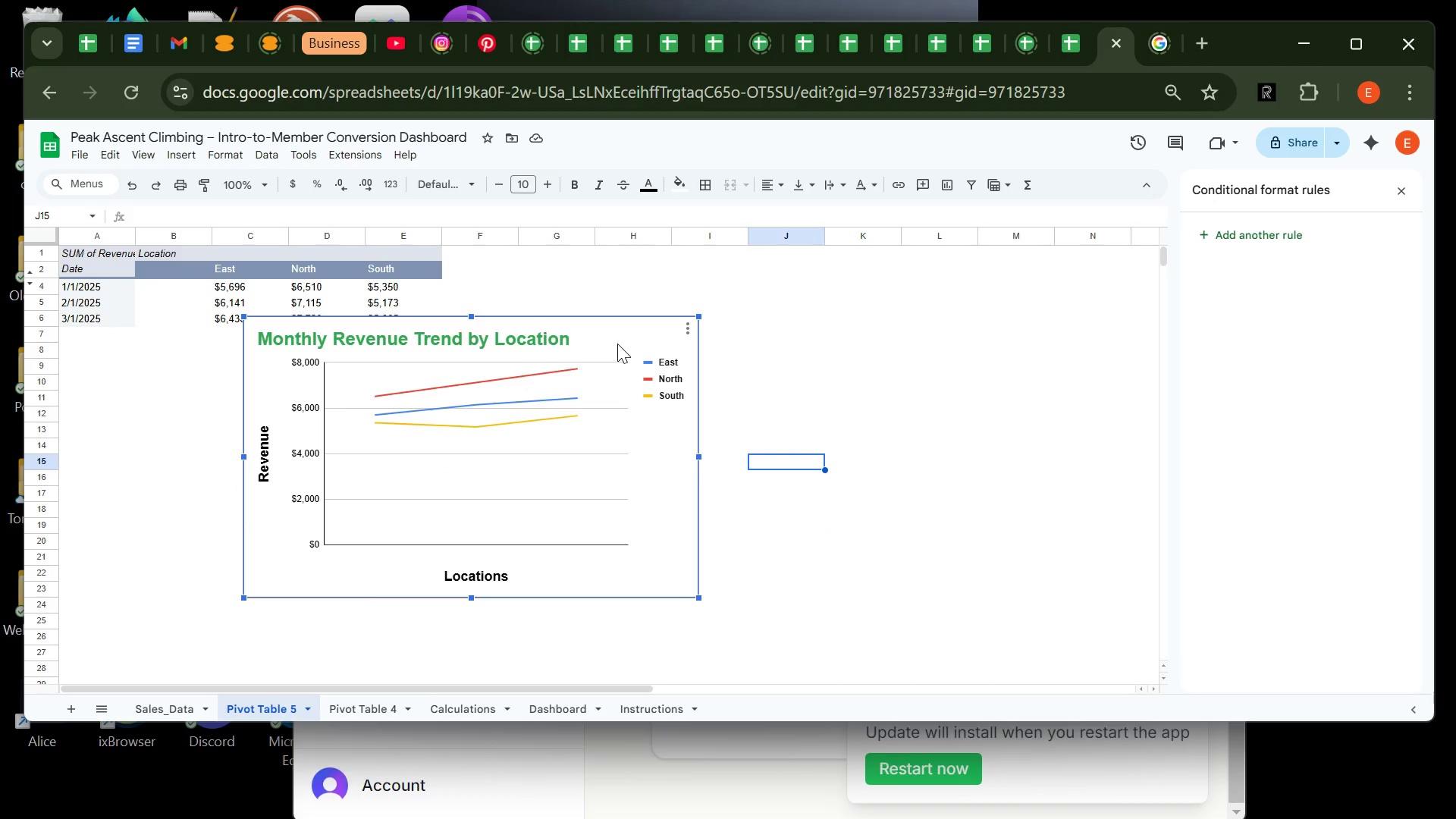 
left_click_drag(start_coordinate=[617, 344], to_coordinate=[618, 379])
 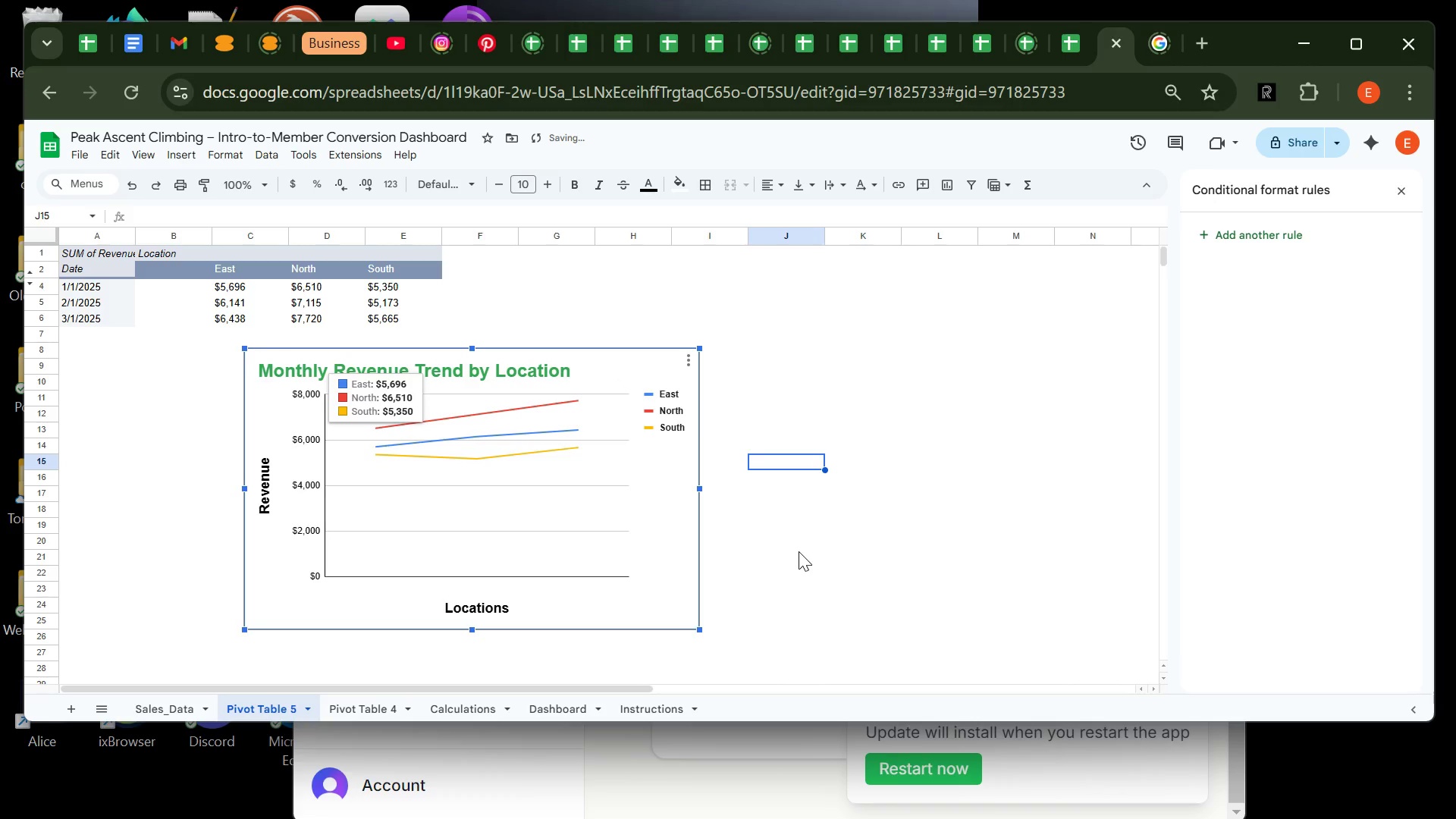 
left_click([799, 551])
 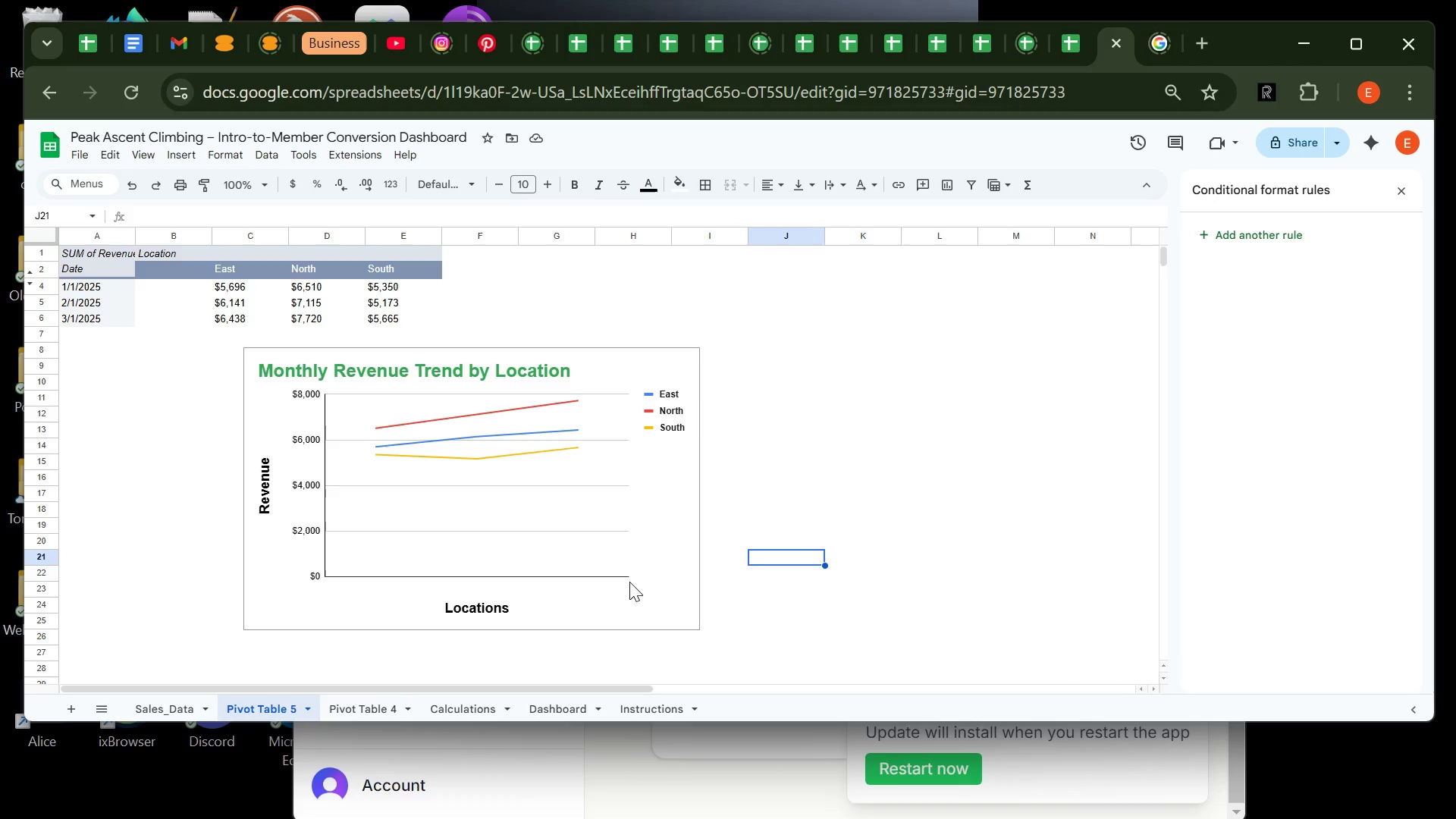 
wait(38.7)
 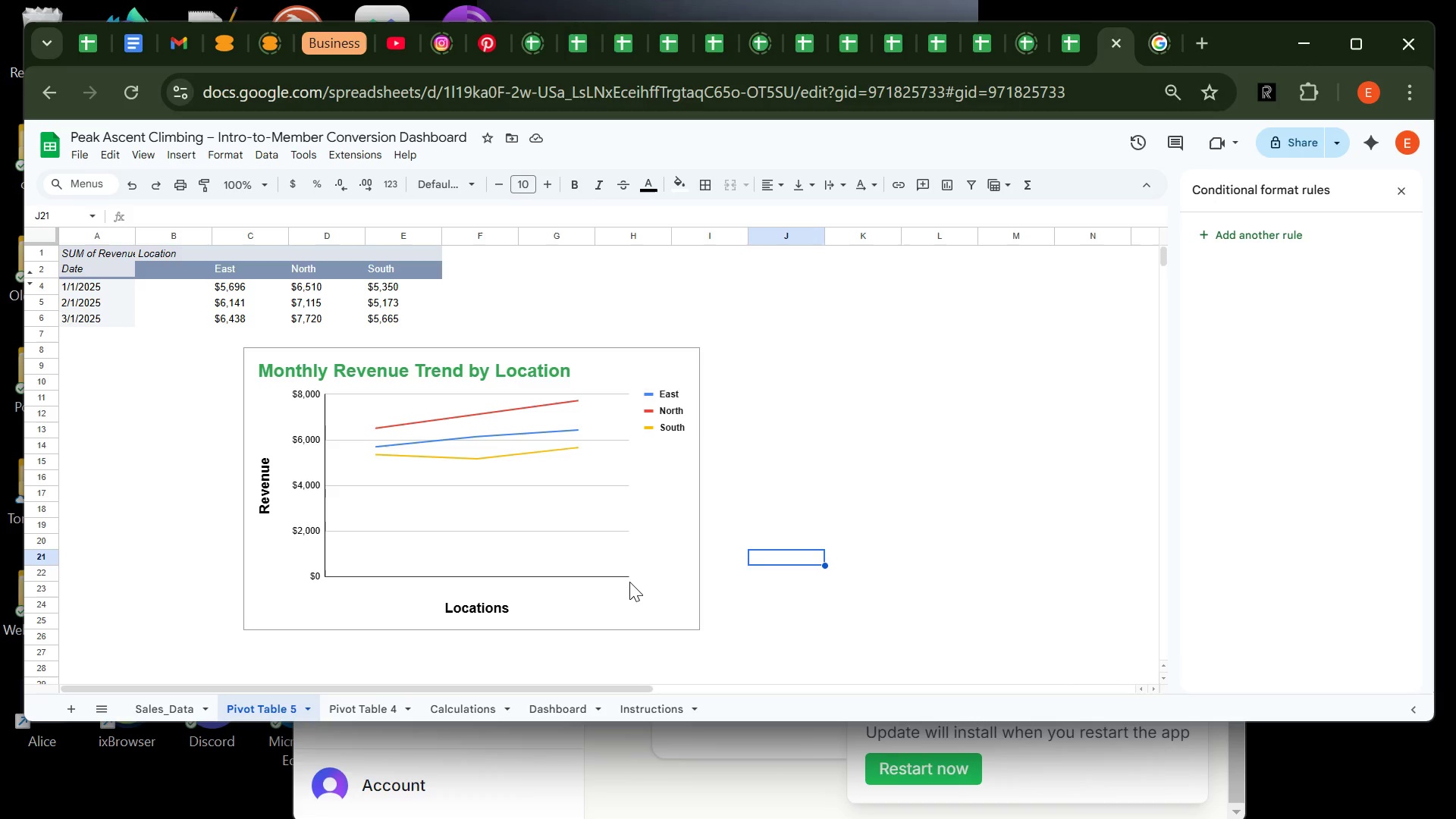 
left_click([612, 563])
 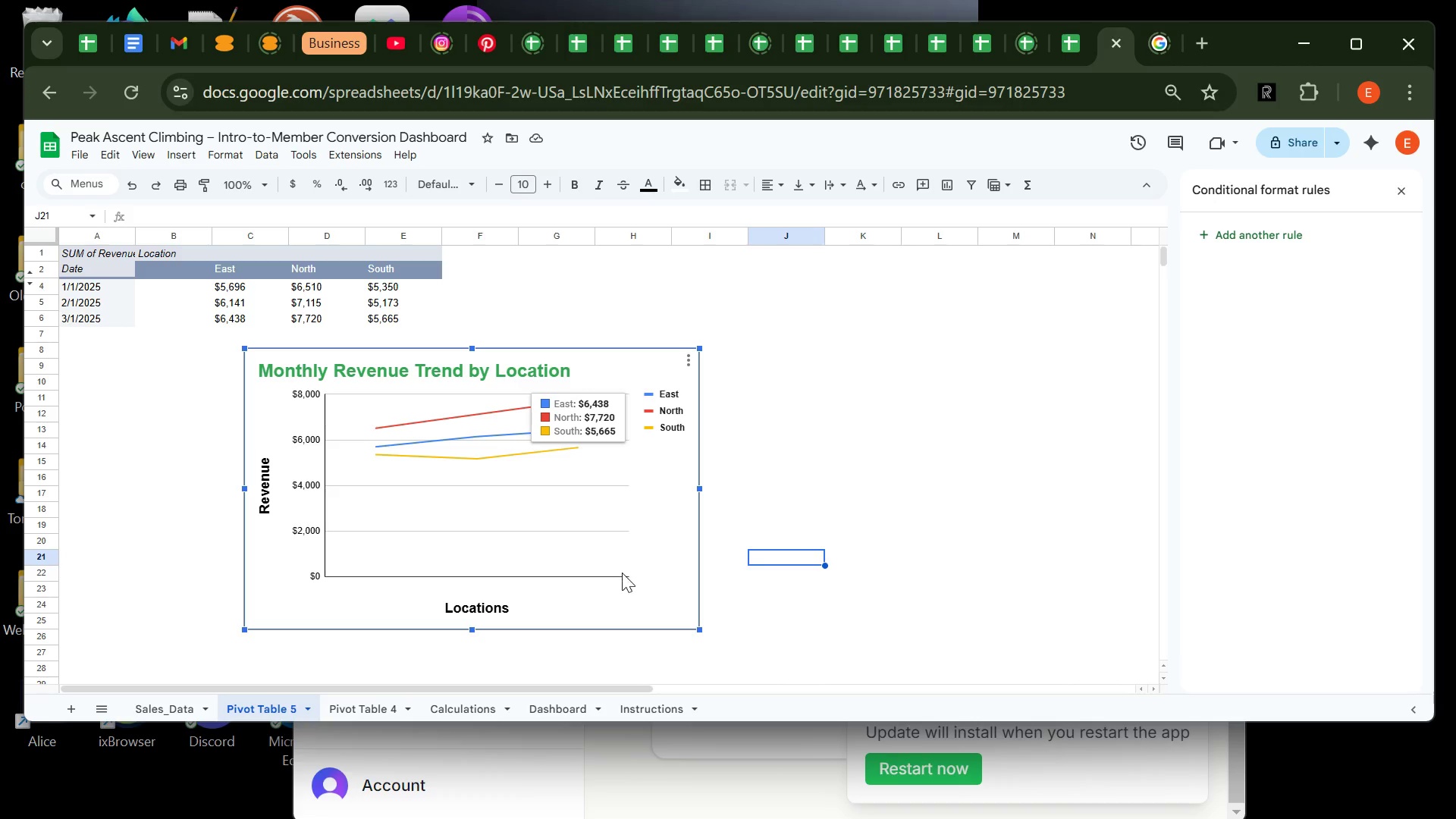 
wait(6.3)
 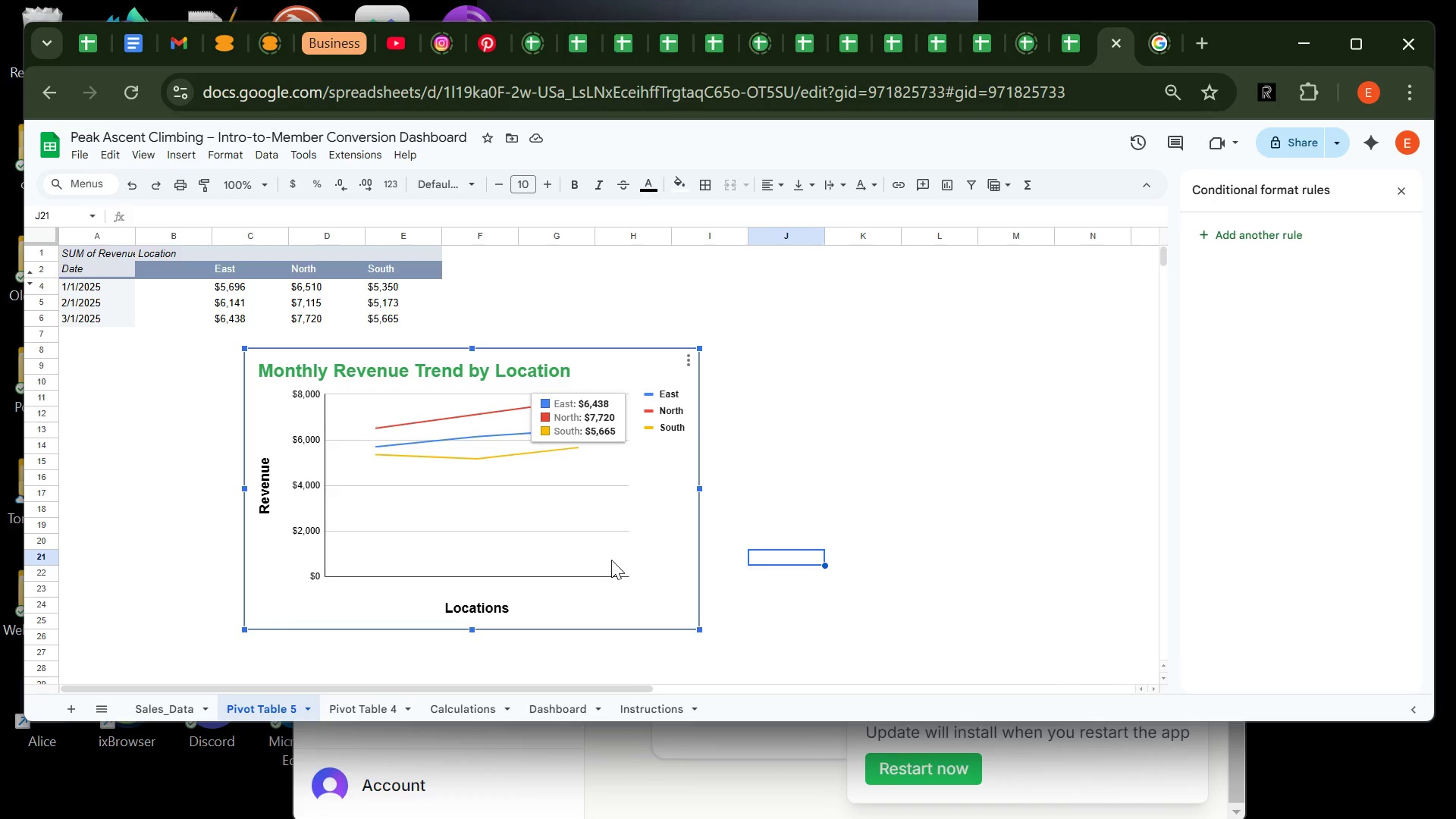 
left_click([634, 591])
 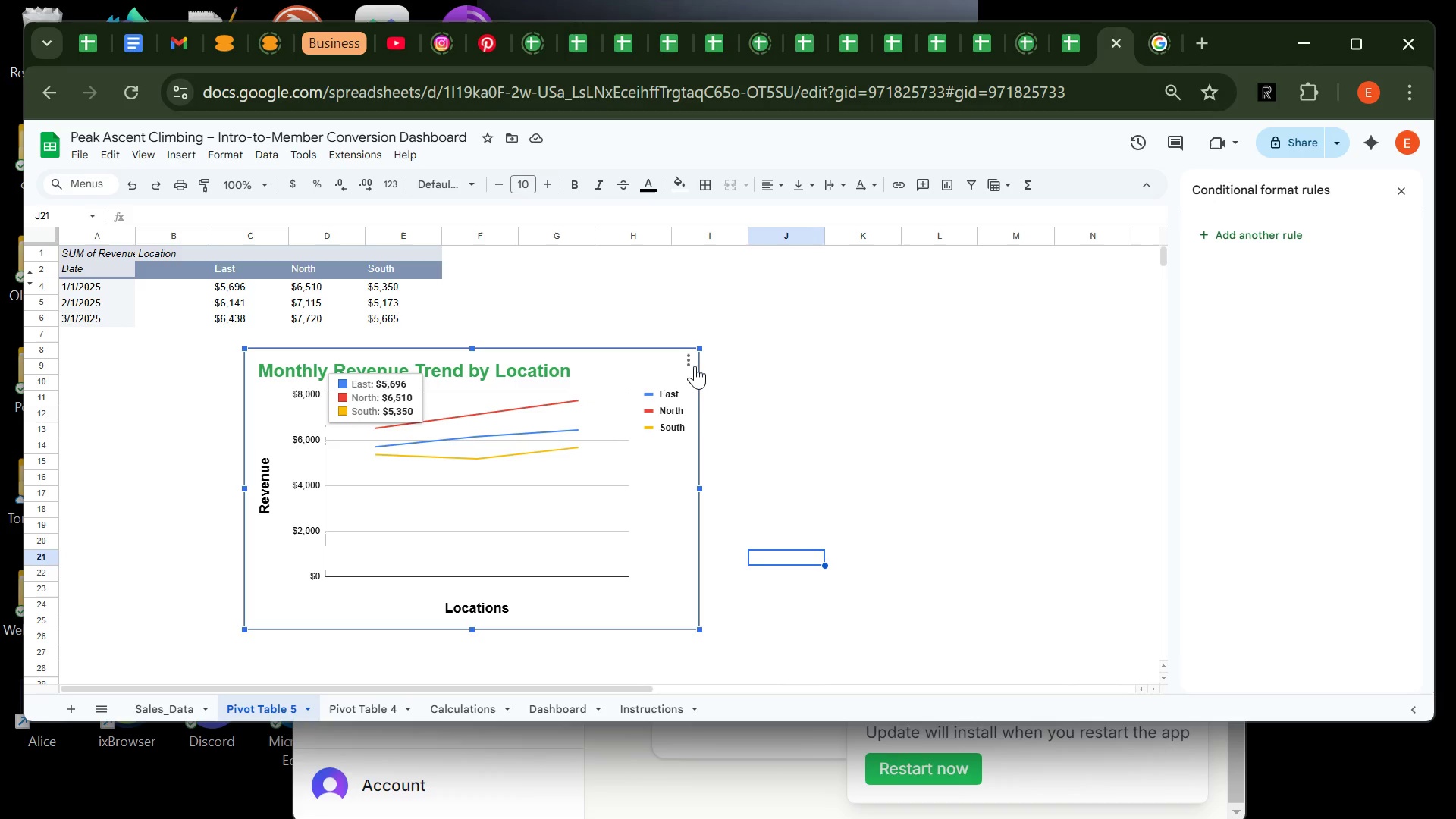 
left_click([691, 362])
 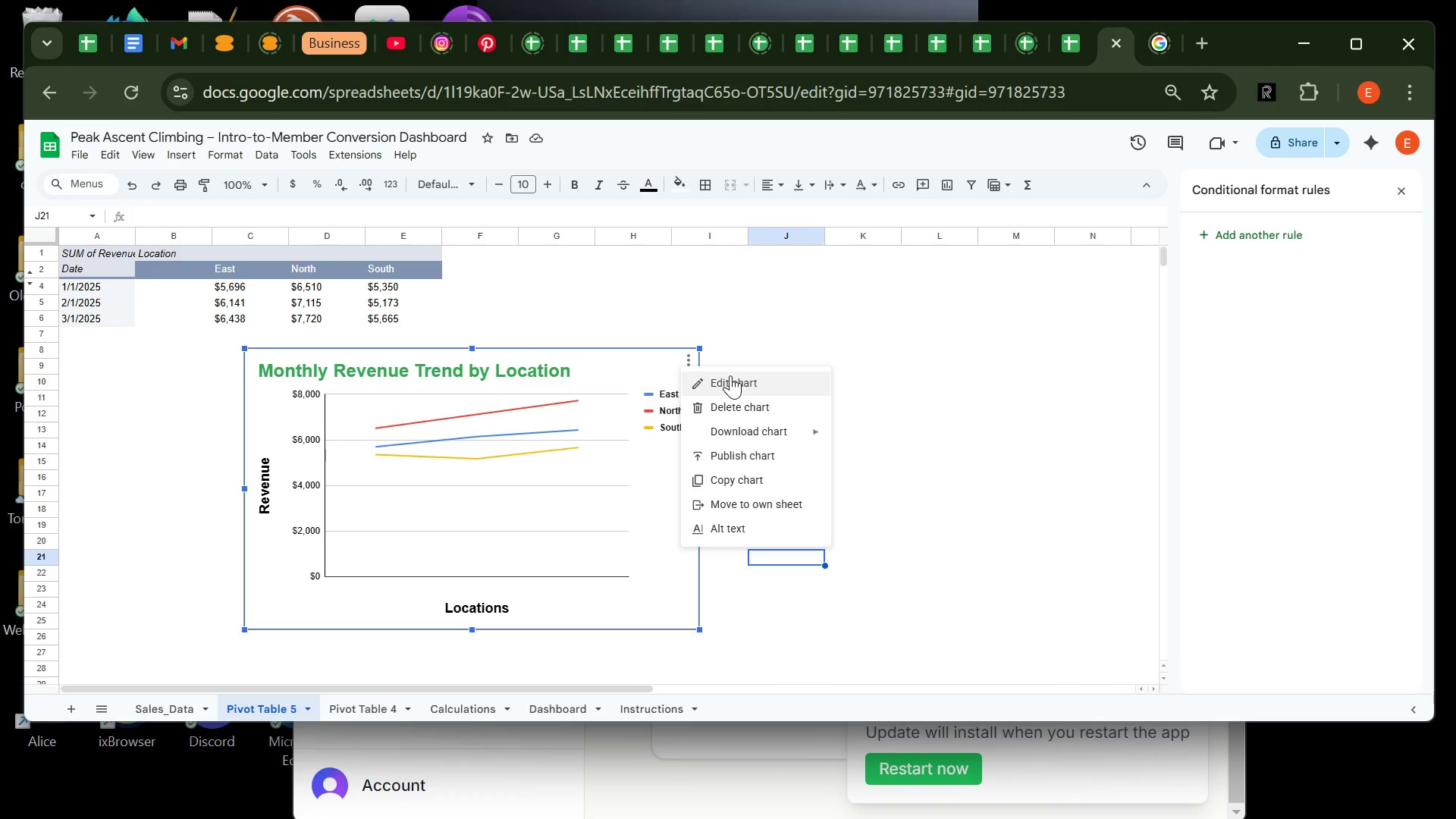 
left_click([730, 375])
 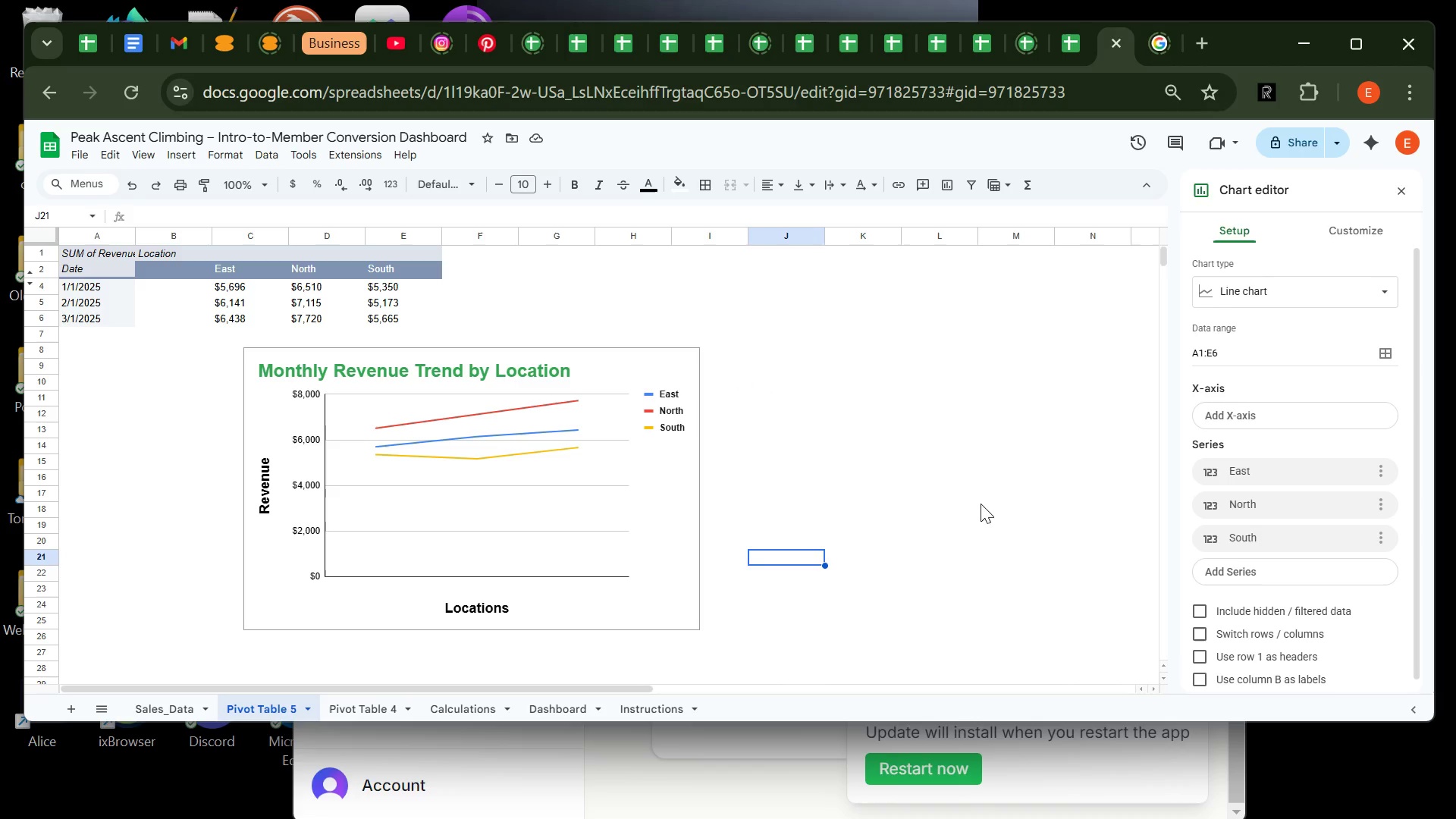 
wait(9.16)
 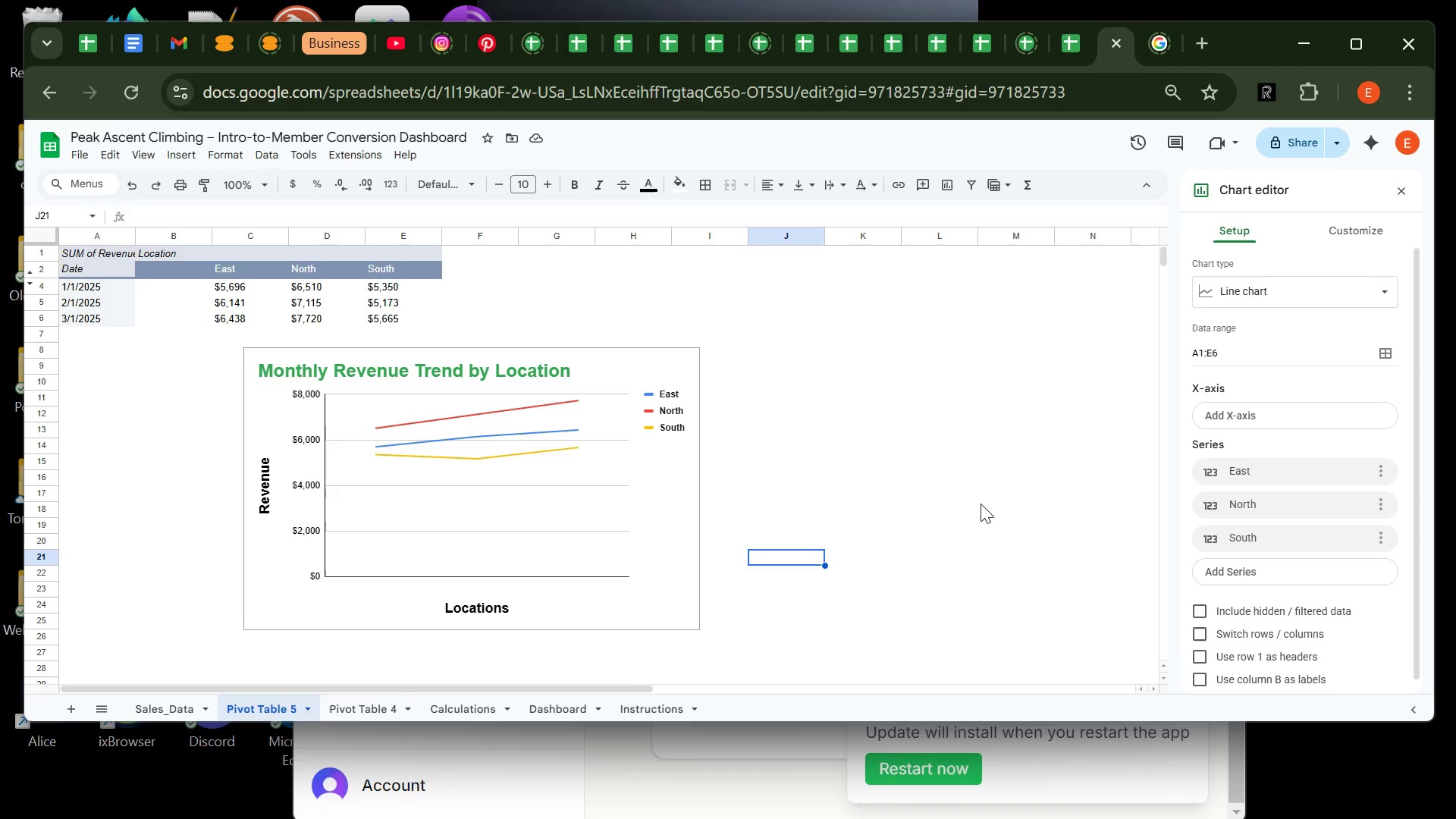 
left_click([1332, 236])
 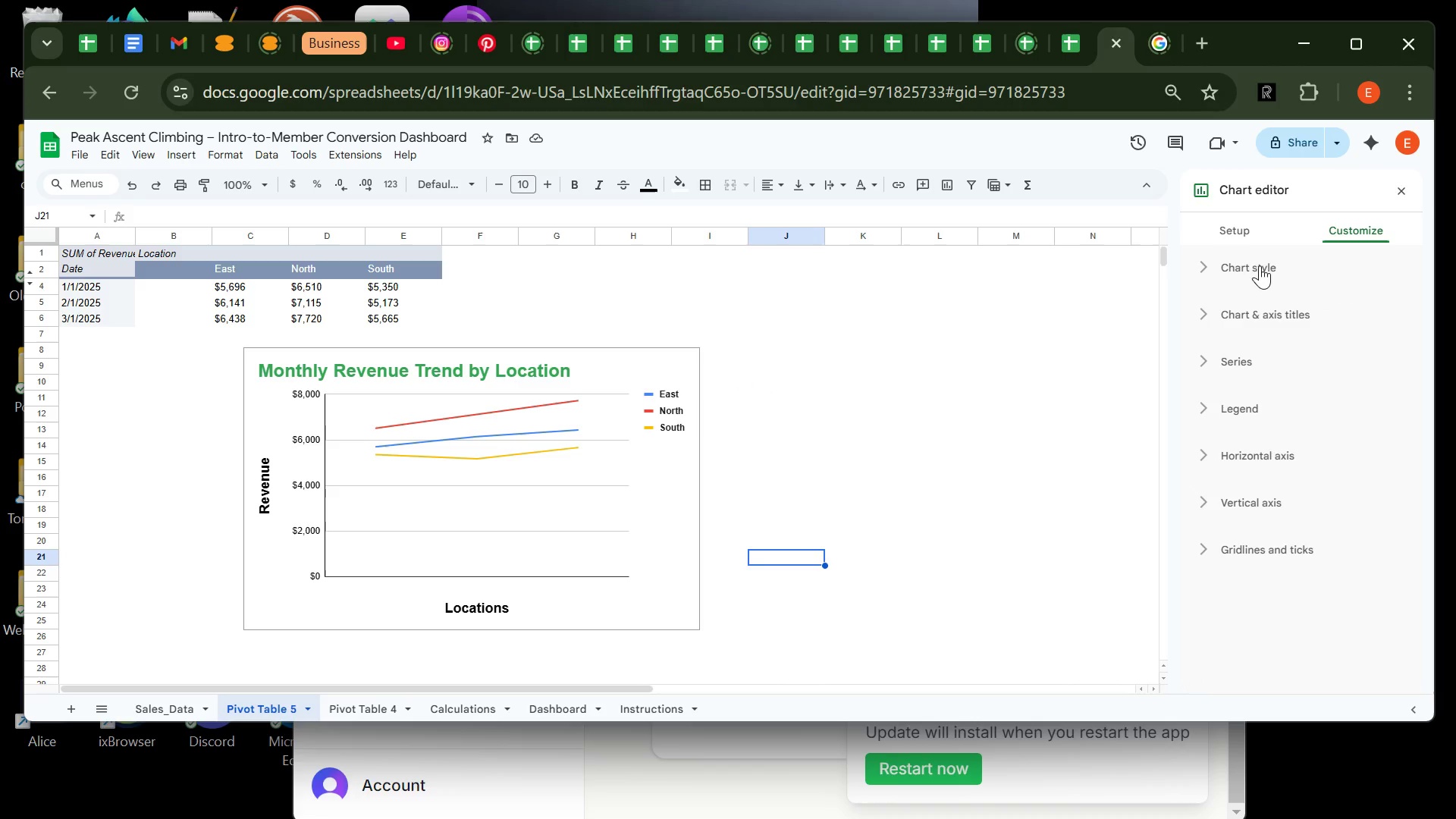 
left_click([1260, 265])
 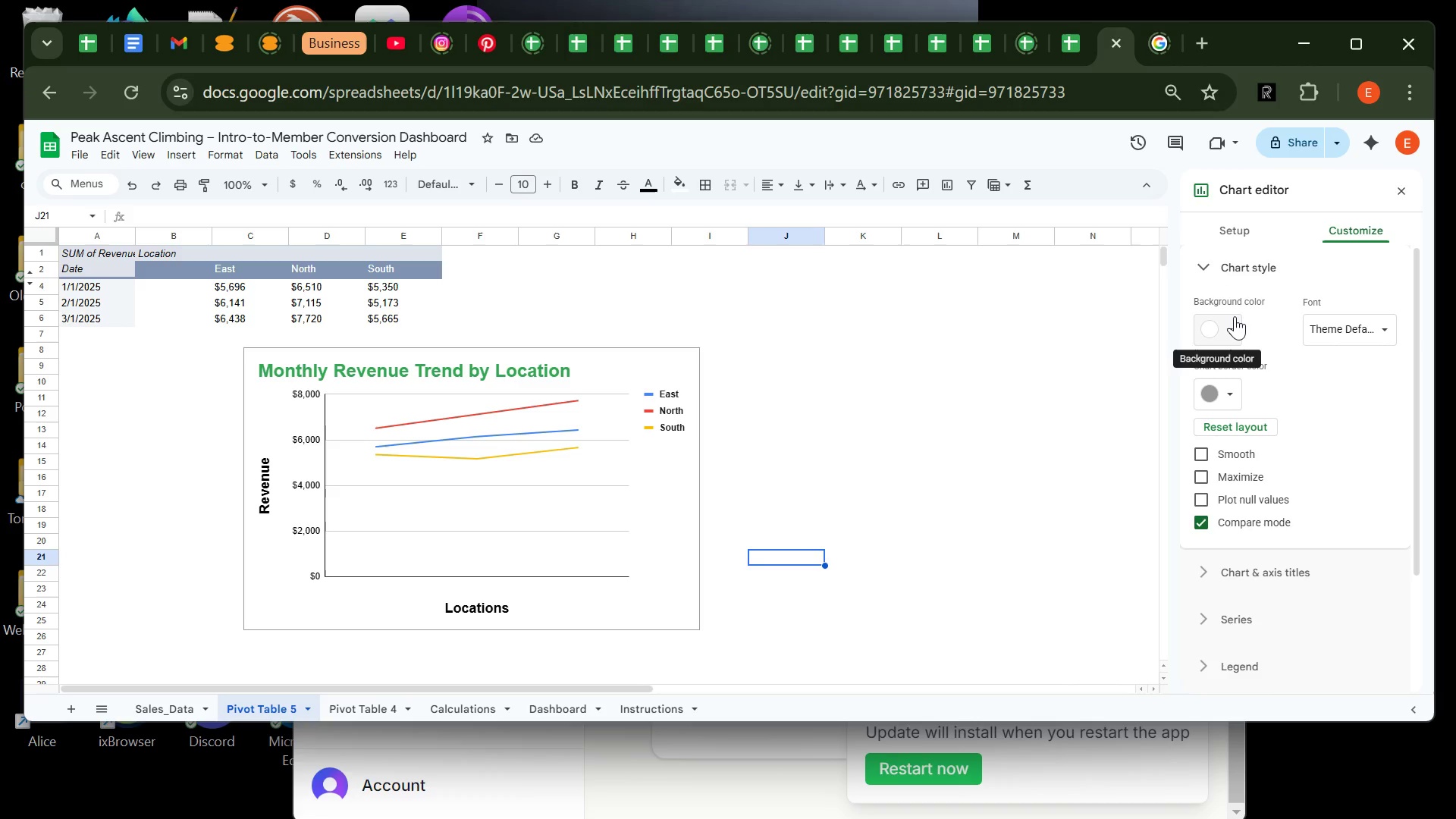 
left_click([1235, 316])
 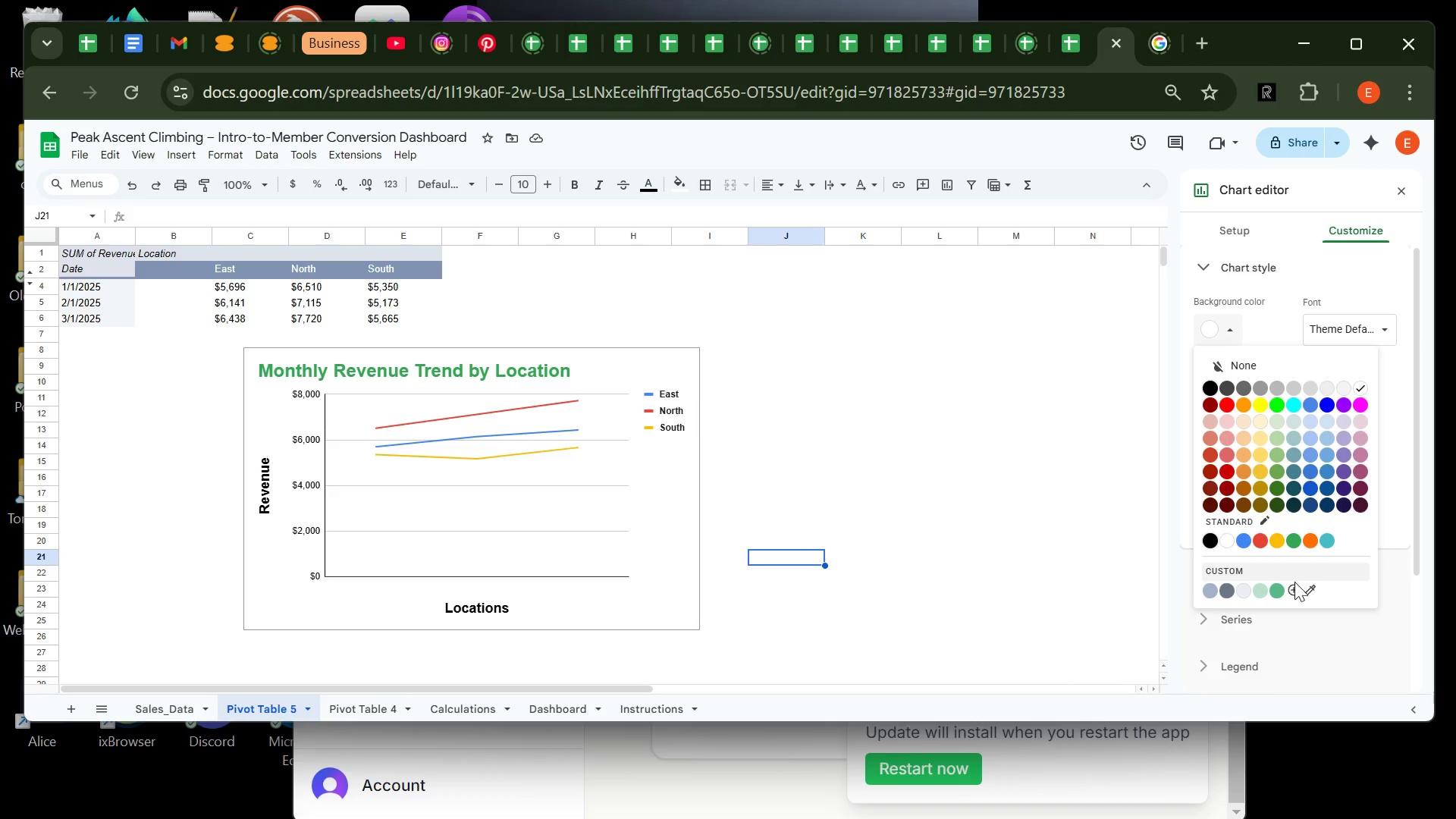 
wait(5.44)
 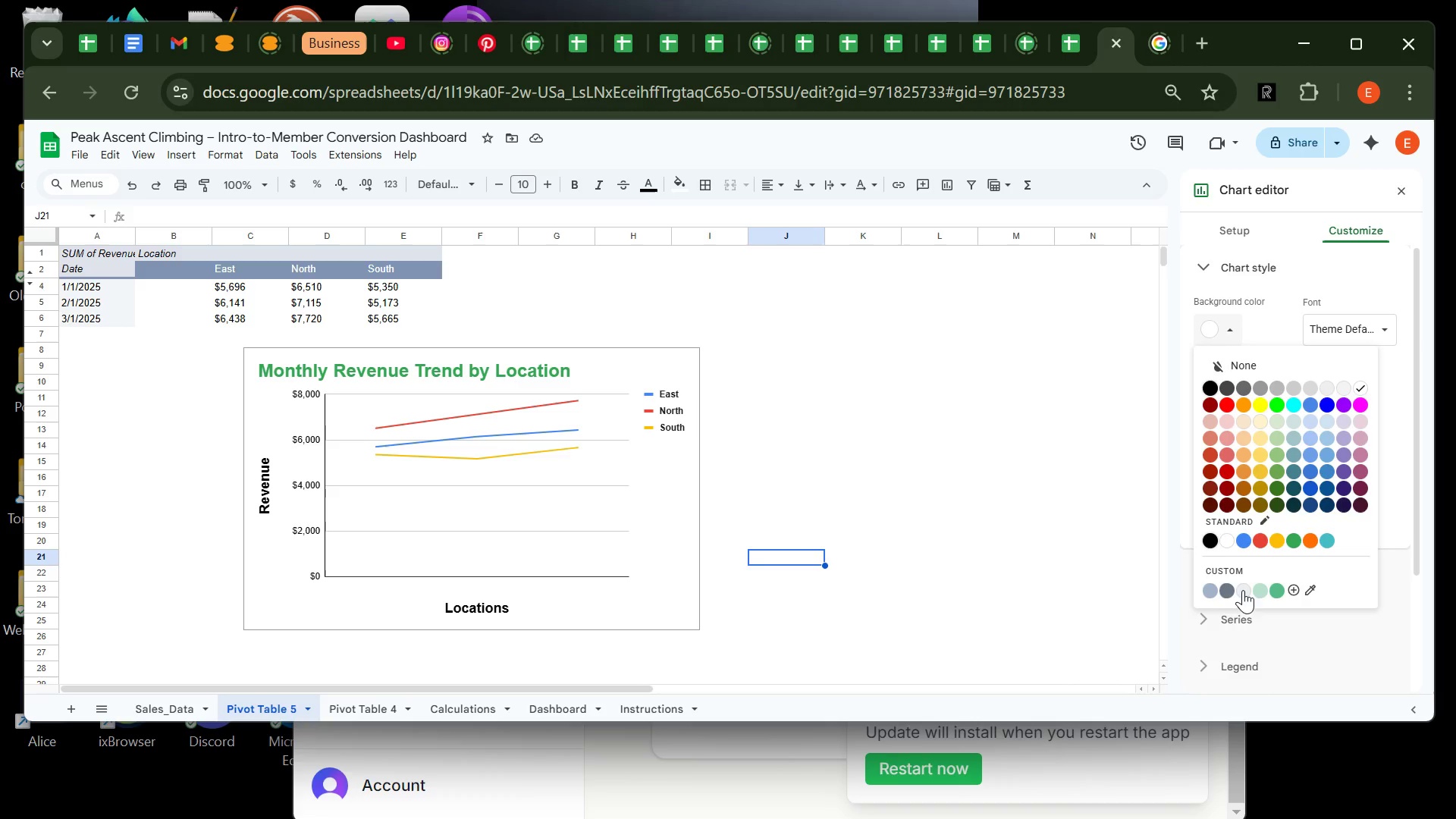 
left_click([1294, 587])
 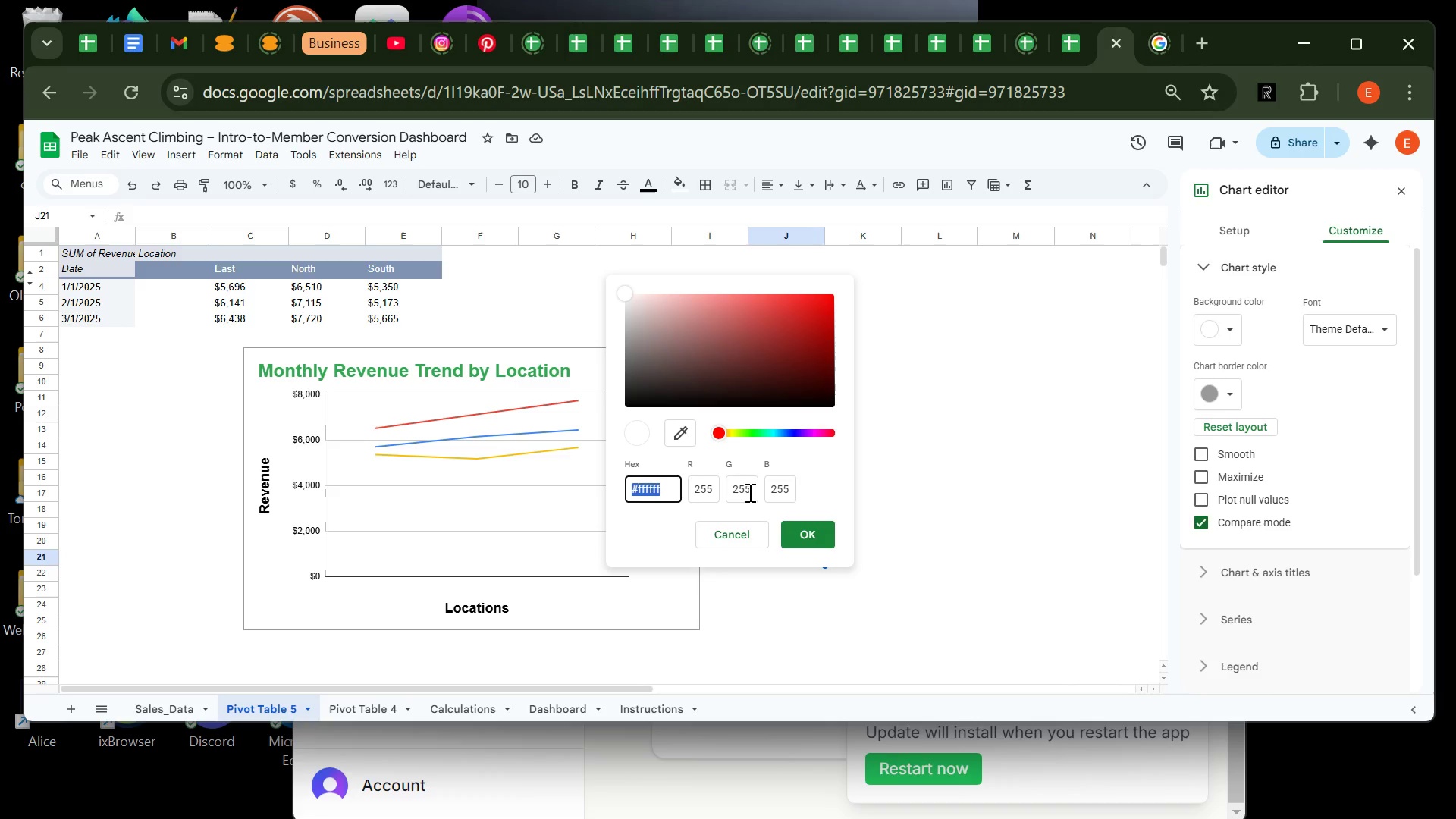 
type(#3b=)
key(Backspace)
key(Backspace)
type(B)
 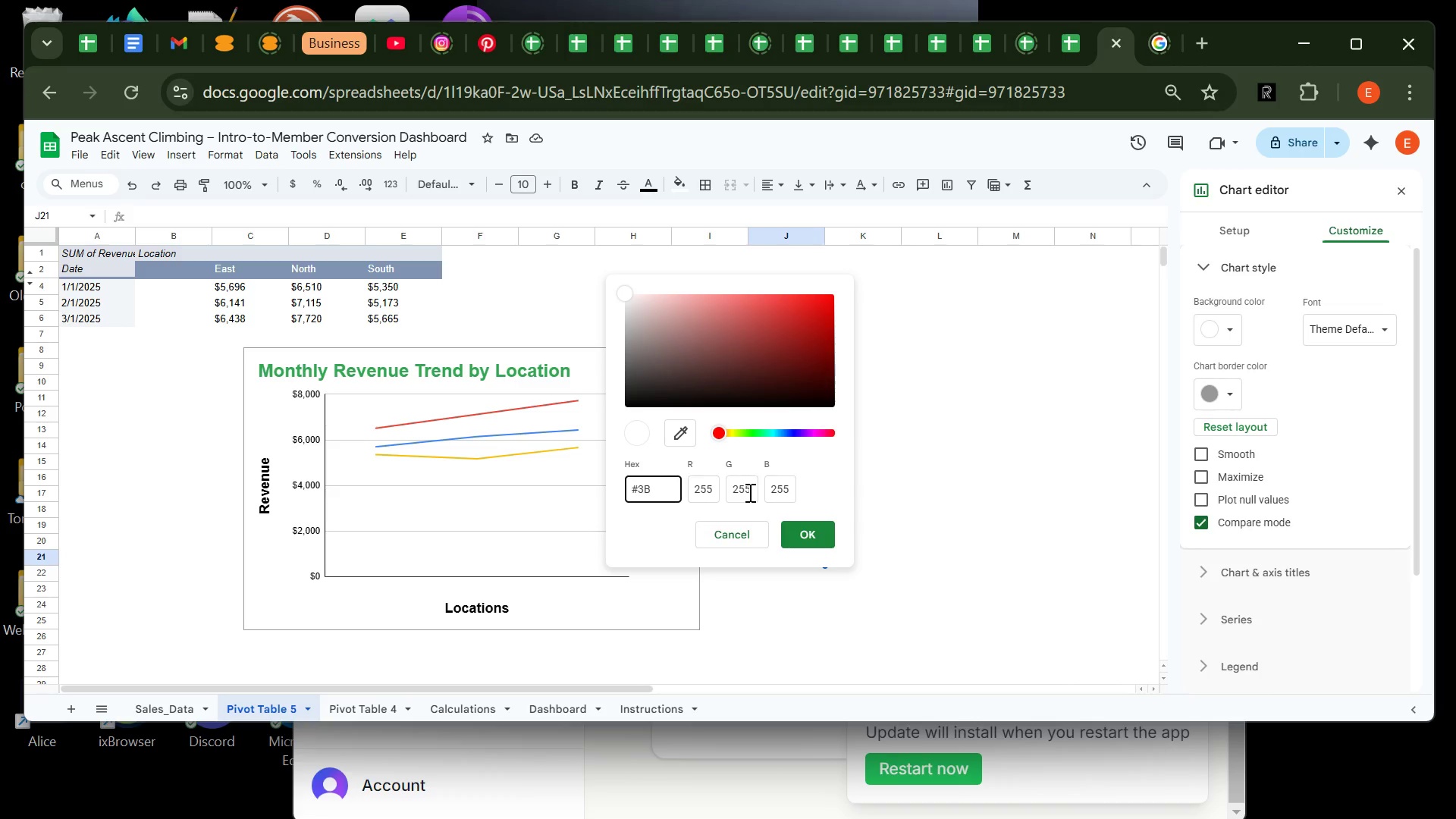 
wait(6.73)
 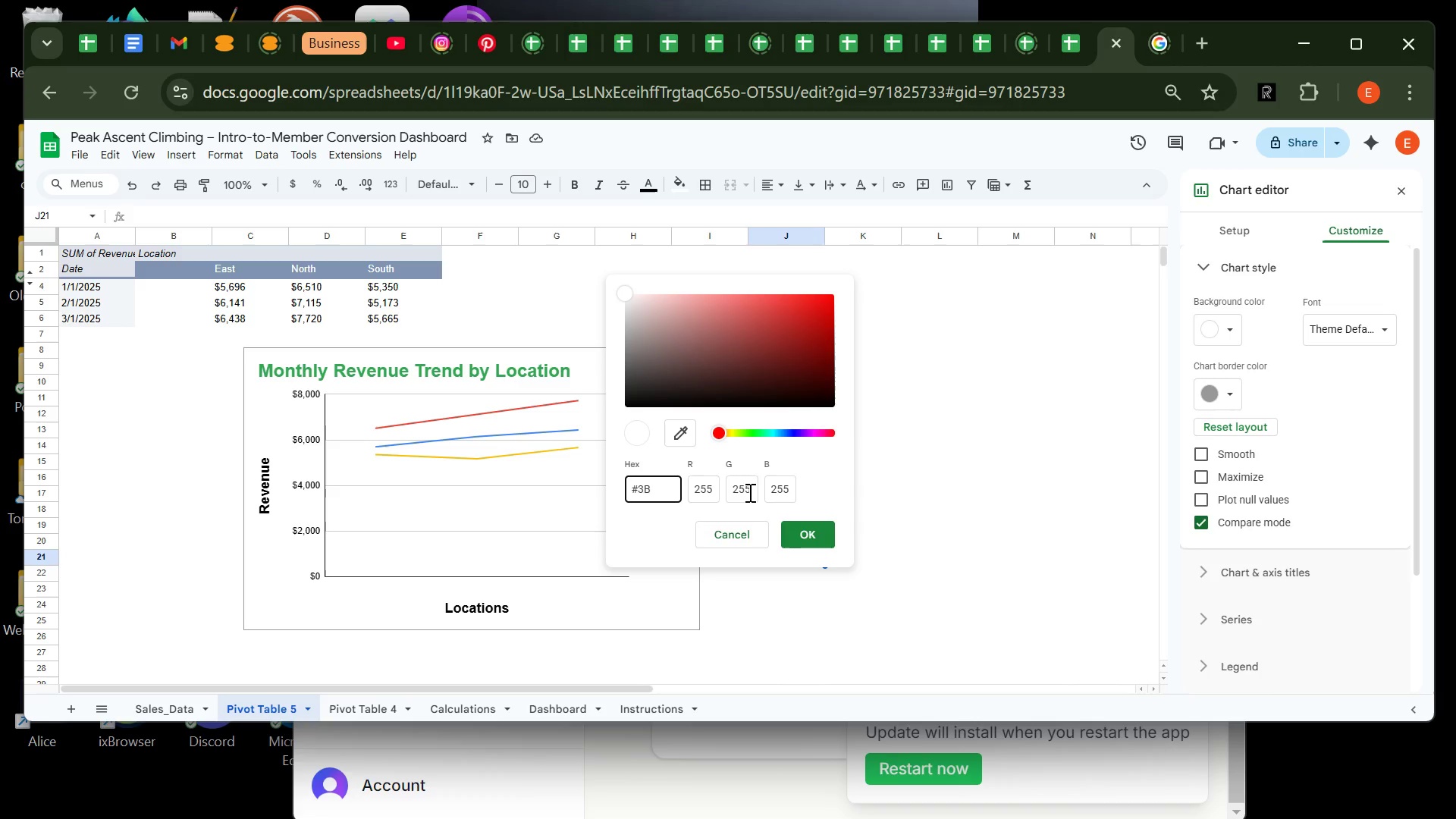 
type(82F6)
 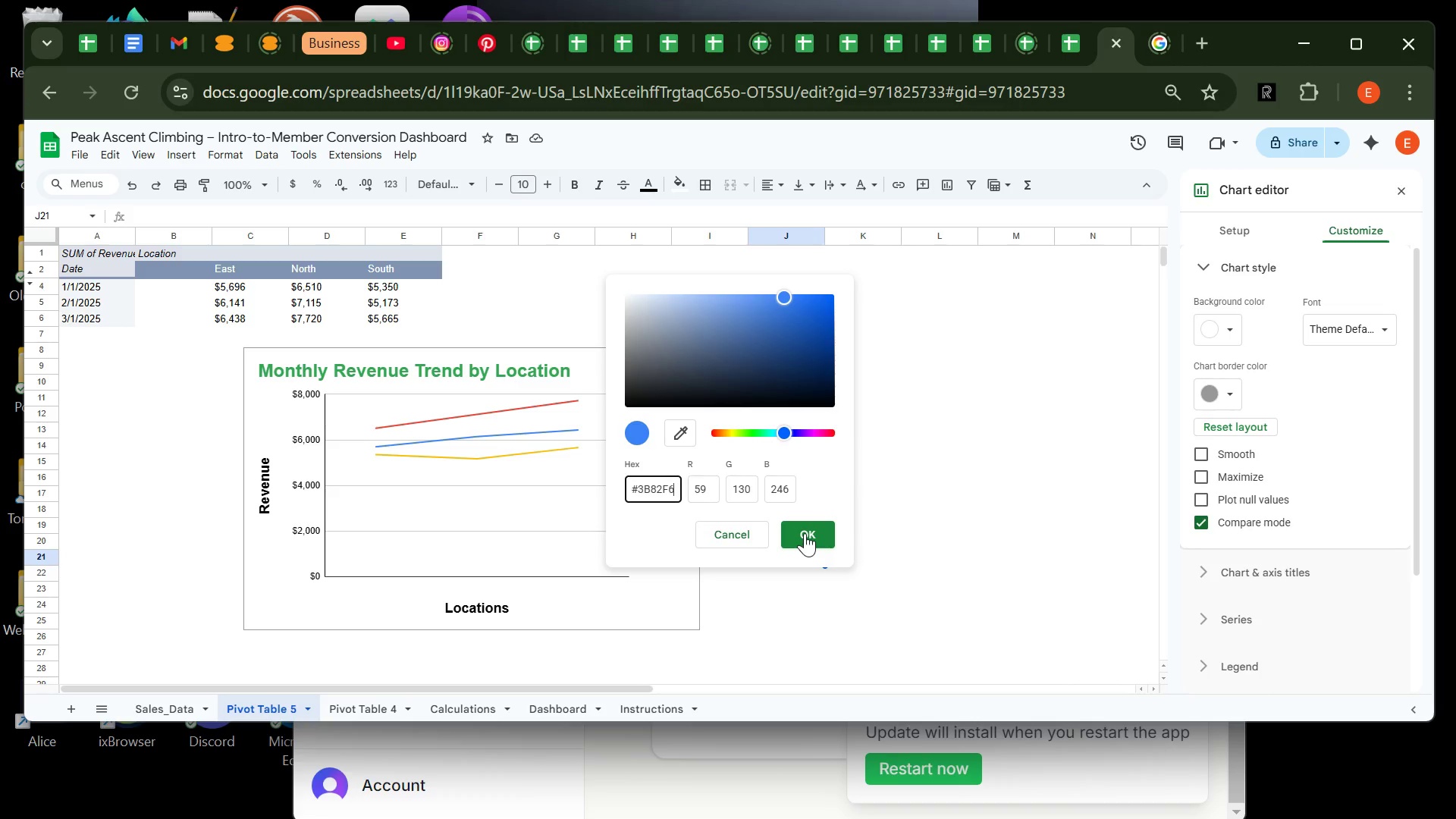 
left_click([805, 533])
 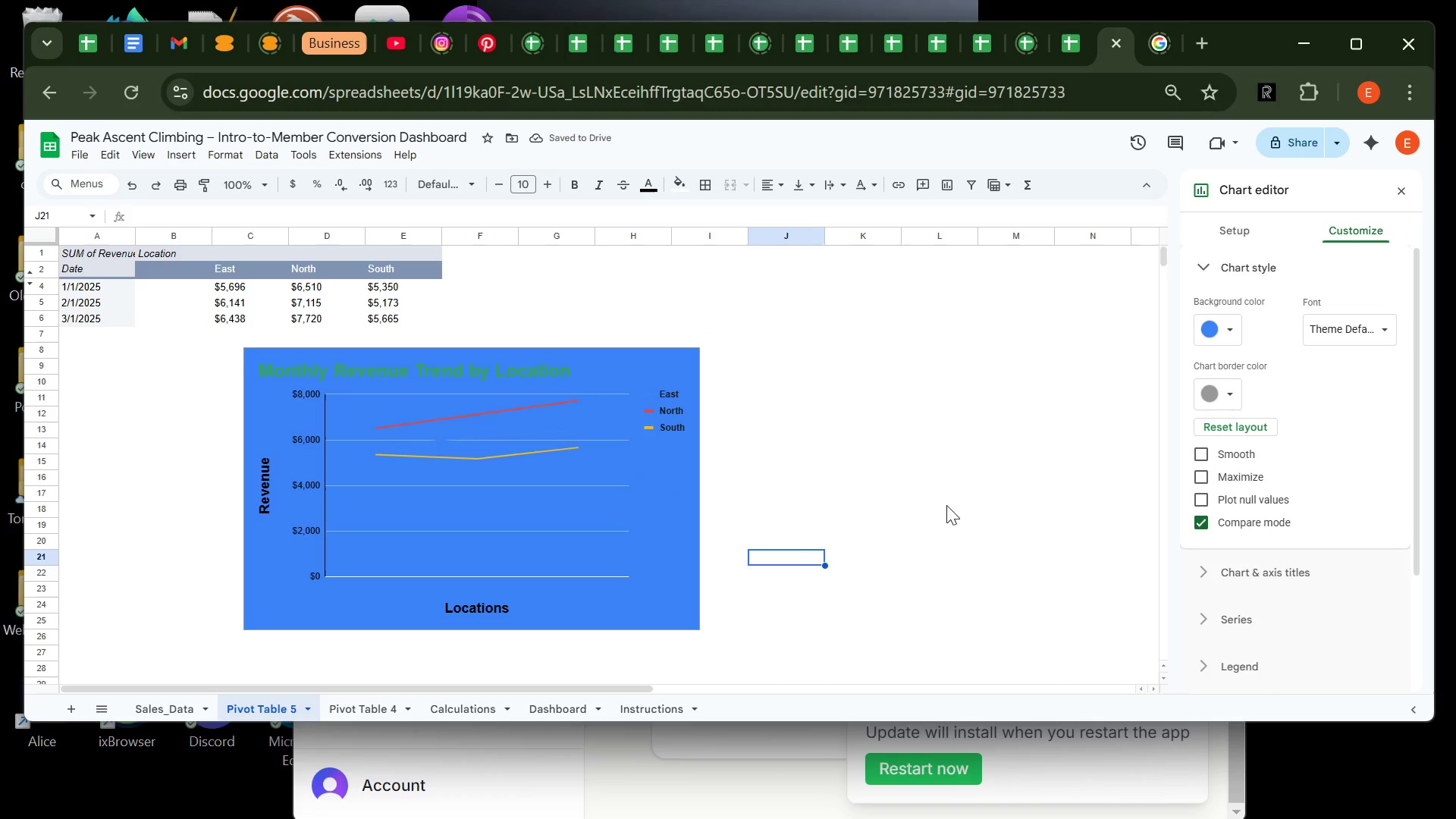 
wait(8.99)
 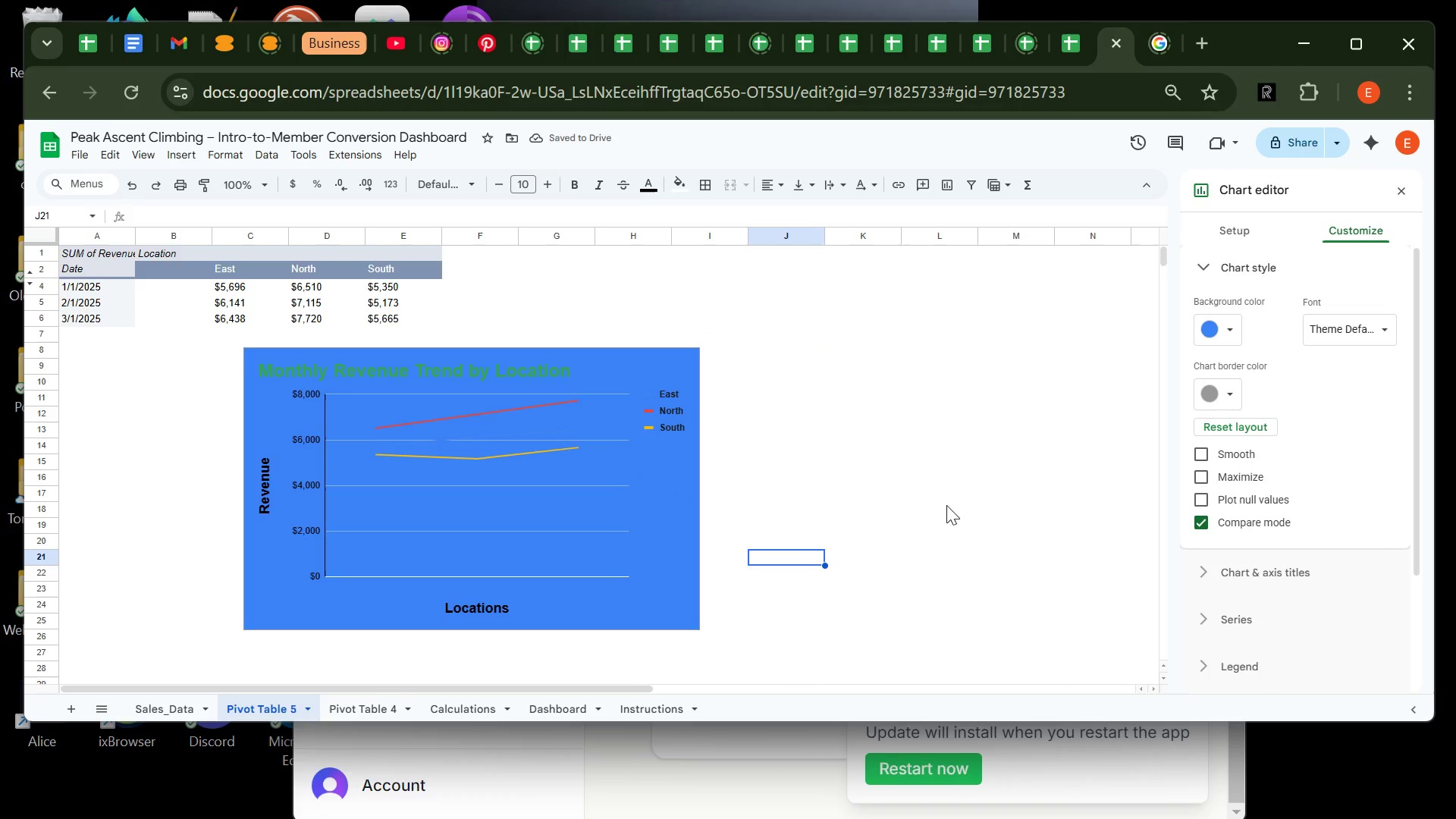 
left_click([1228, 331])
 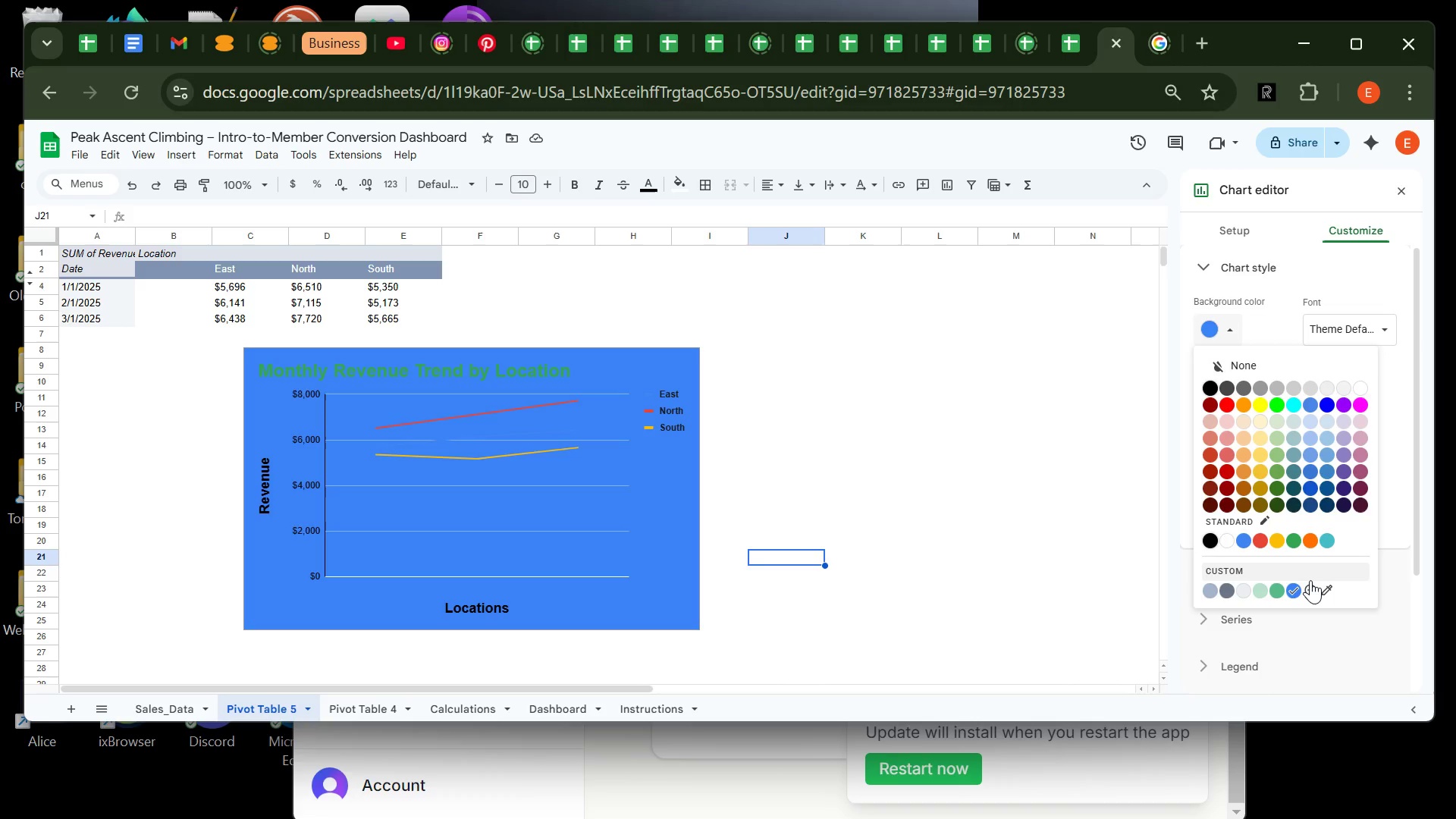 
left_click([1310, 592])
 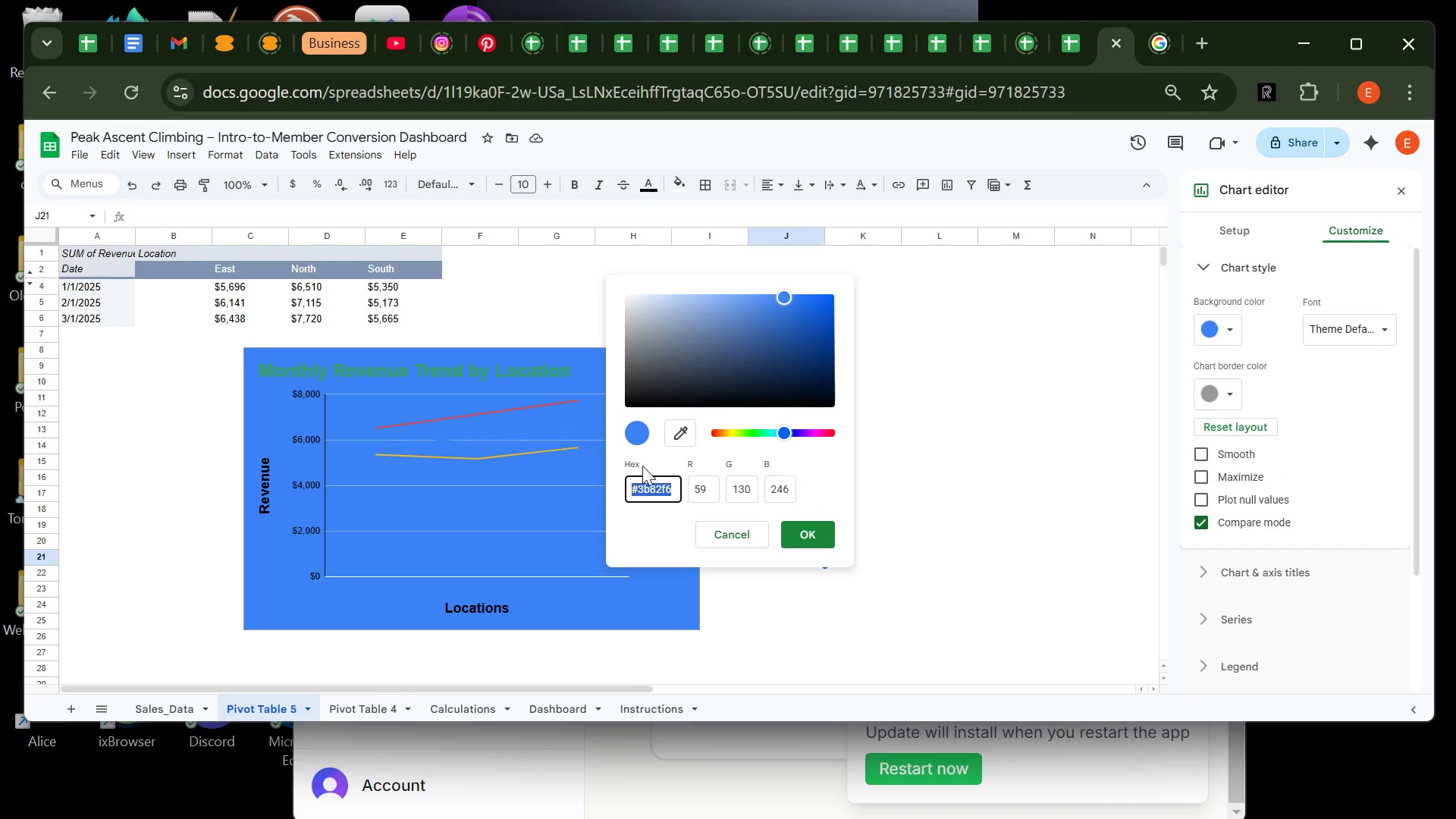 
hold_key(key=ShiftRight, duration=1.52)
 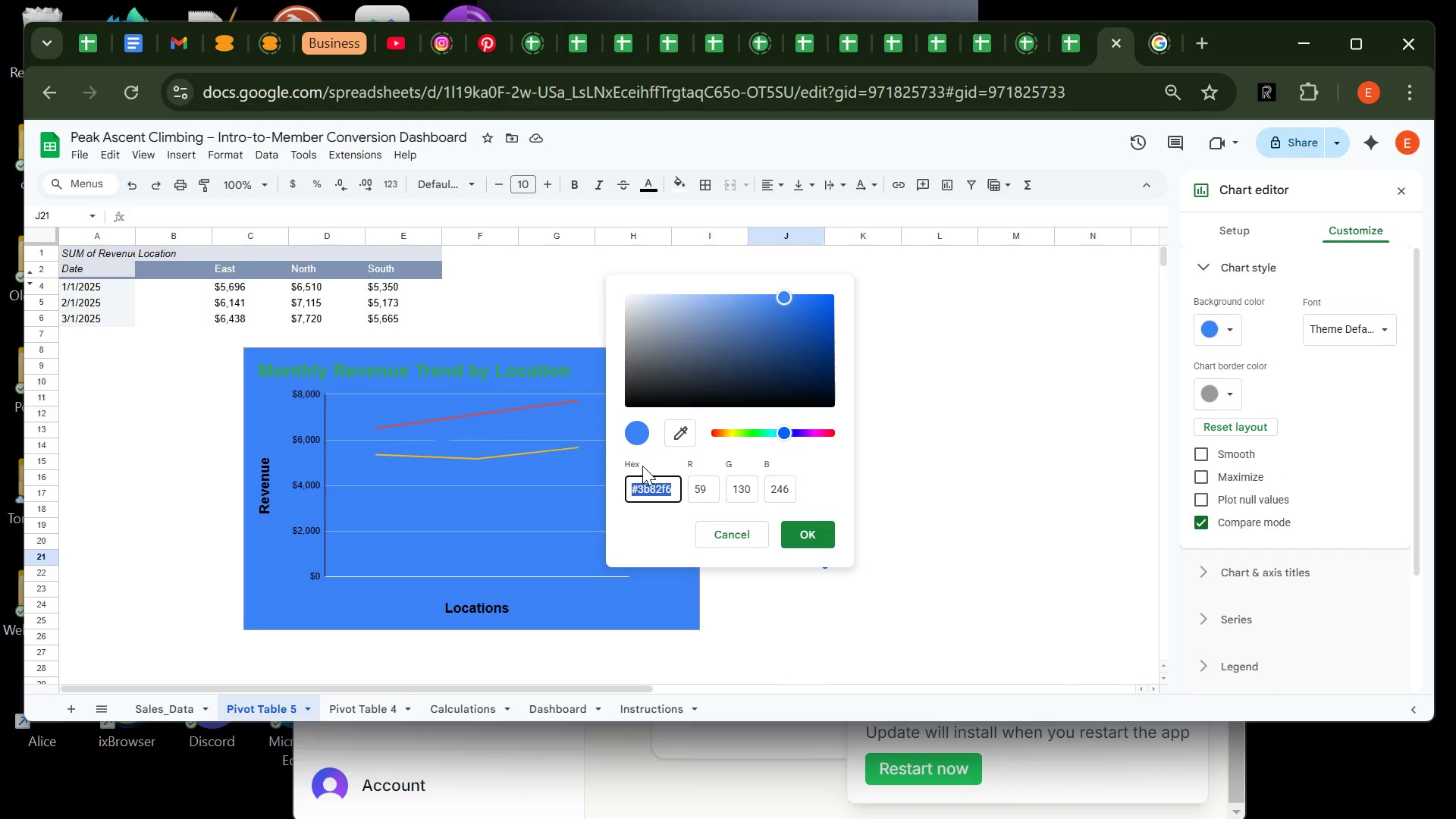 
type(#F3)
 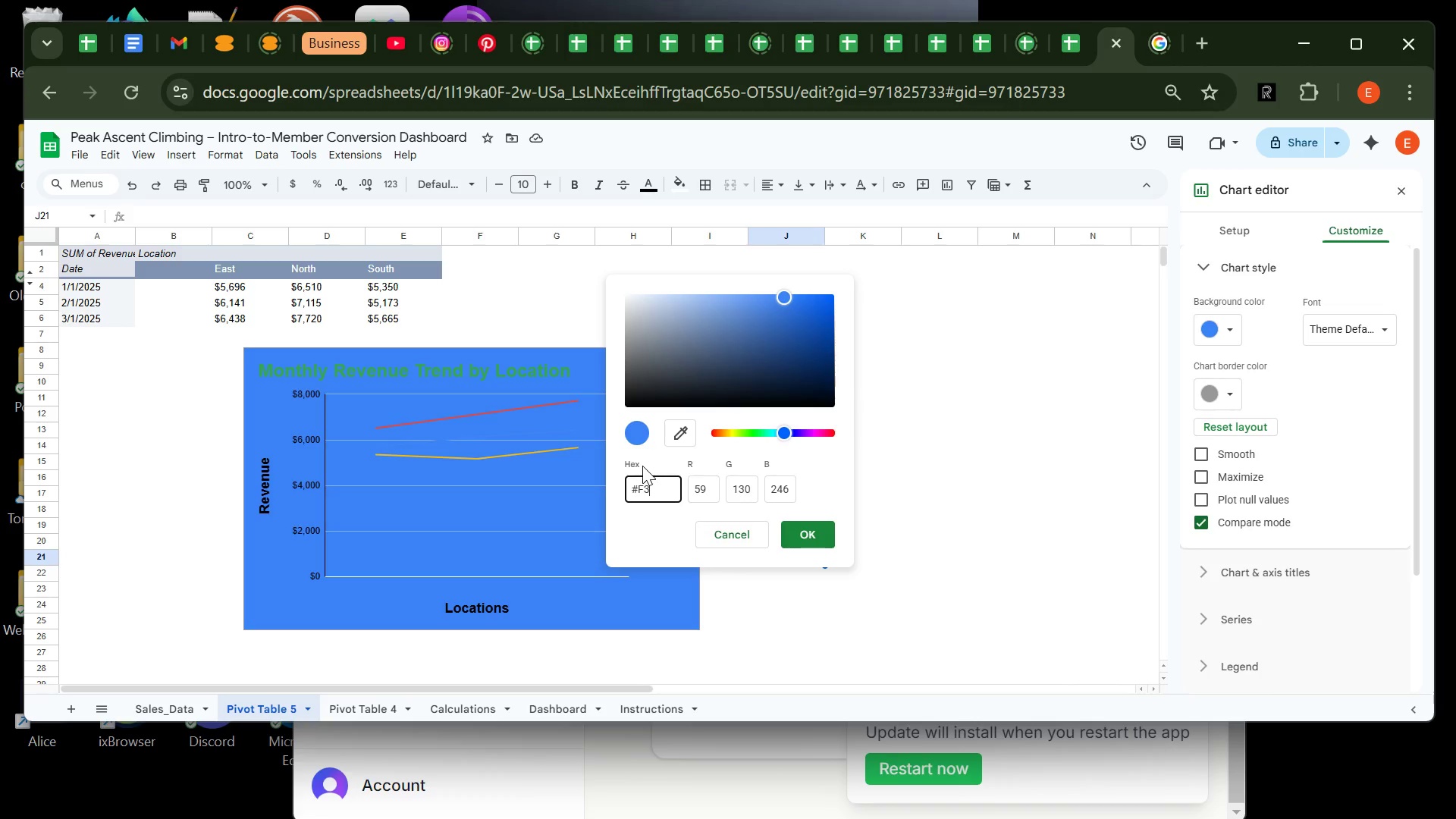 
type(F4F6)
 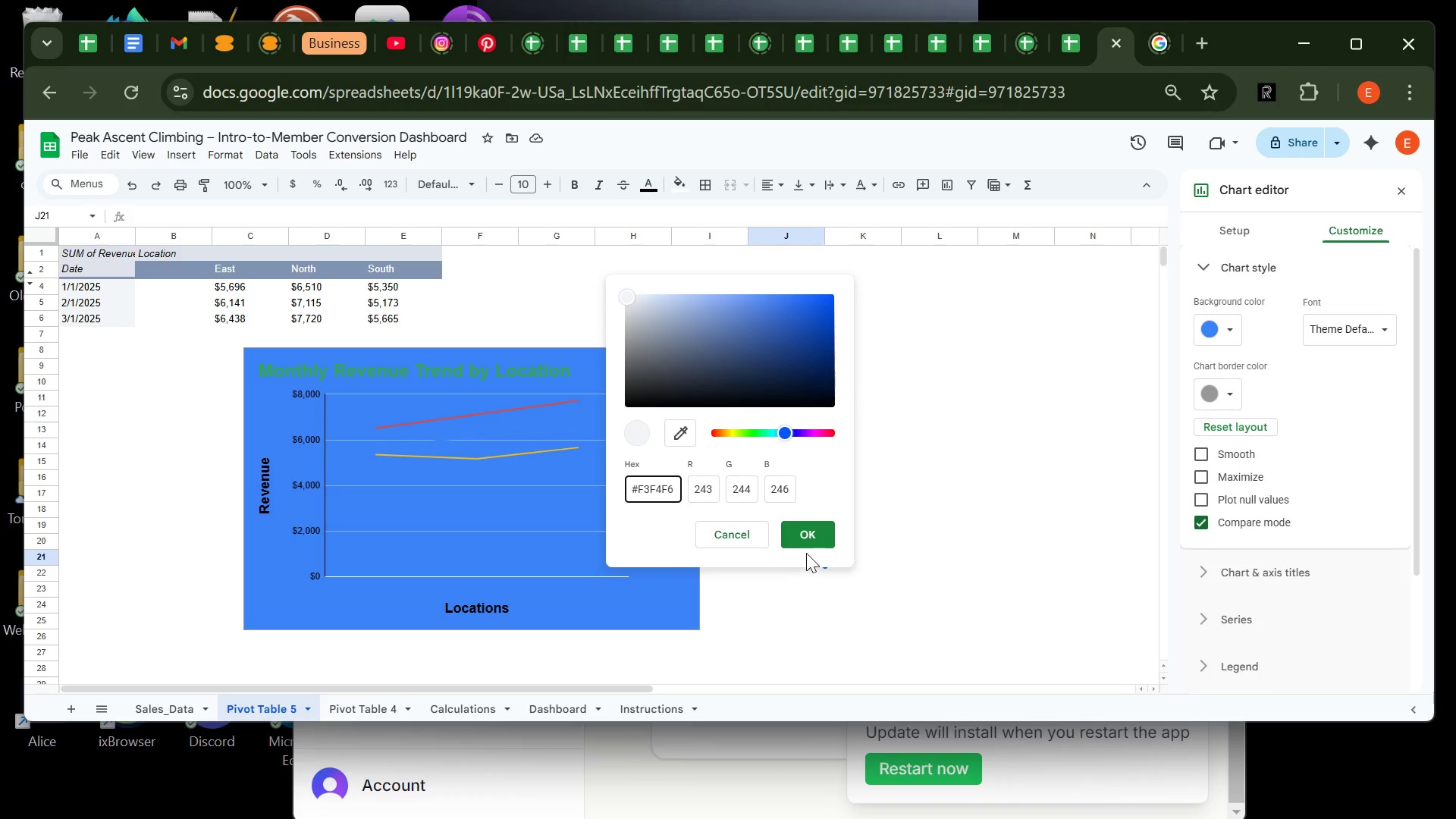 
left_click([811, 538])
 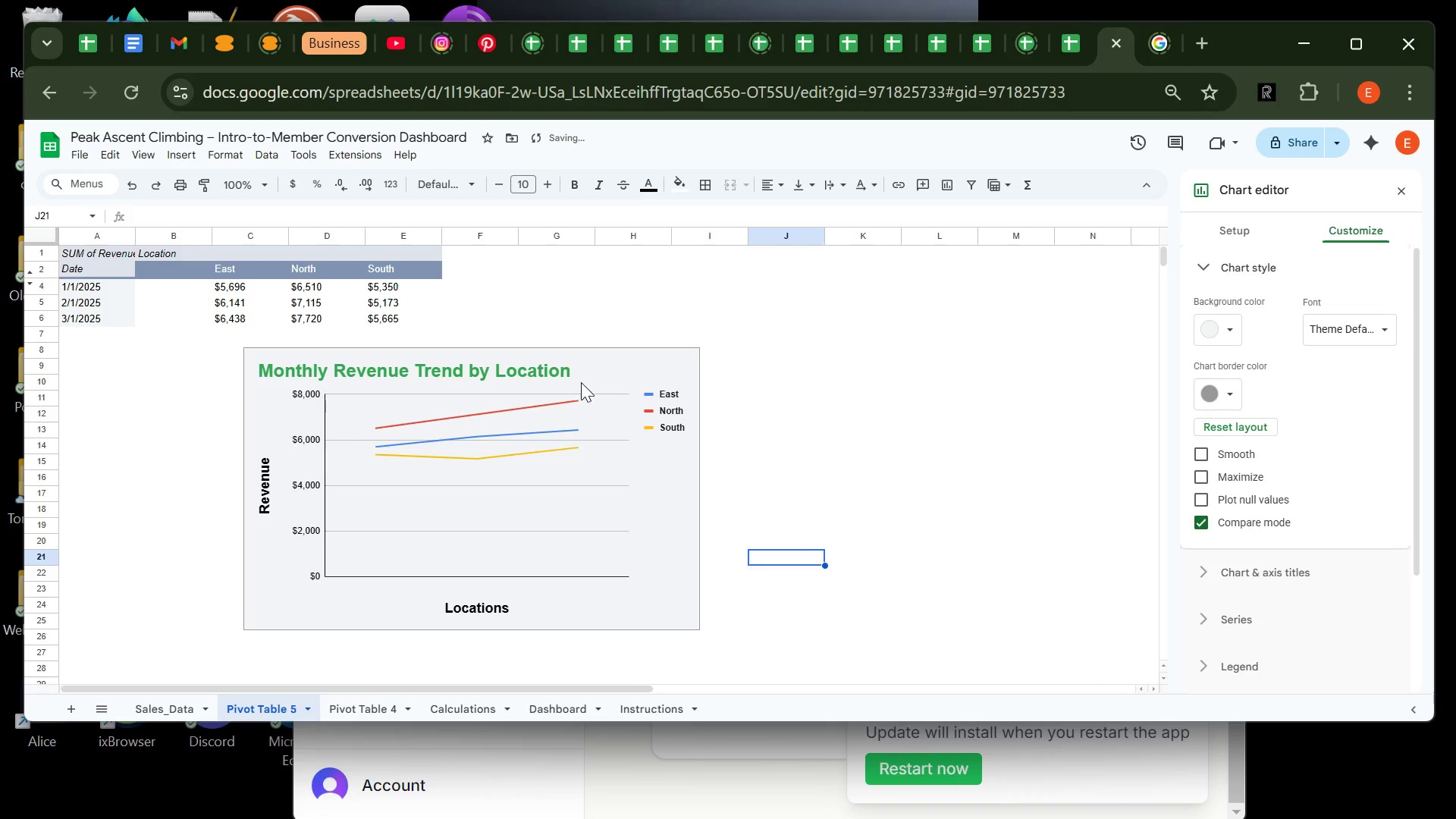 
left_click([554, 375])
 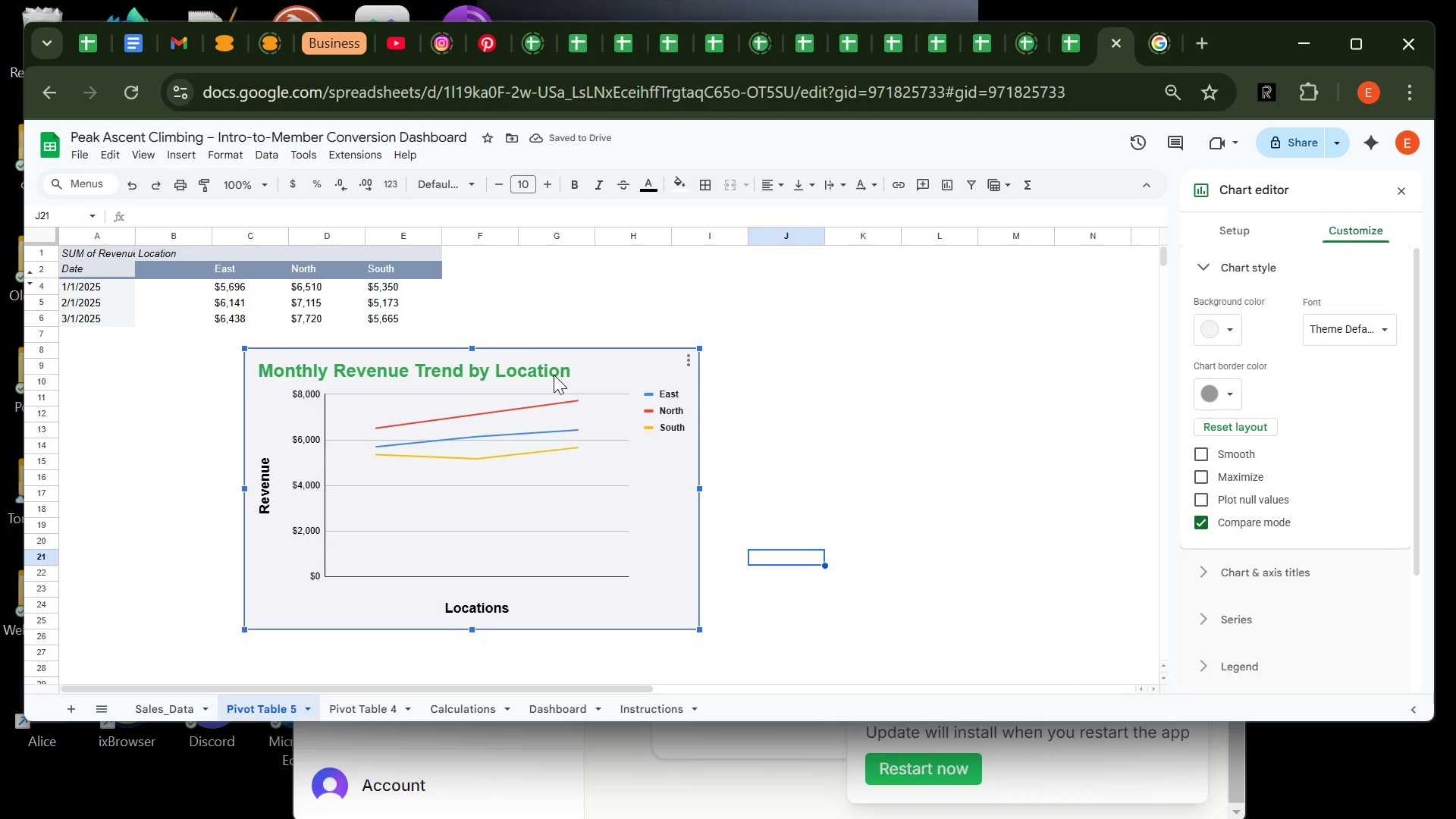 
left_click([554, 375])
 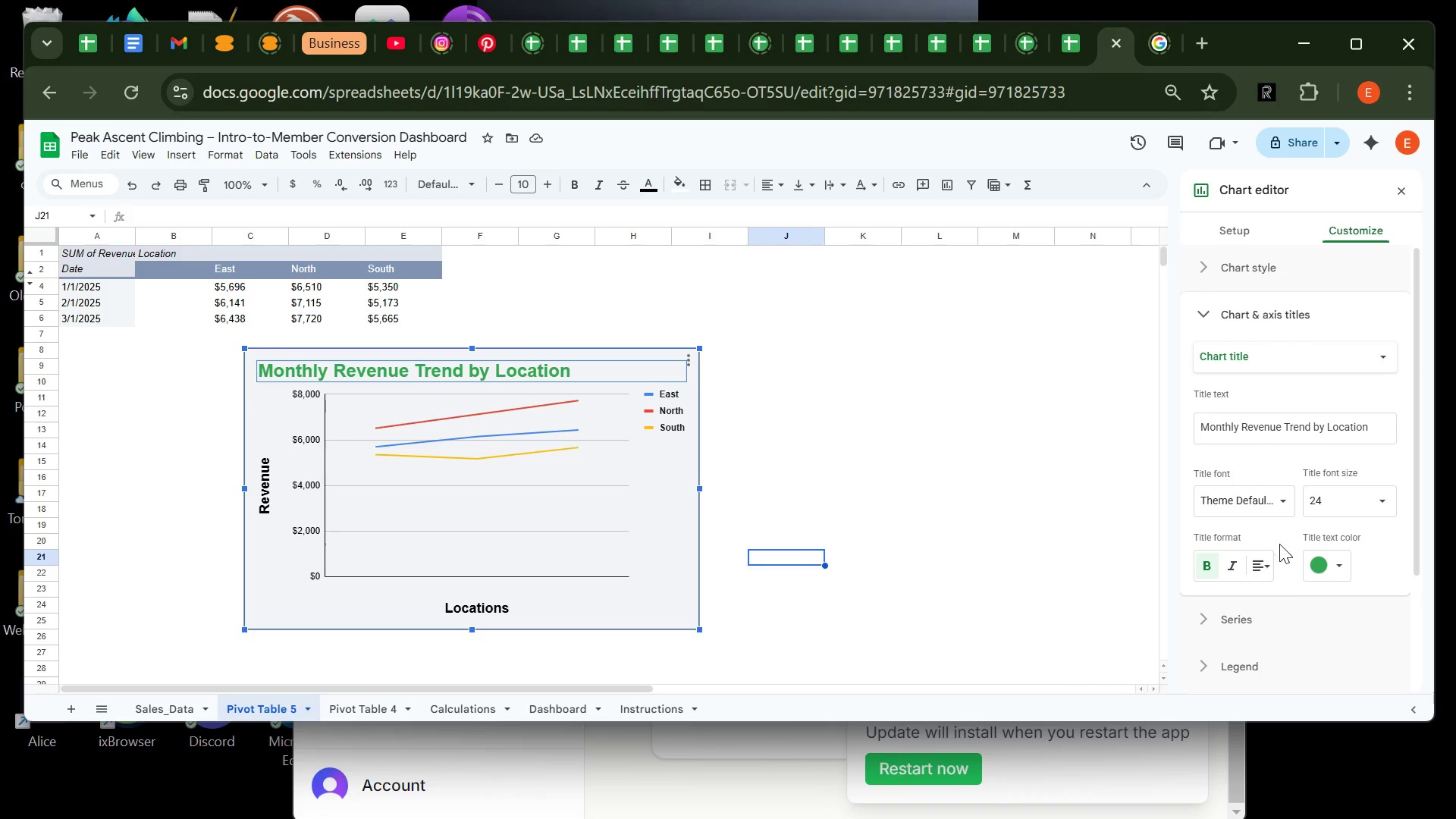 
wait(6.14)
 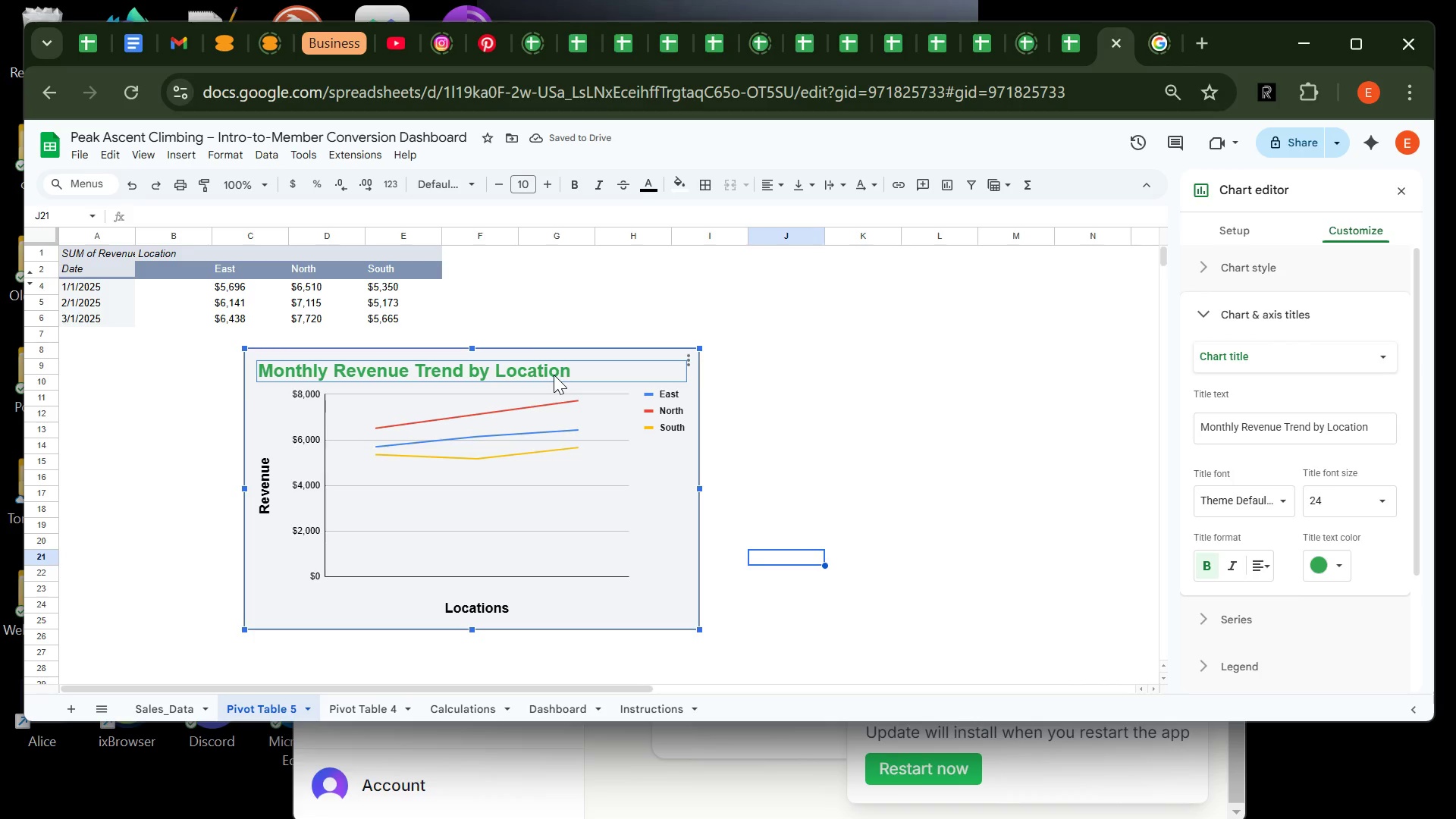 
left_click([1335, 566])
 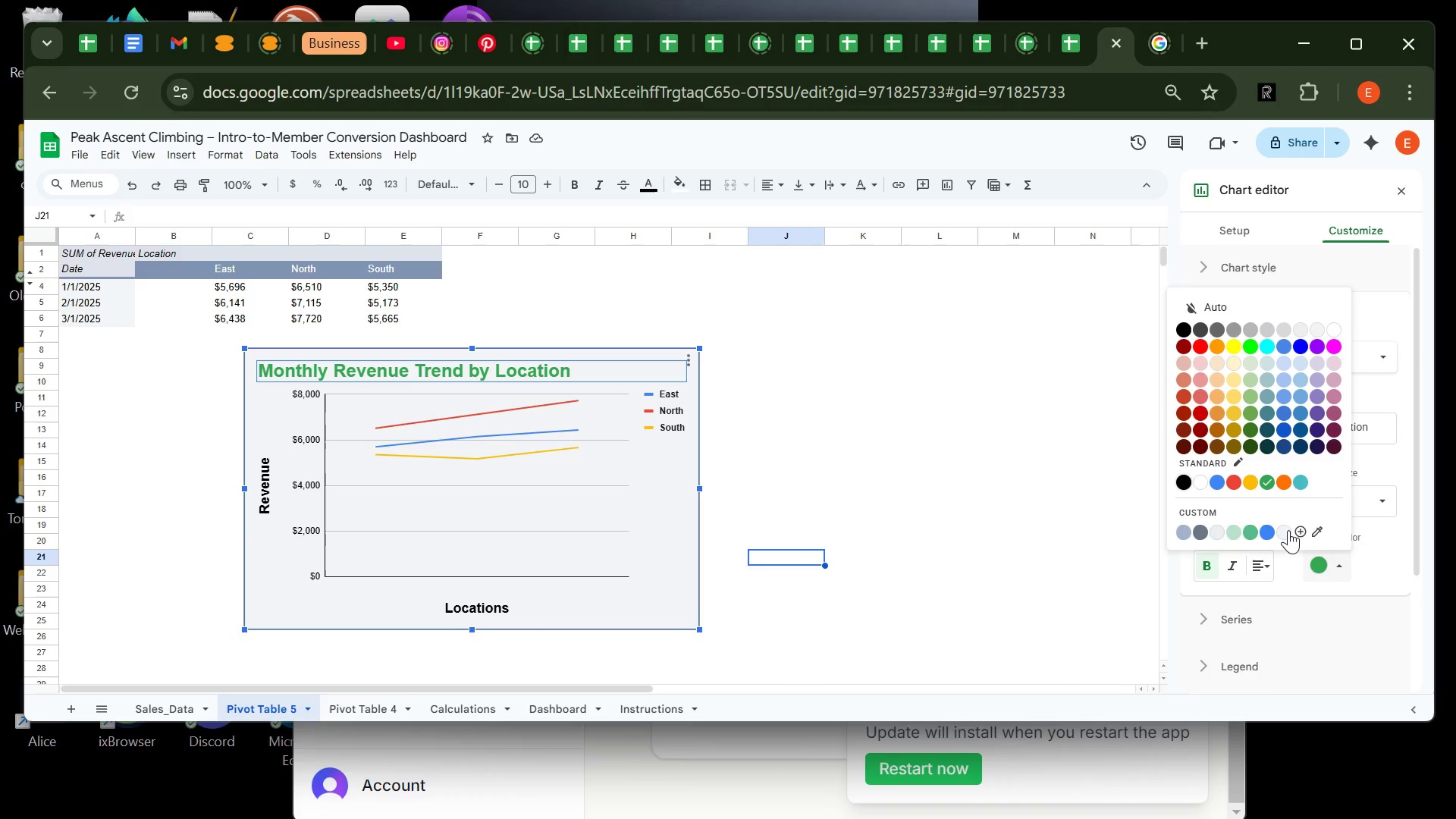 
left_click([1300, 534])
 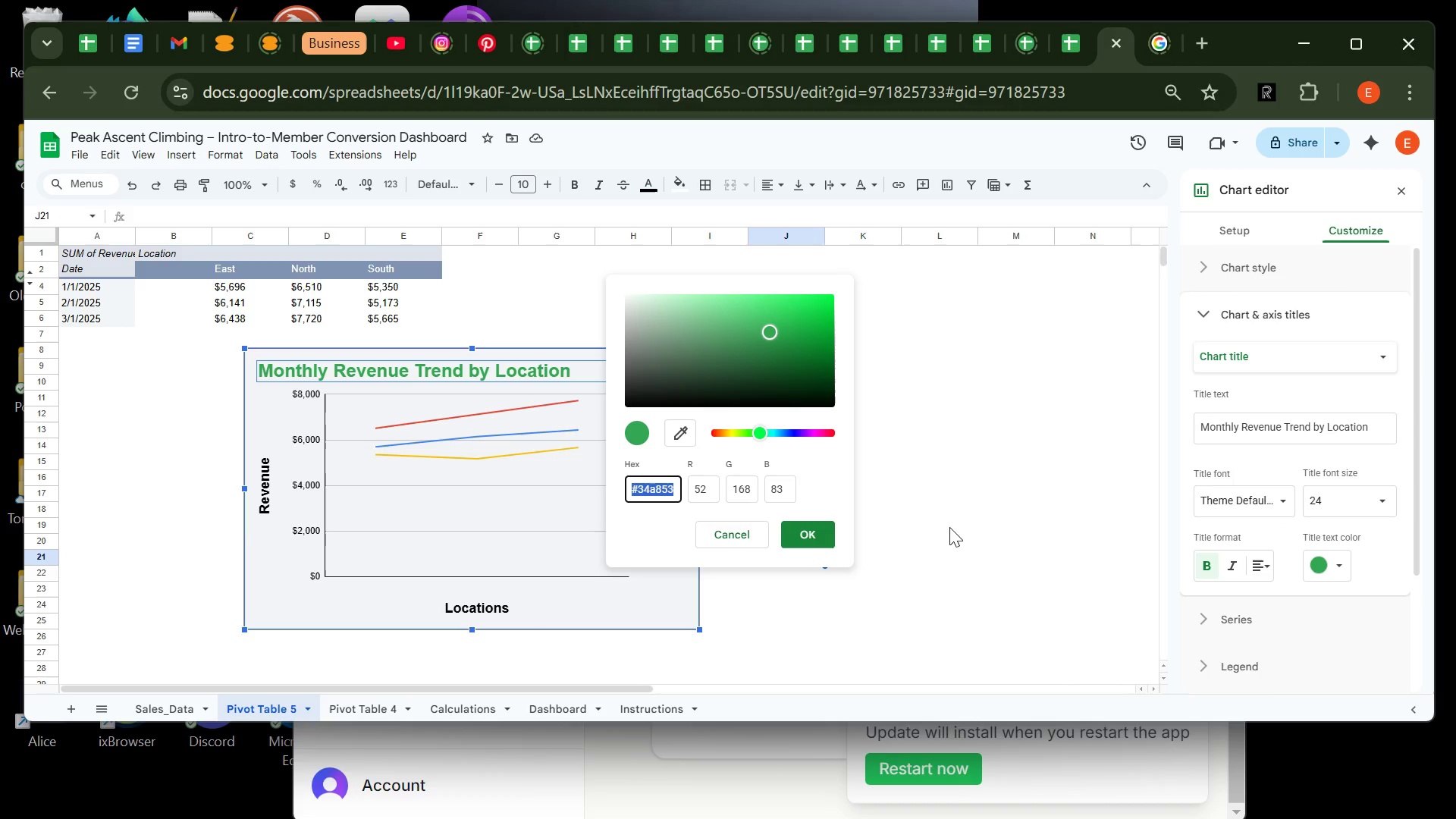 
type(#1)
 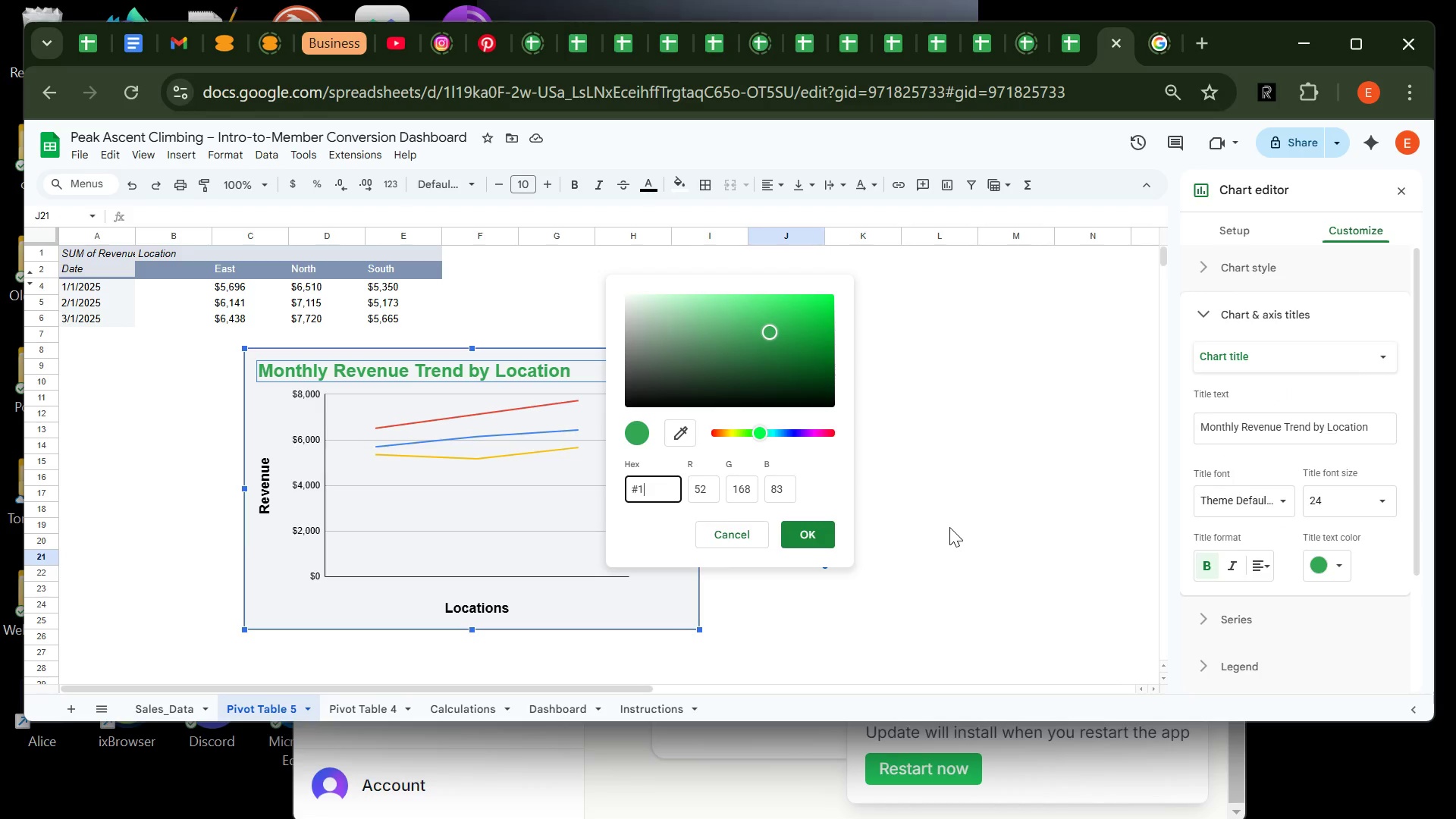 
type(E3A)
 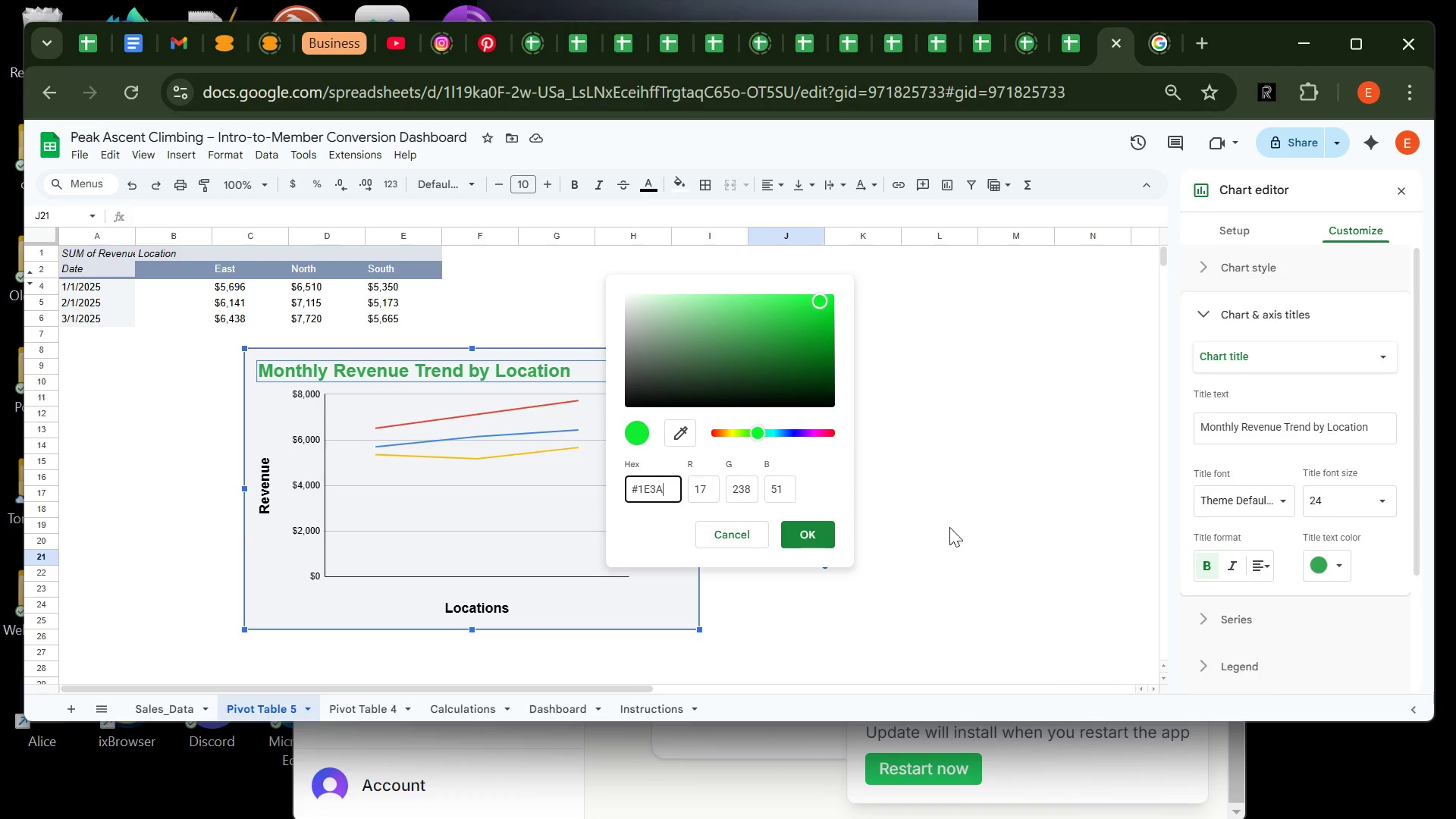 
type(8A)
 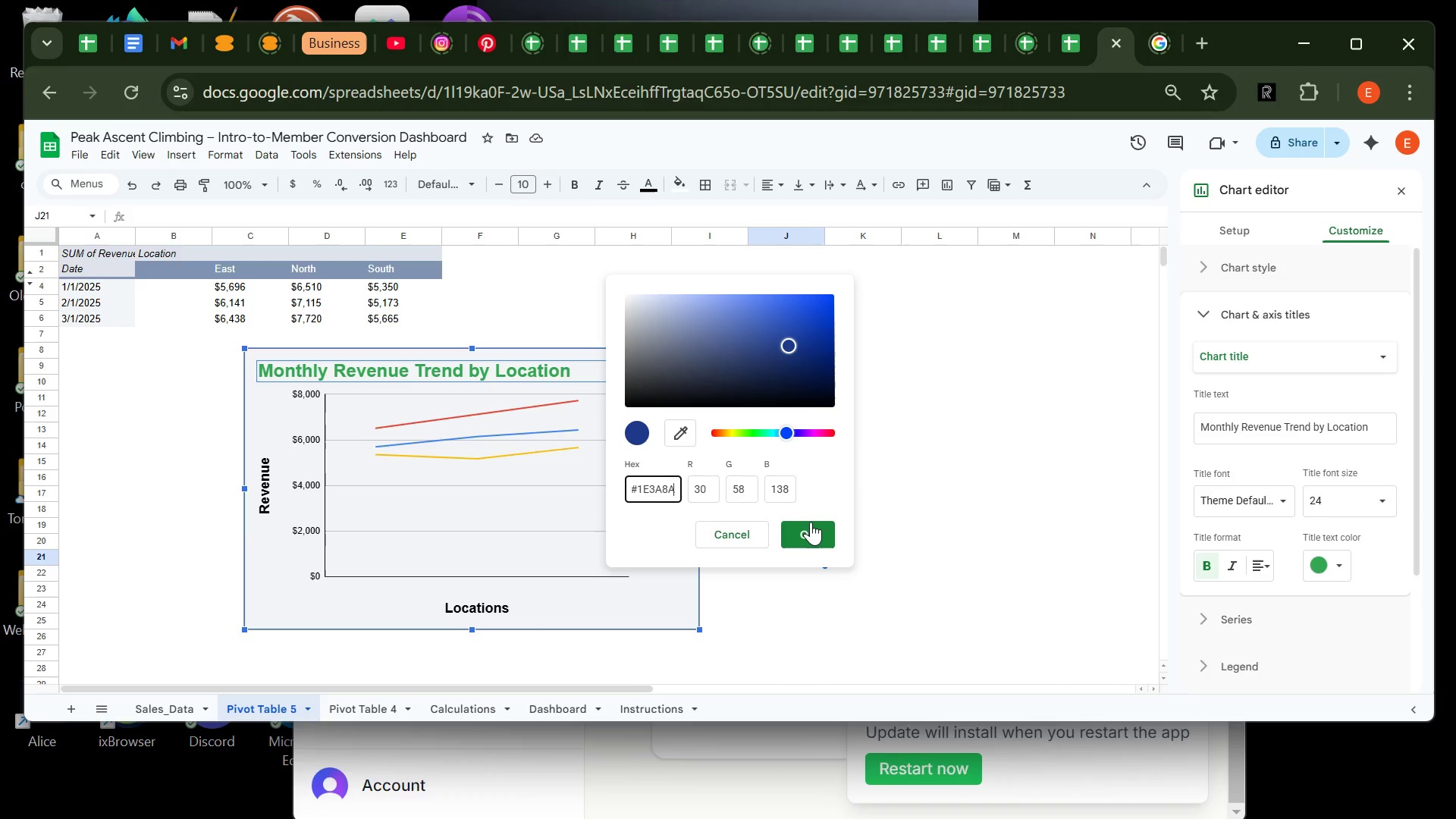 
left_click([811, 531])
 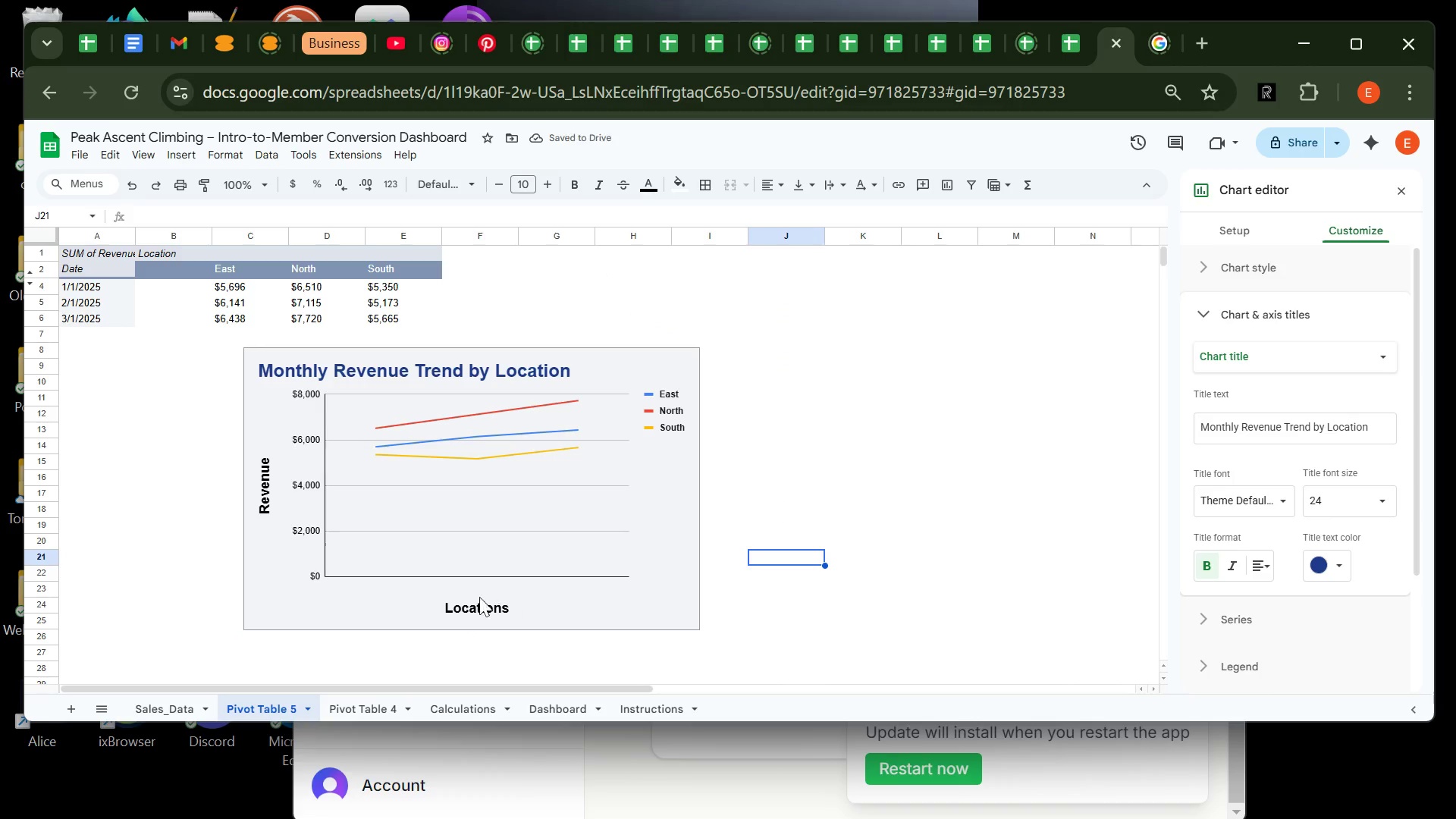 
left_click([467, 604])
 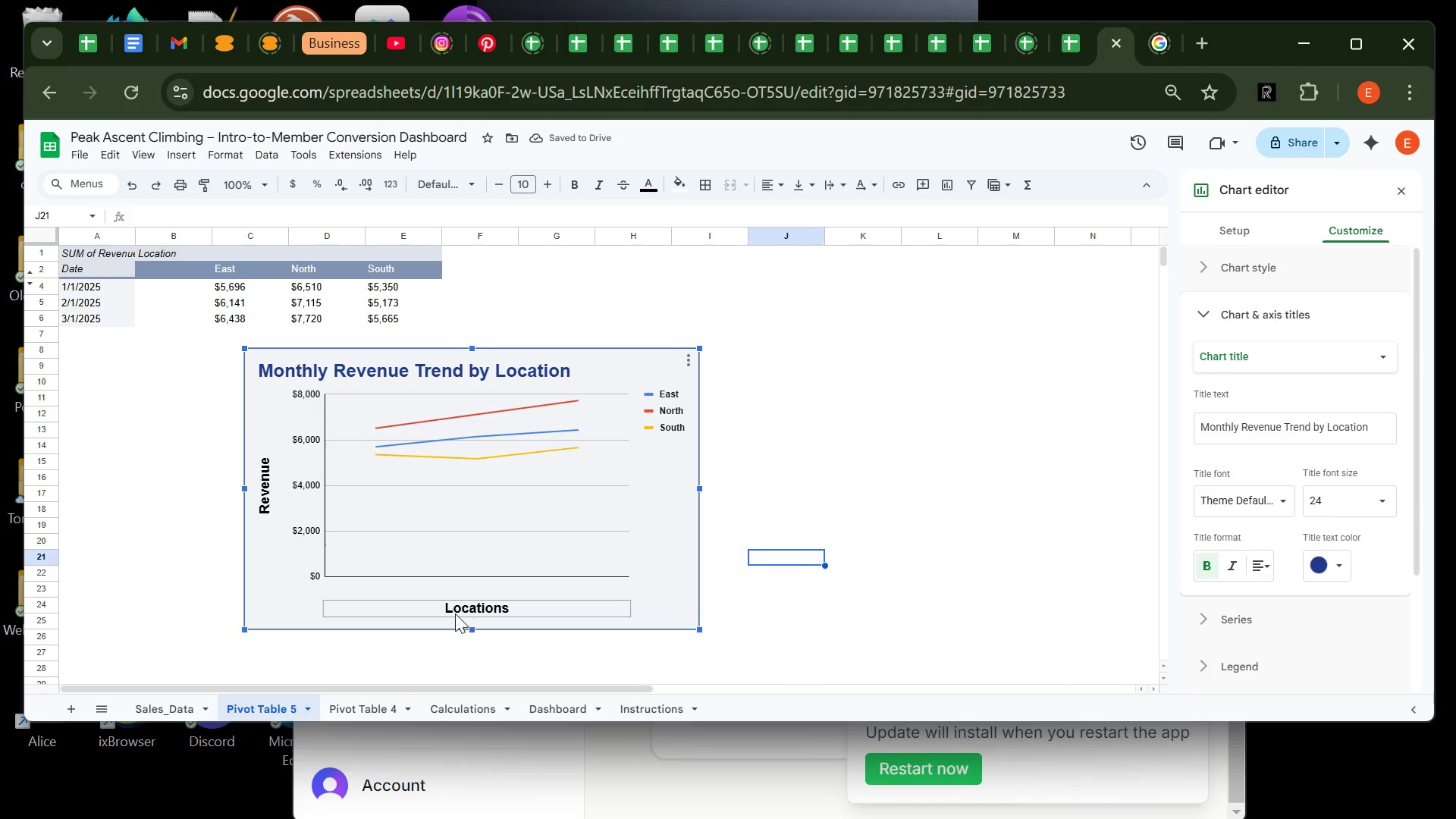 
left_click([455, 613])
 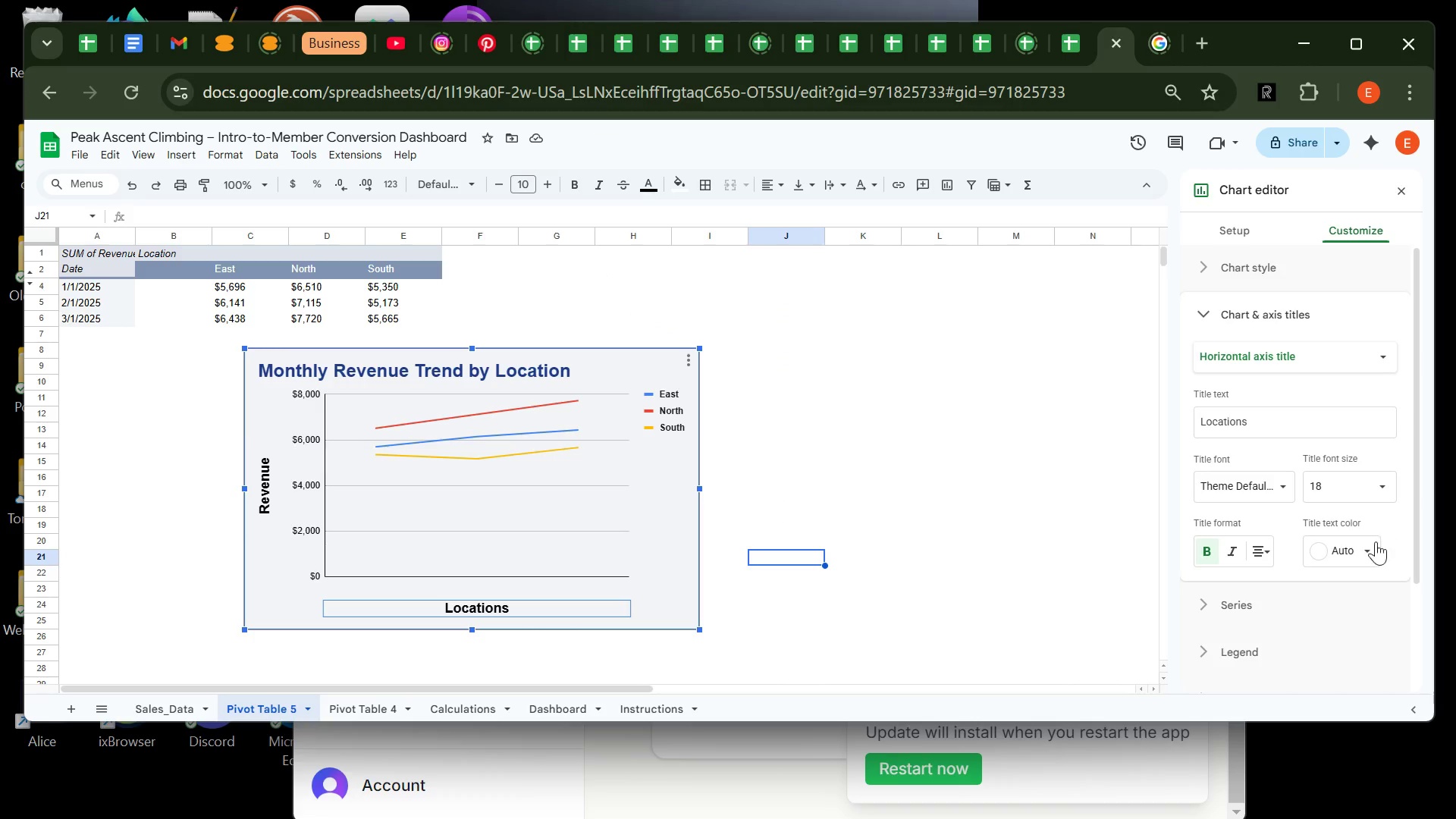 
left_click([1367, 554])
 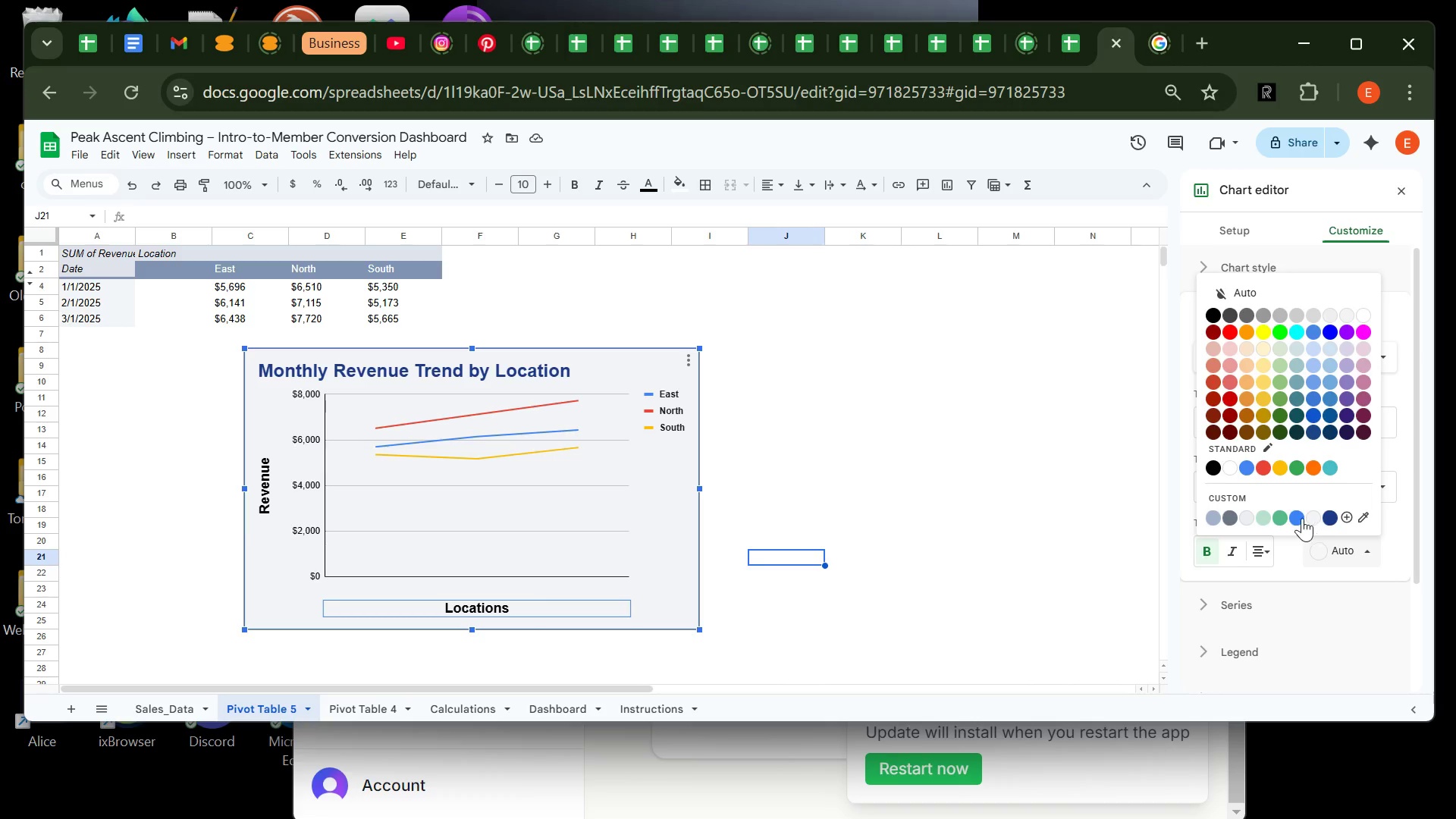 
left_click([1299, 514])
 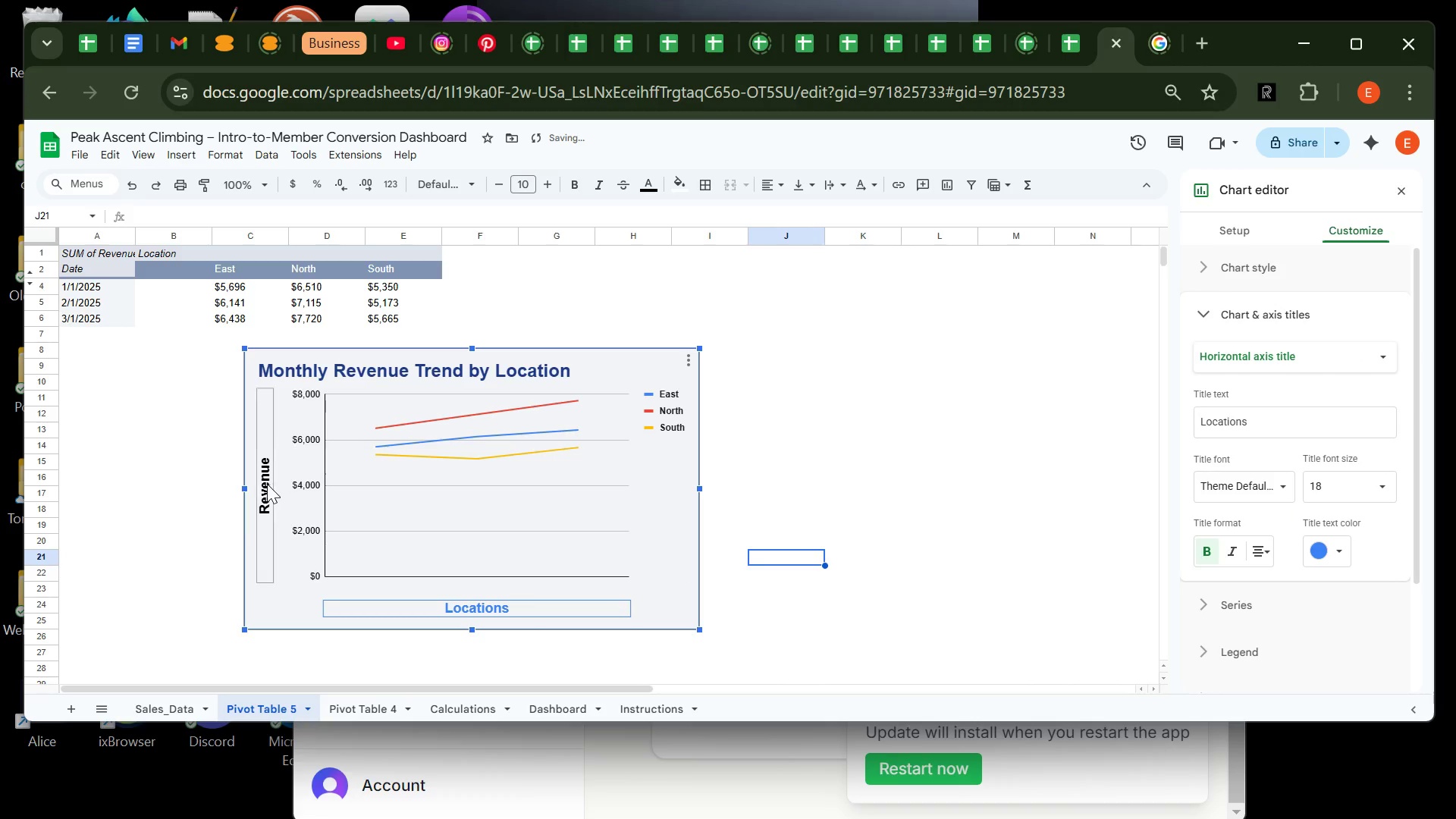 
left_click([258, 485])
 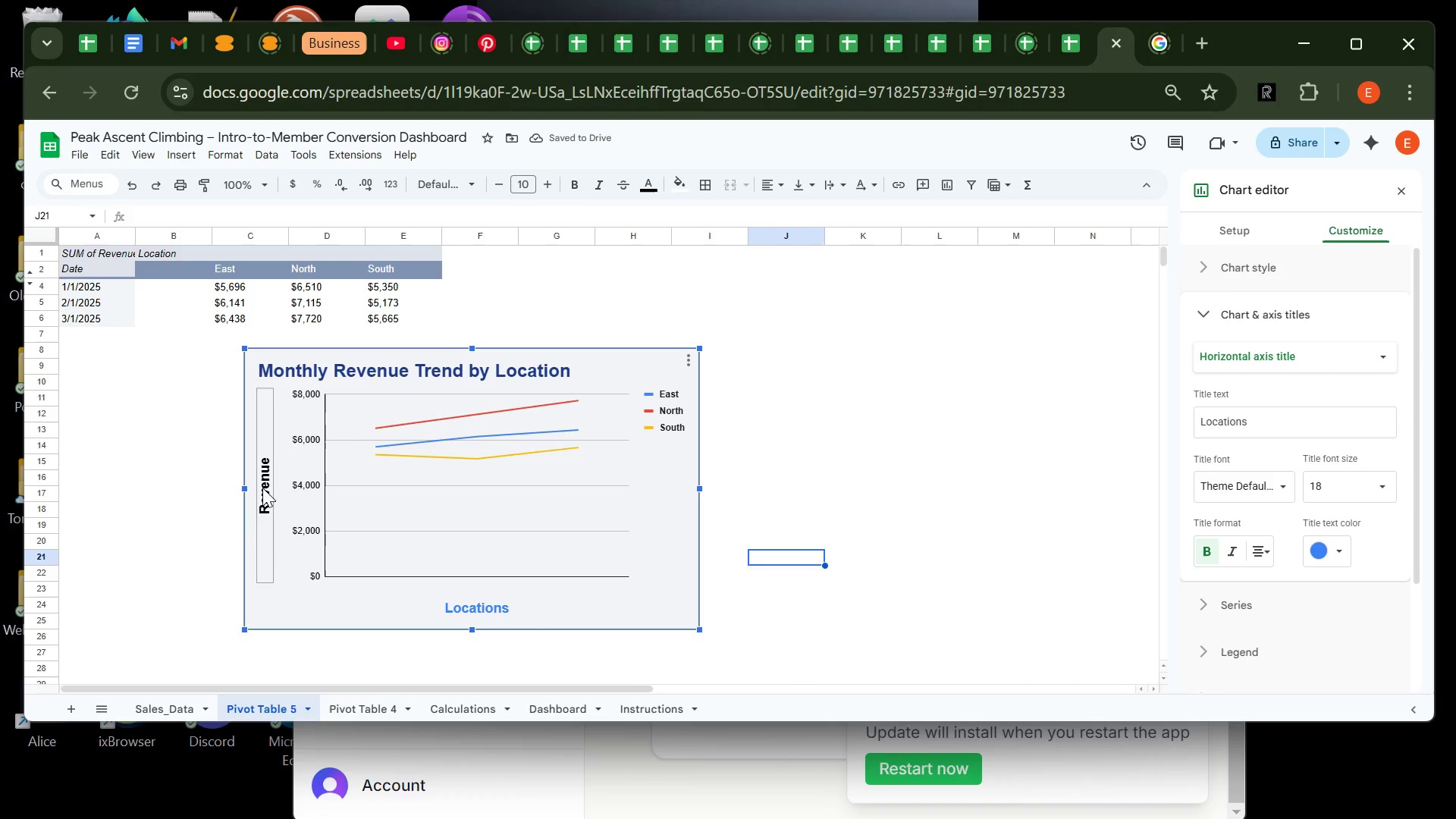 
left_click([262, 488])
 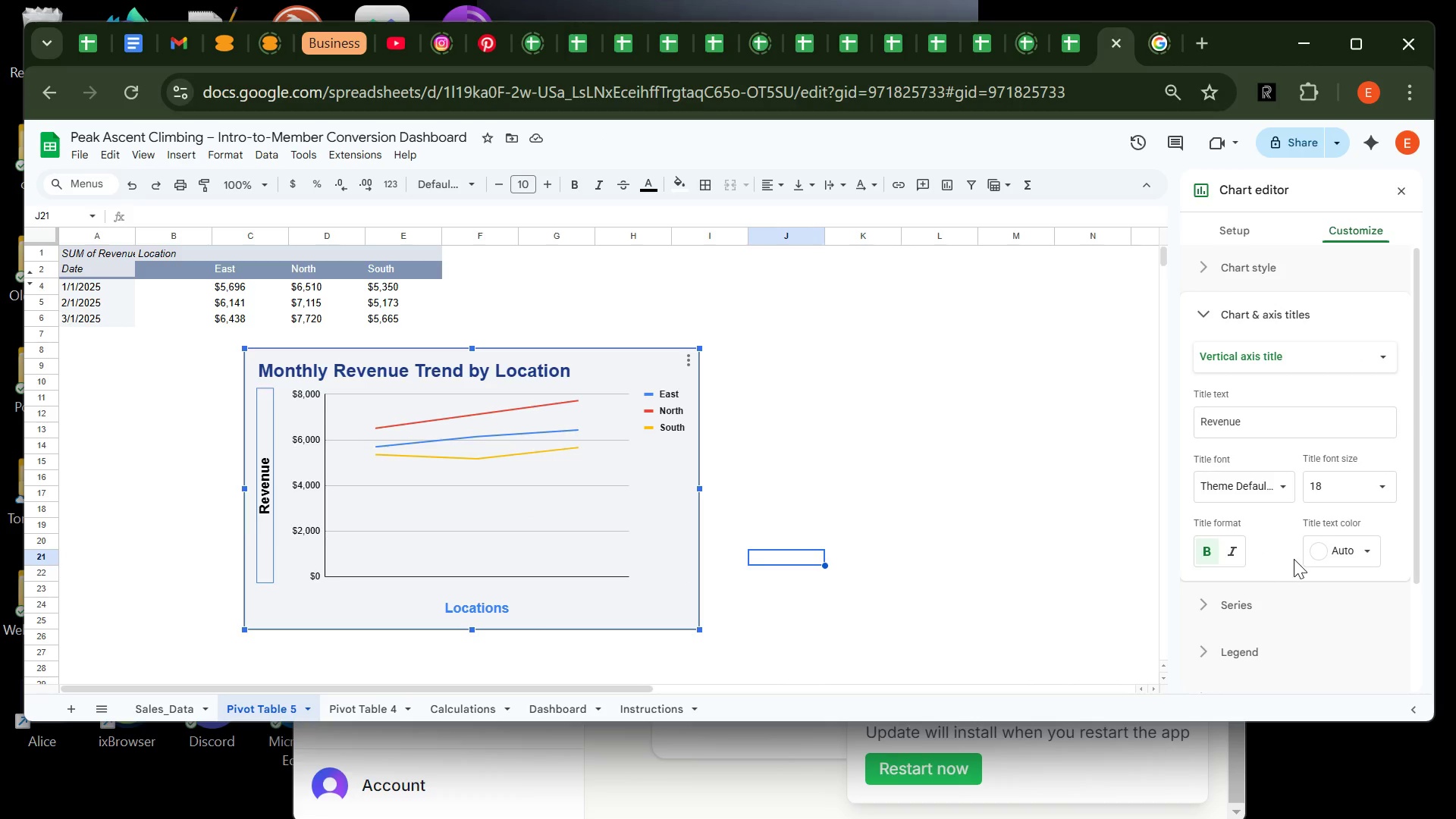 
left_click([1306, 553])
 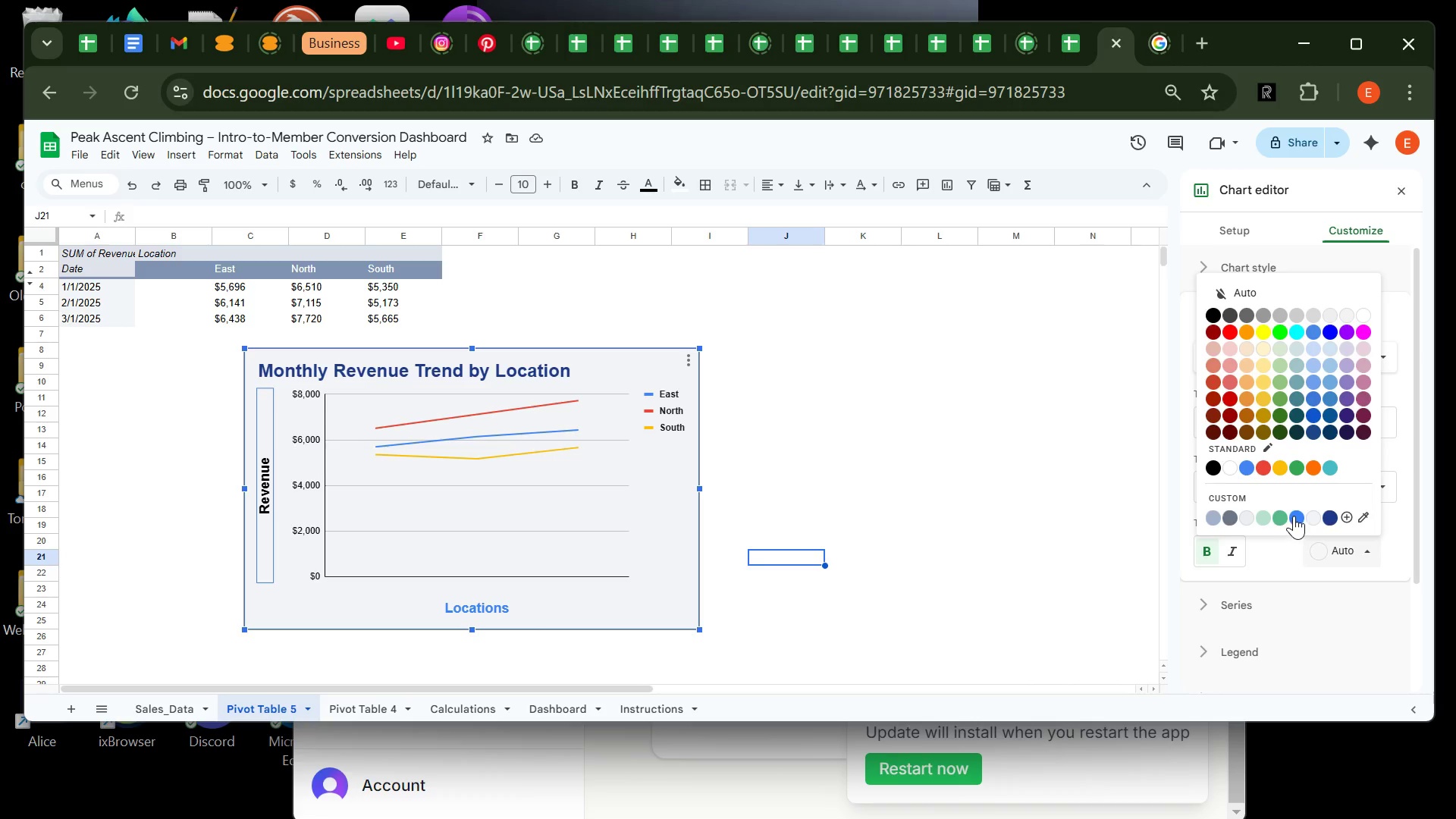 
left_click([1294, 516])
 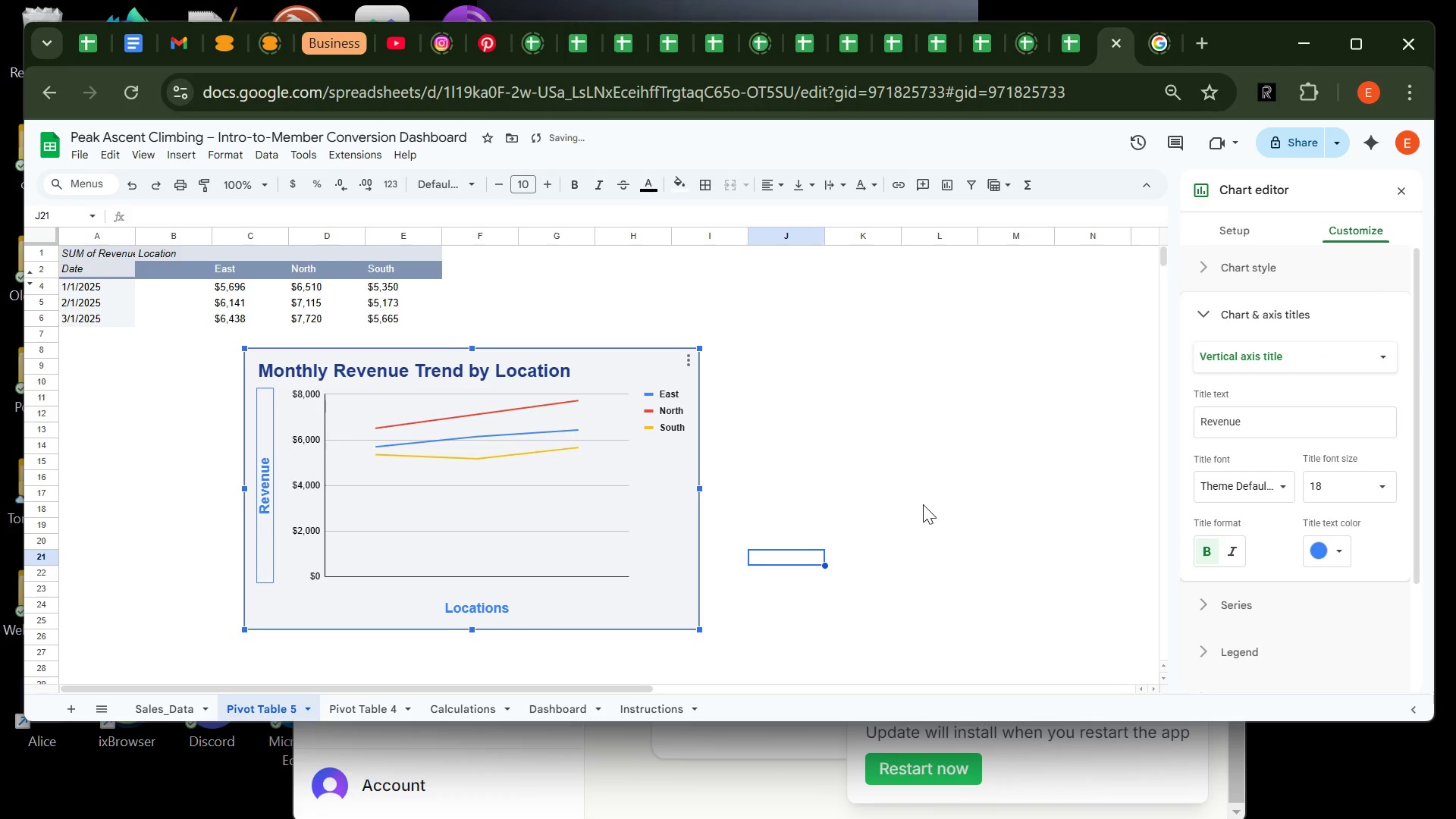 
left_click([923, 504])
 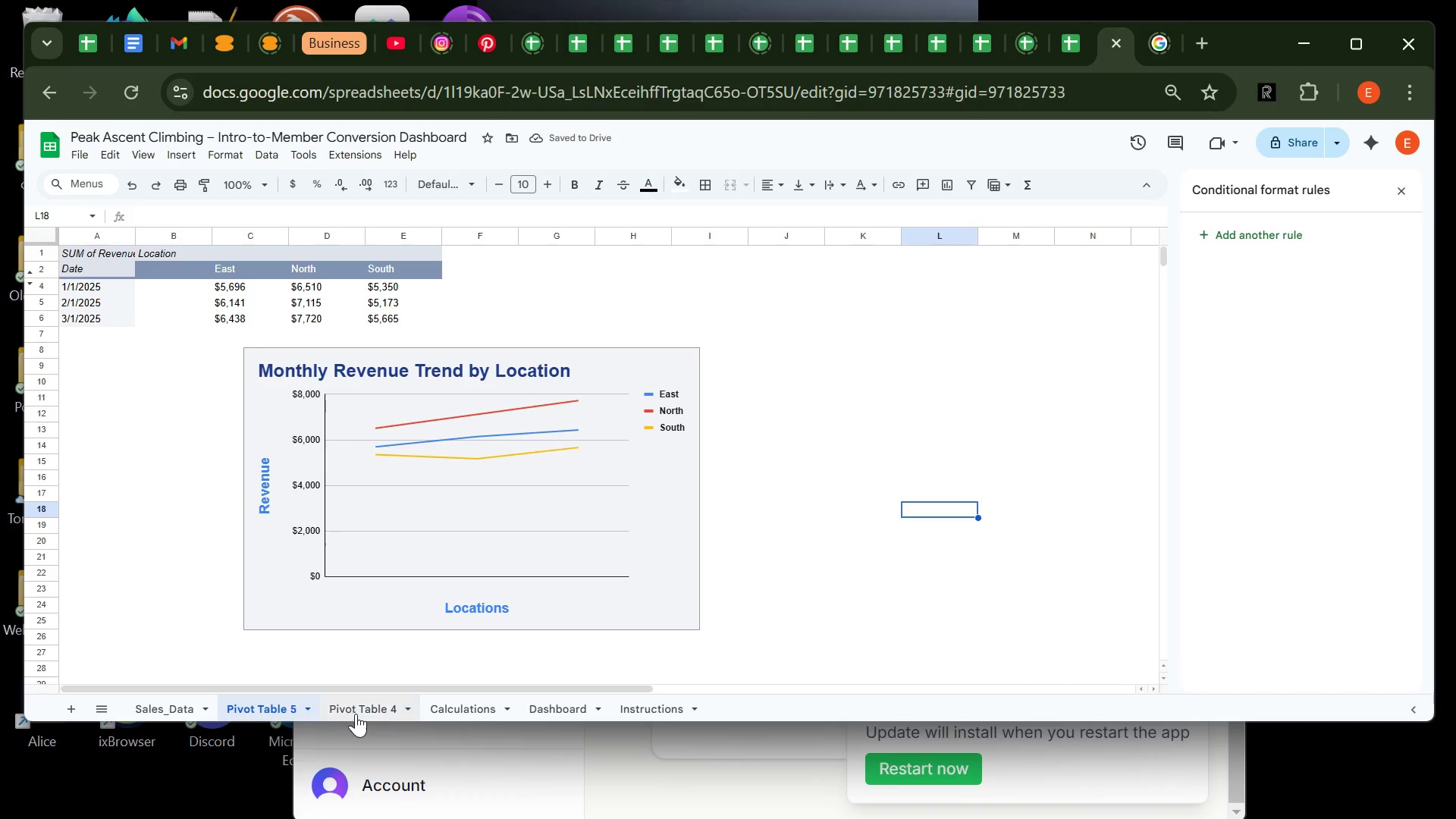 
left_click([359, 701])
 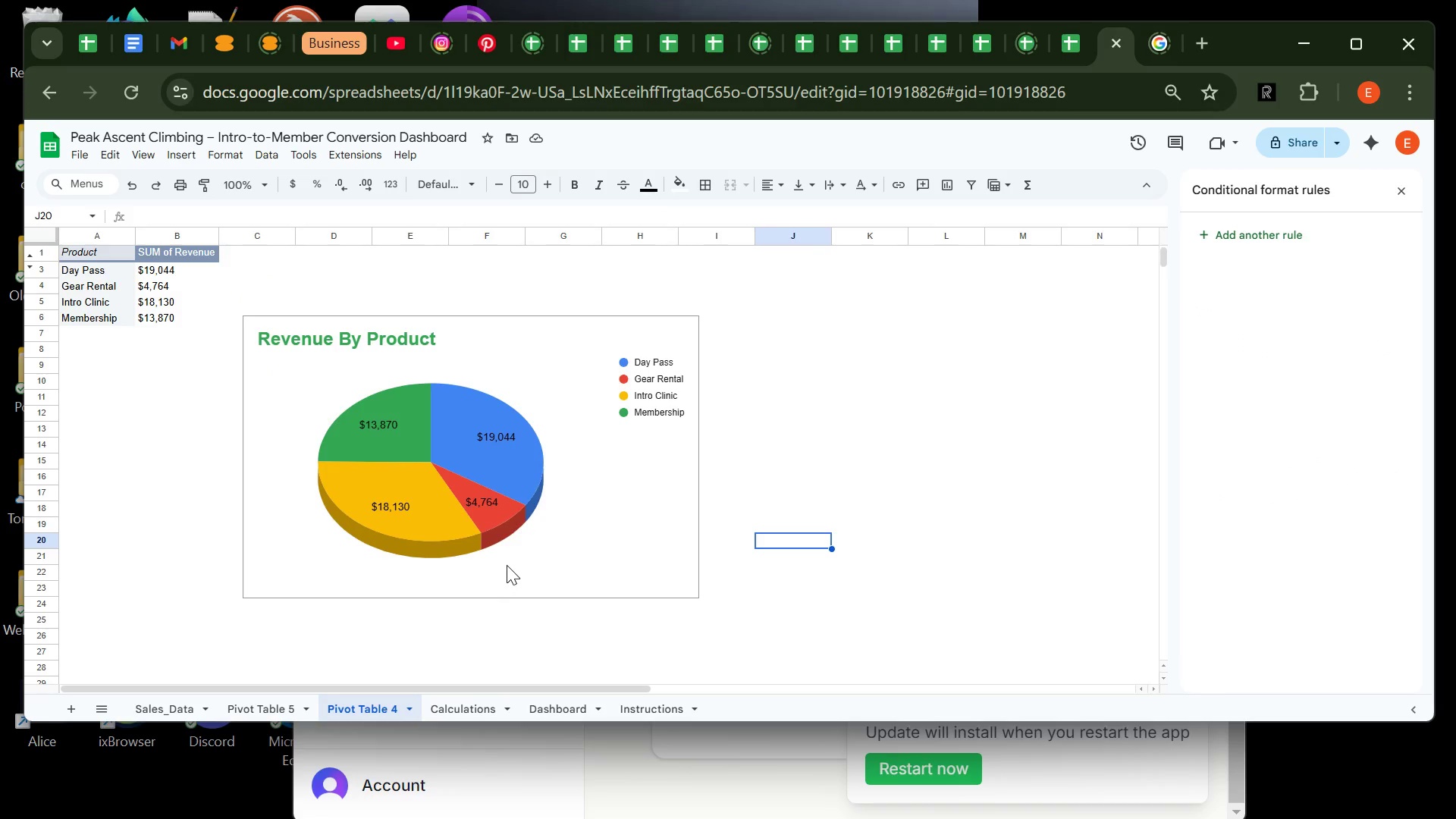 
left_click([507, 564])
 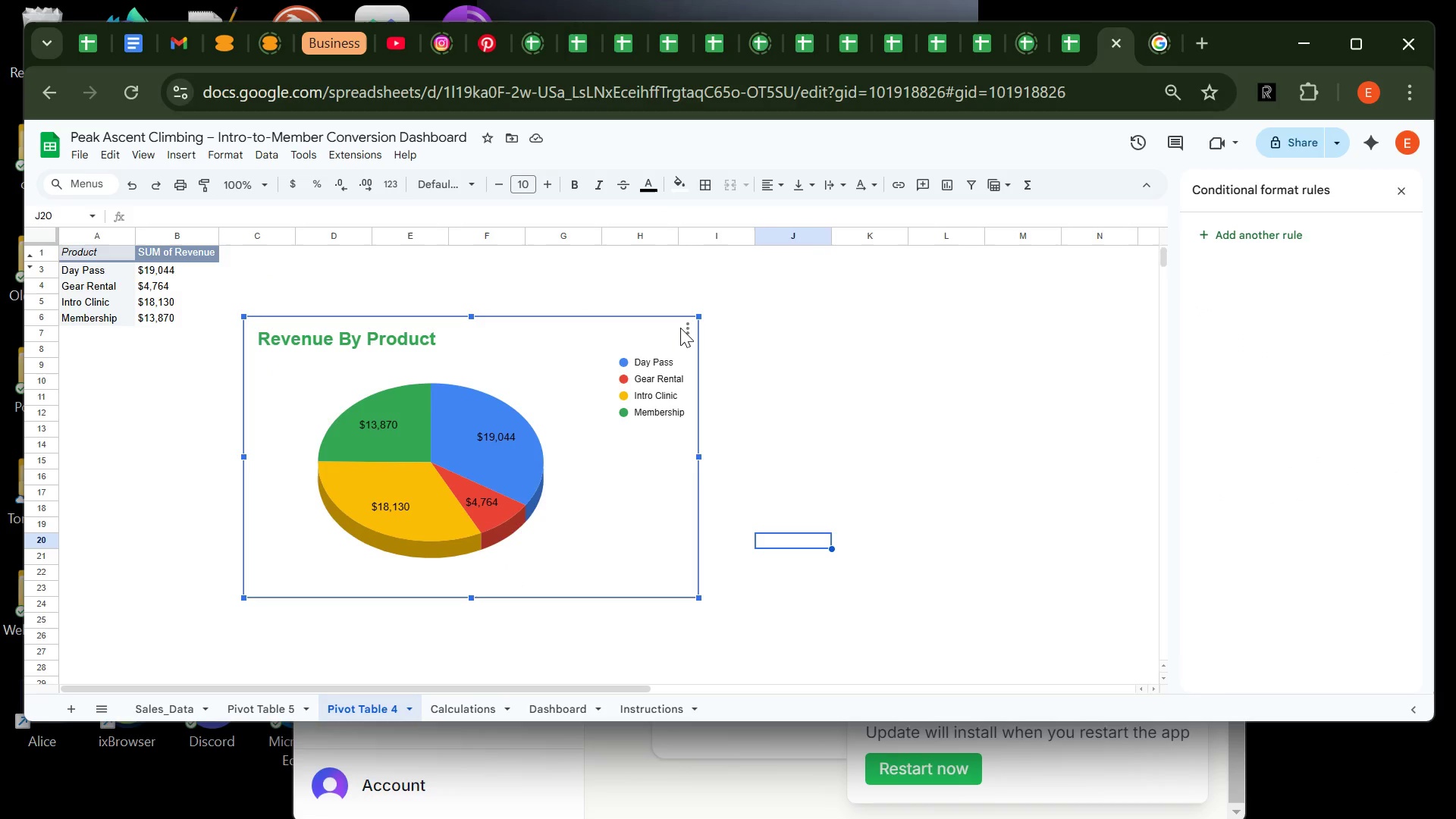 
left_click([686, 328])
 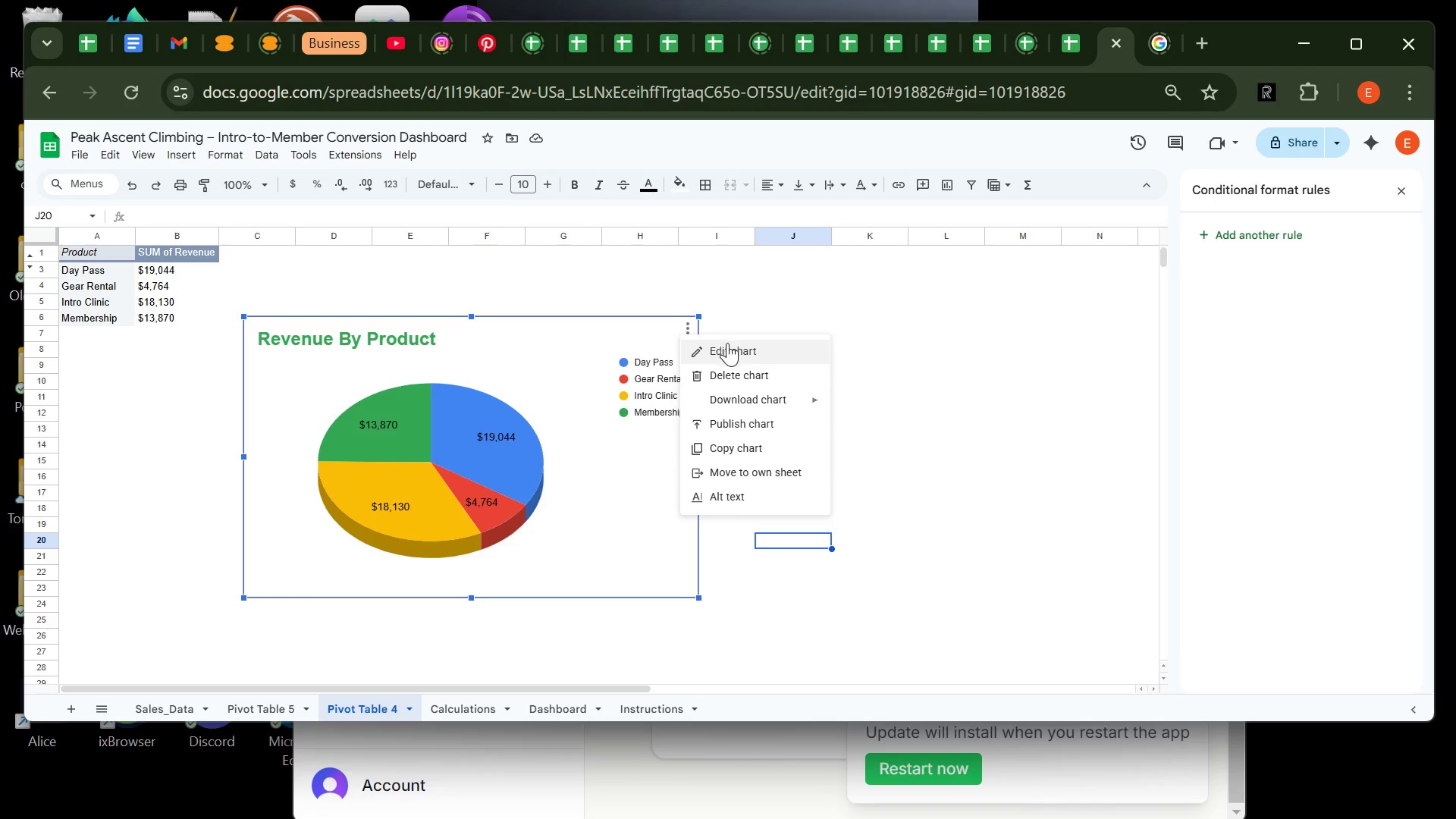 
left_click([728, 344])
 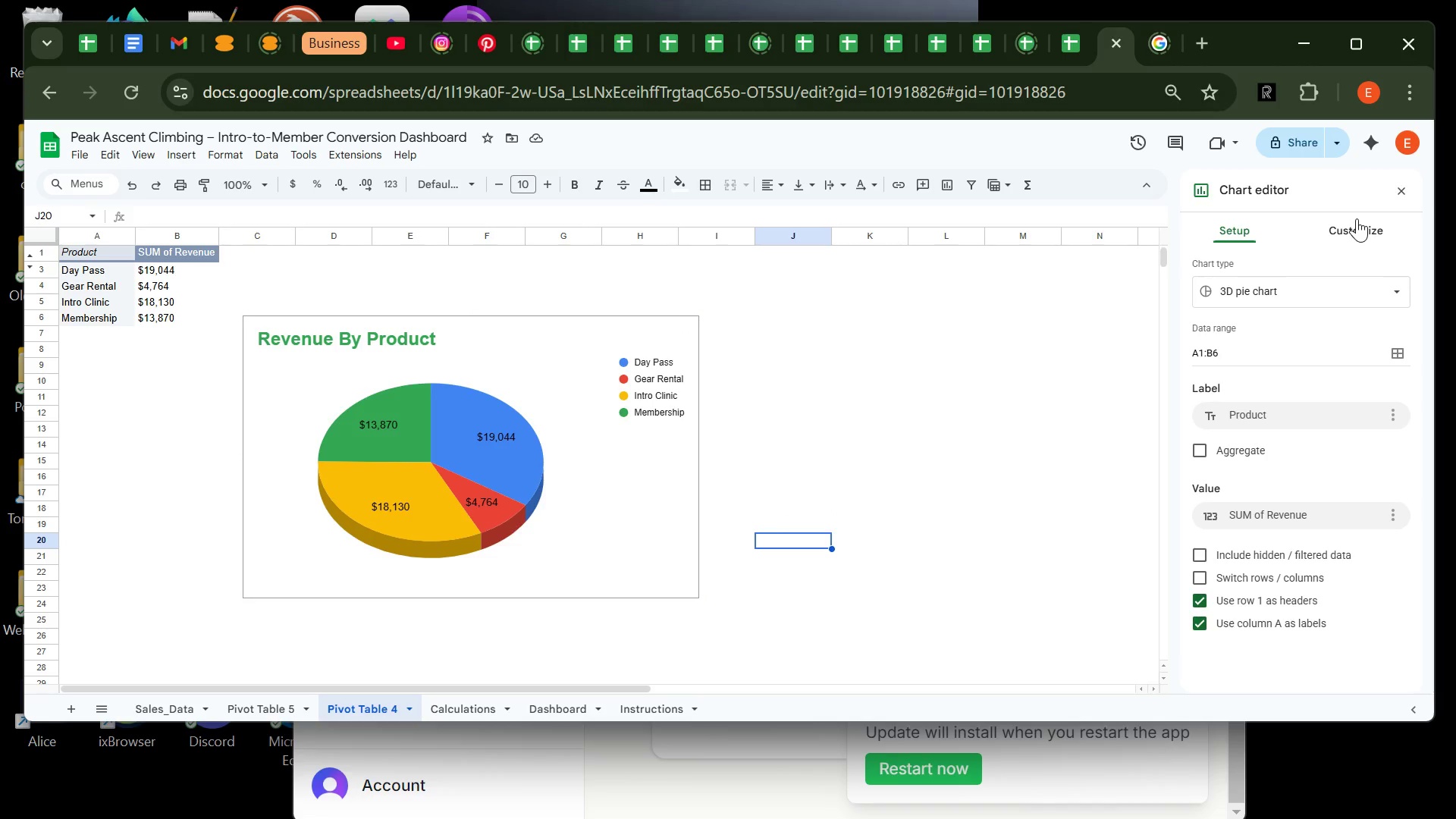 
left_click([1357, 218])
 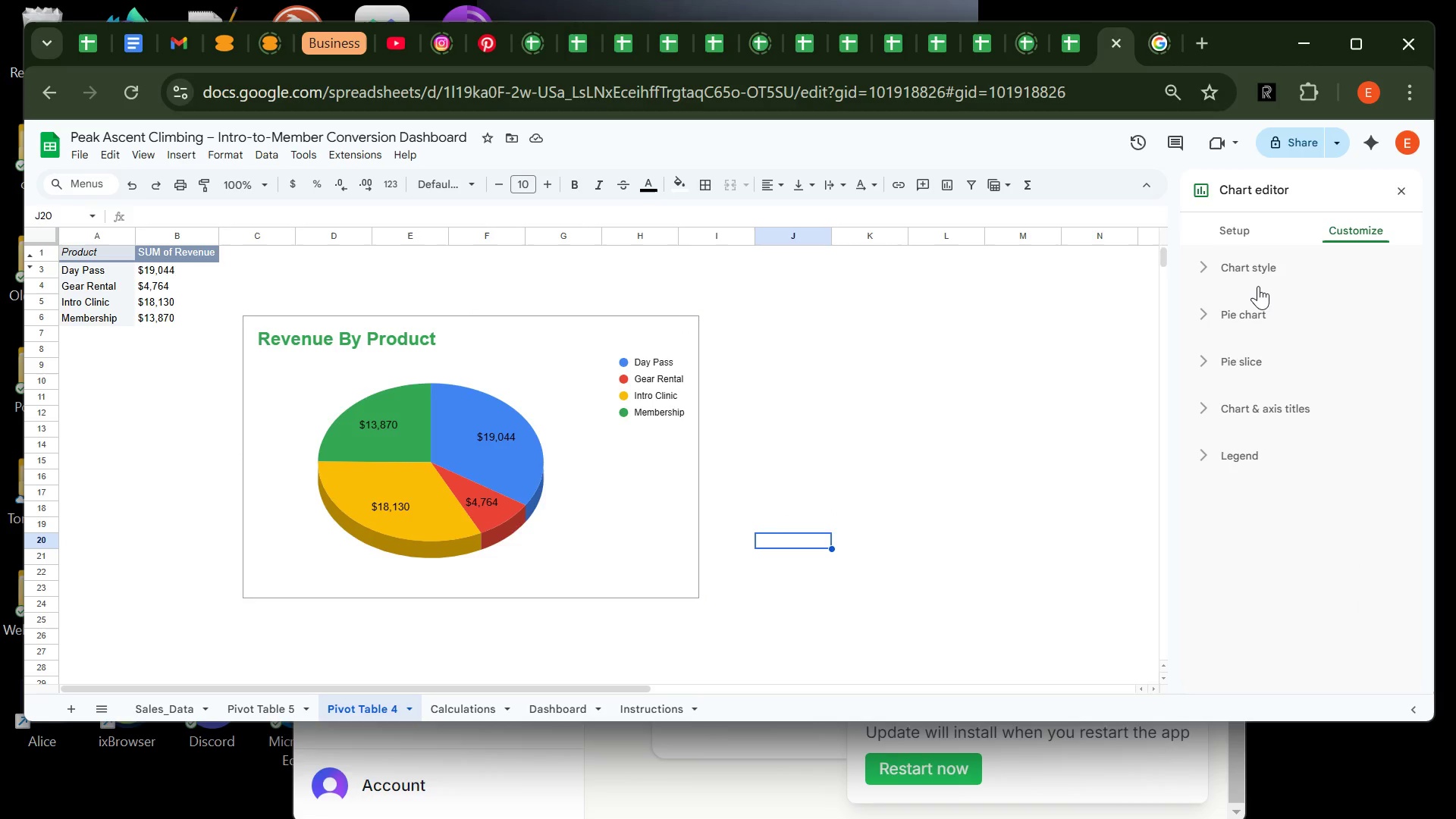 
left_click([1254, 273])
 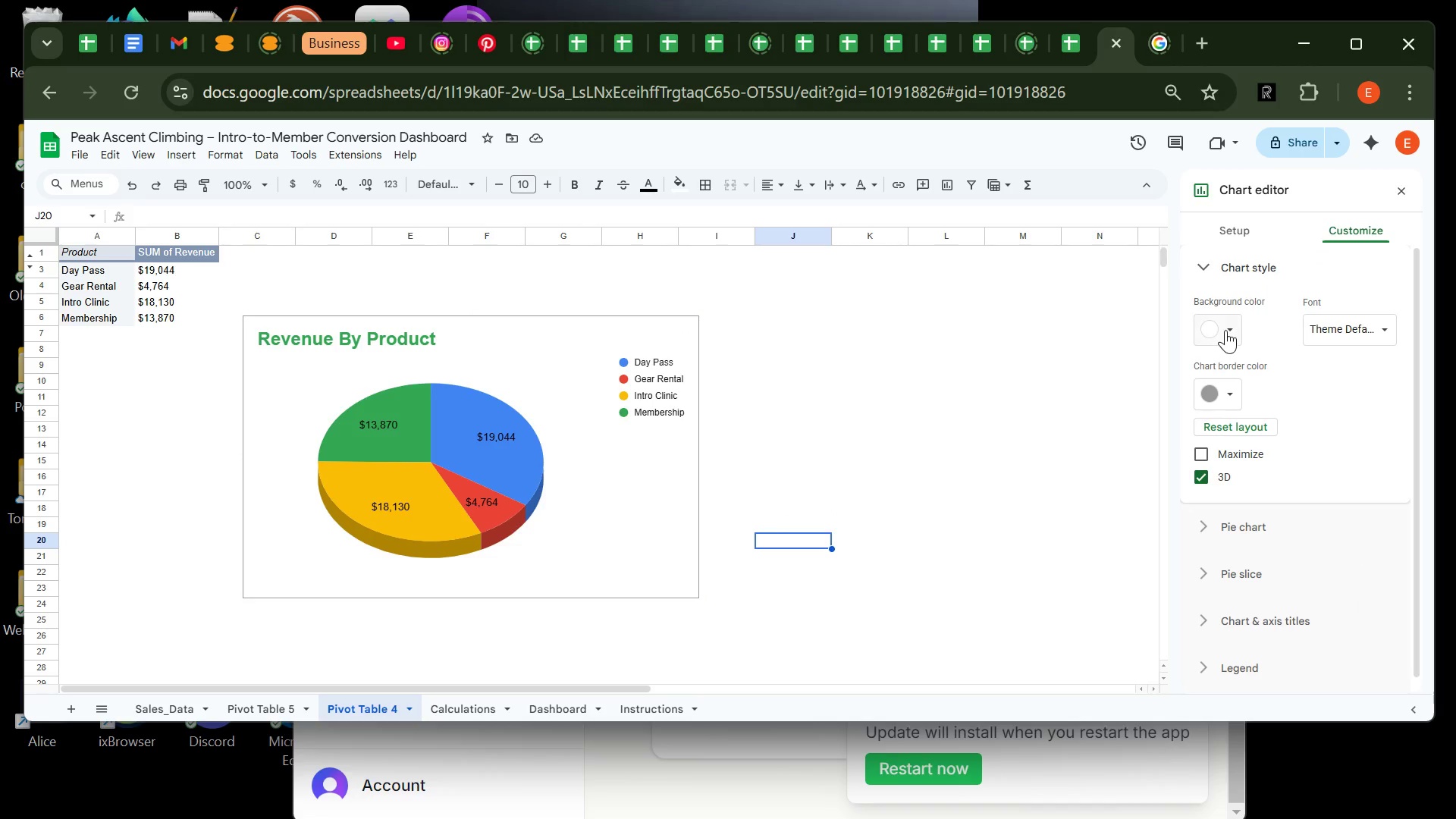 
left_click([1224, 326])
 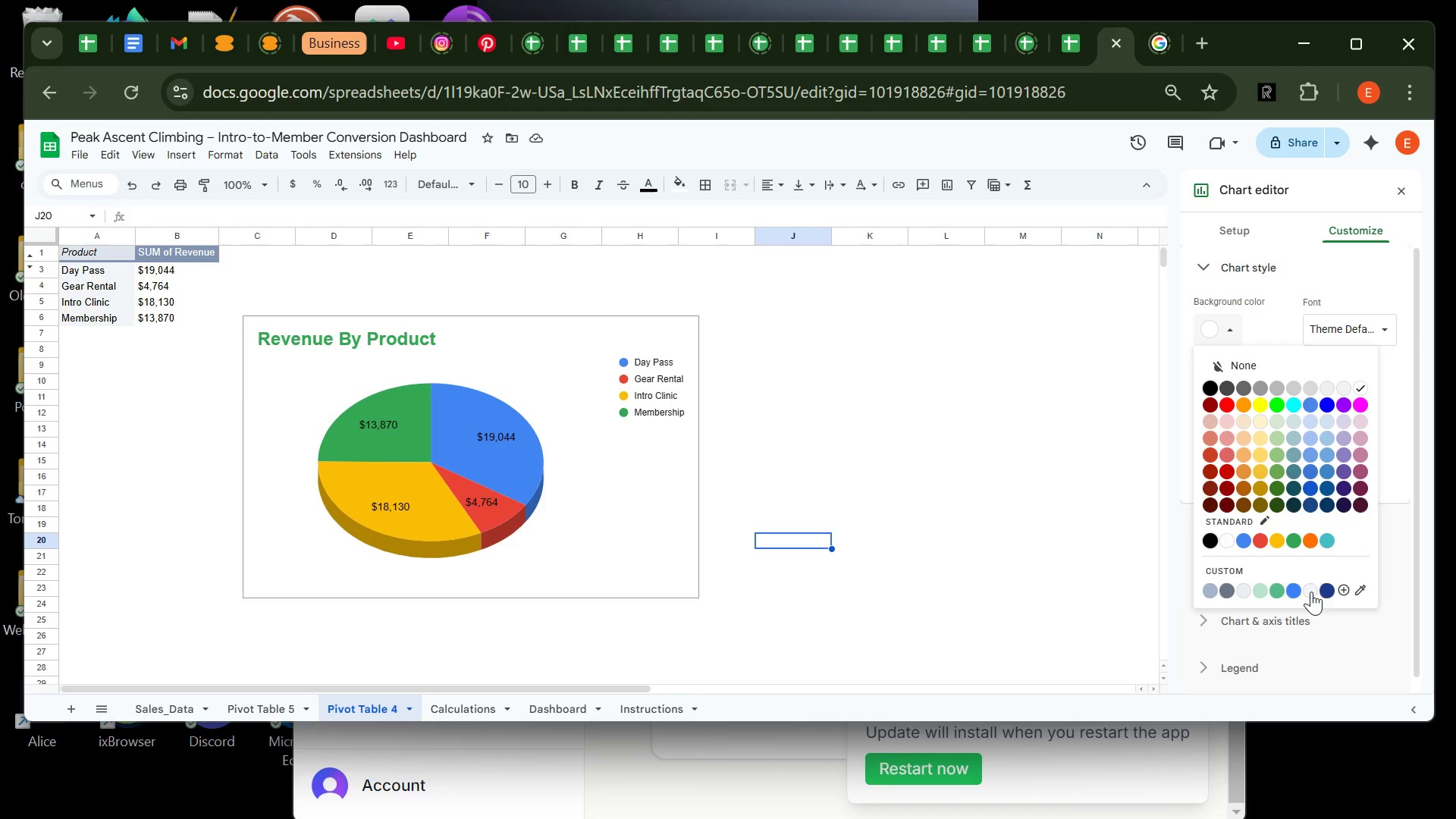 
left_click([1310, 592])
 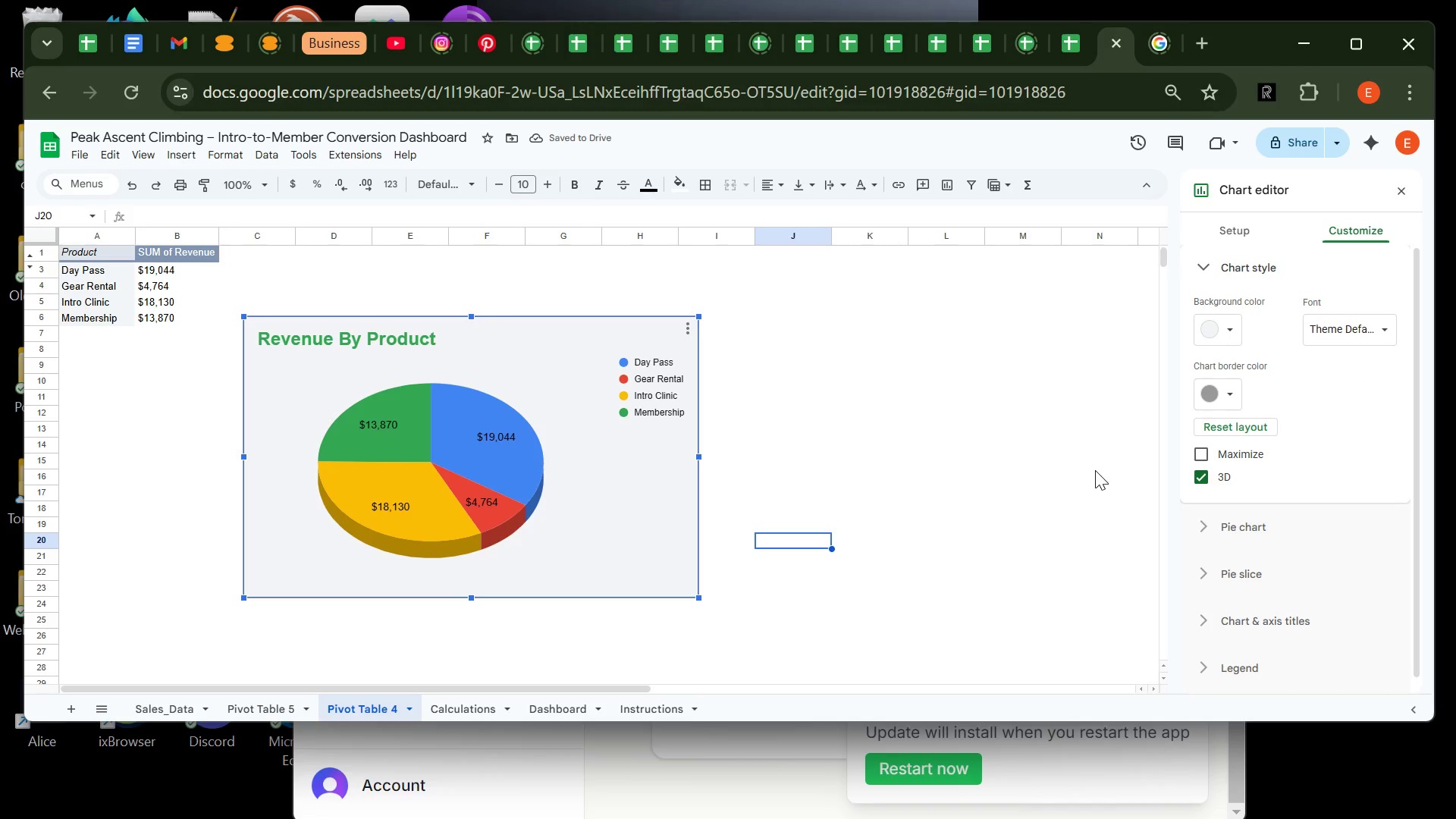 
wait(7.22)
 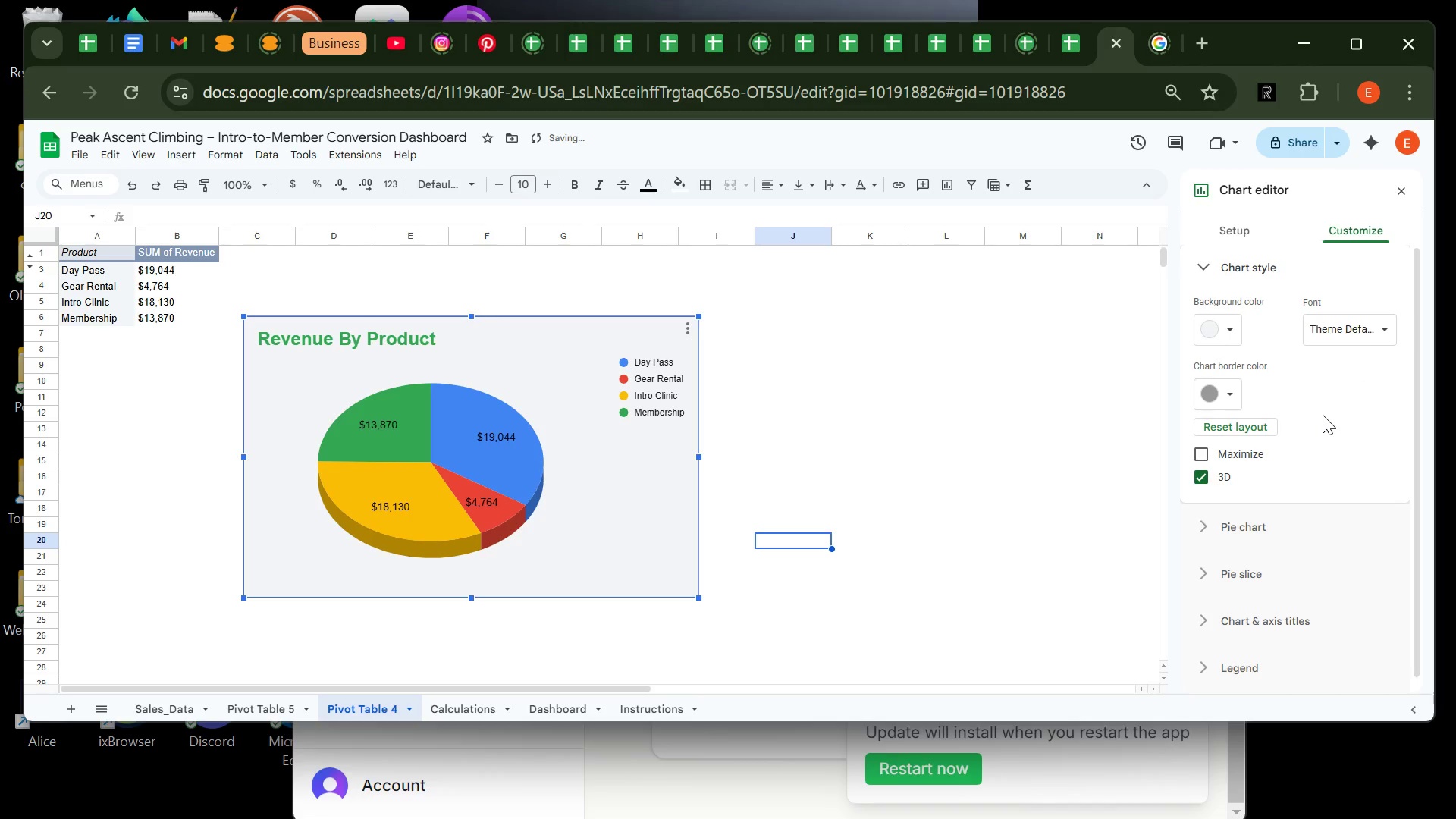 
left_click([529, 435])
 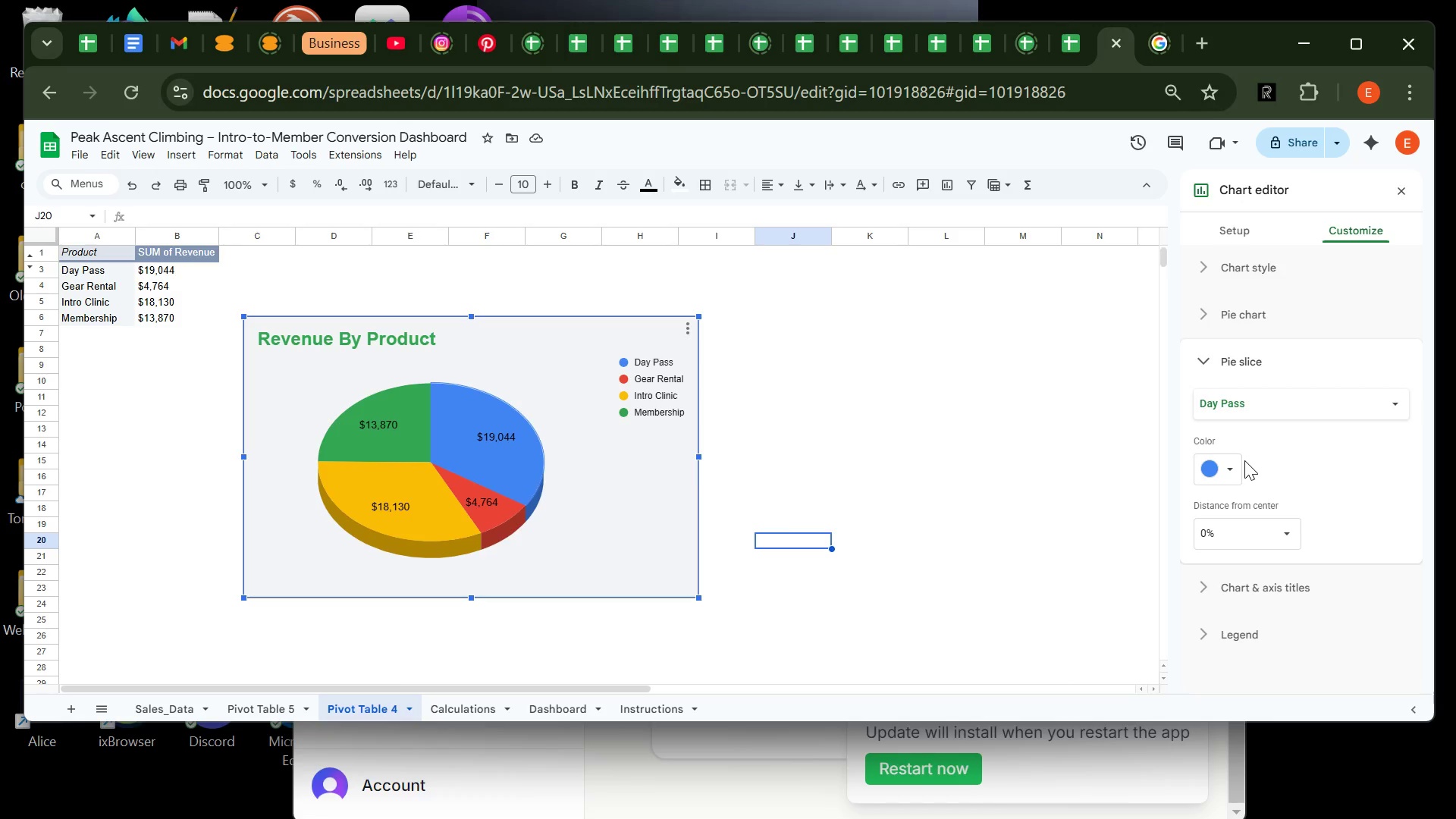 
left_click([1235, 465])
 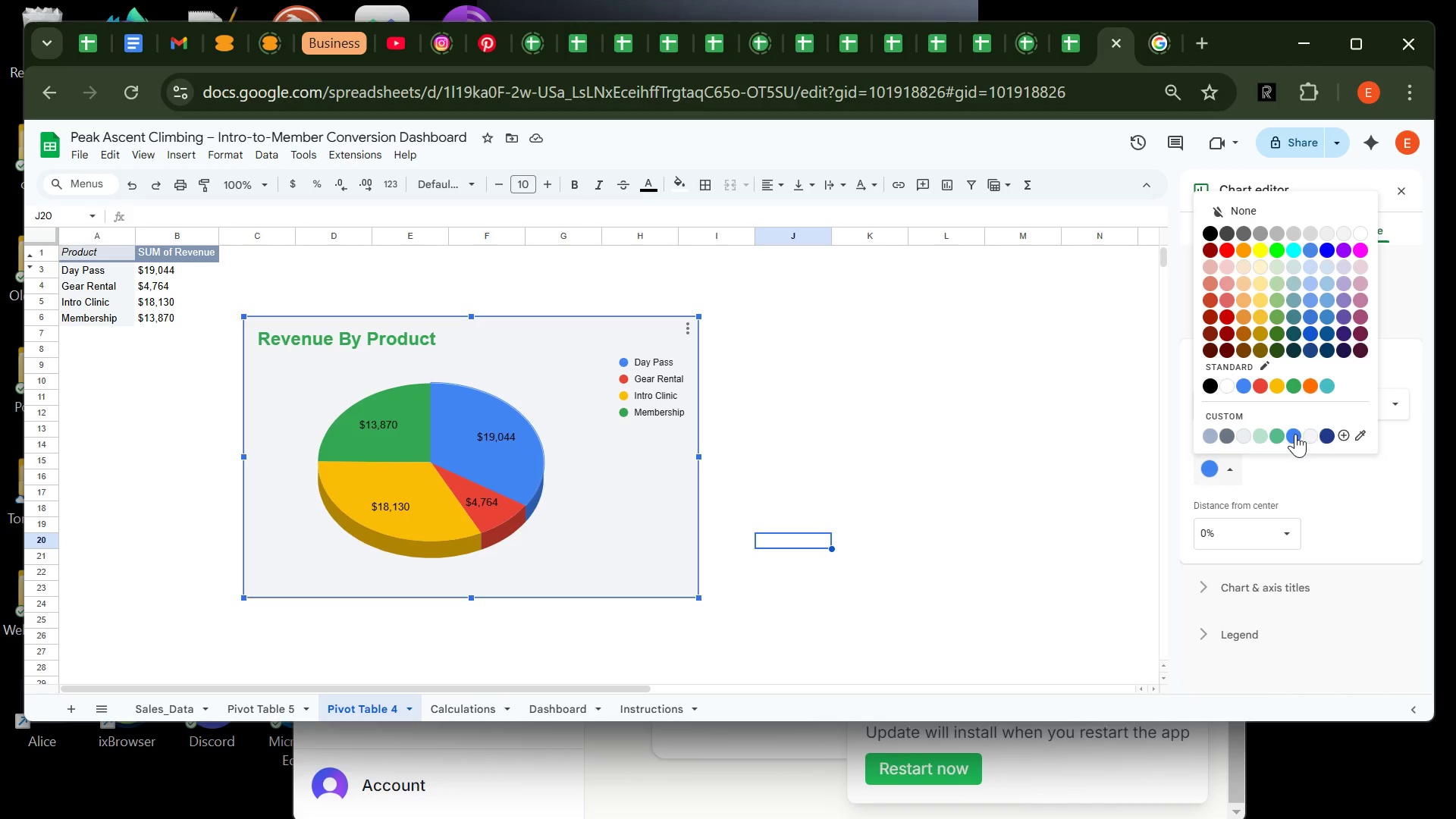 
left_click([1291, 434])
 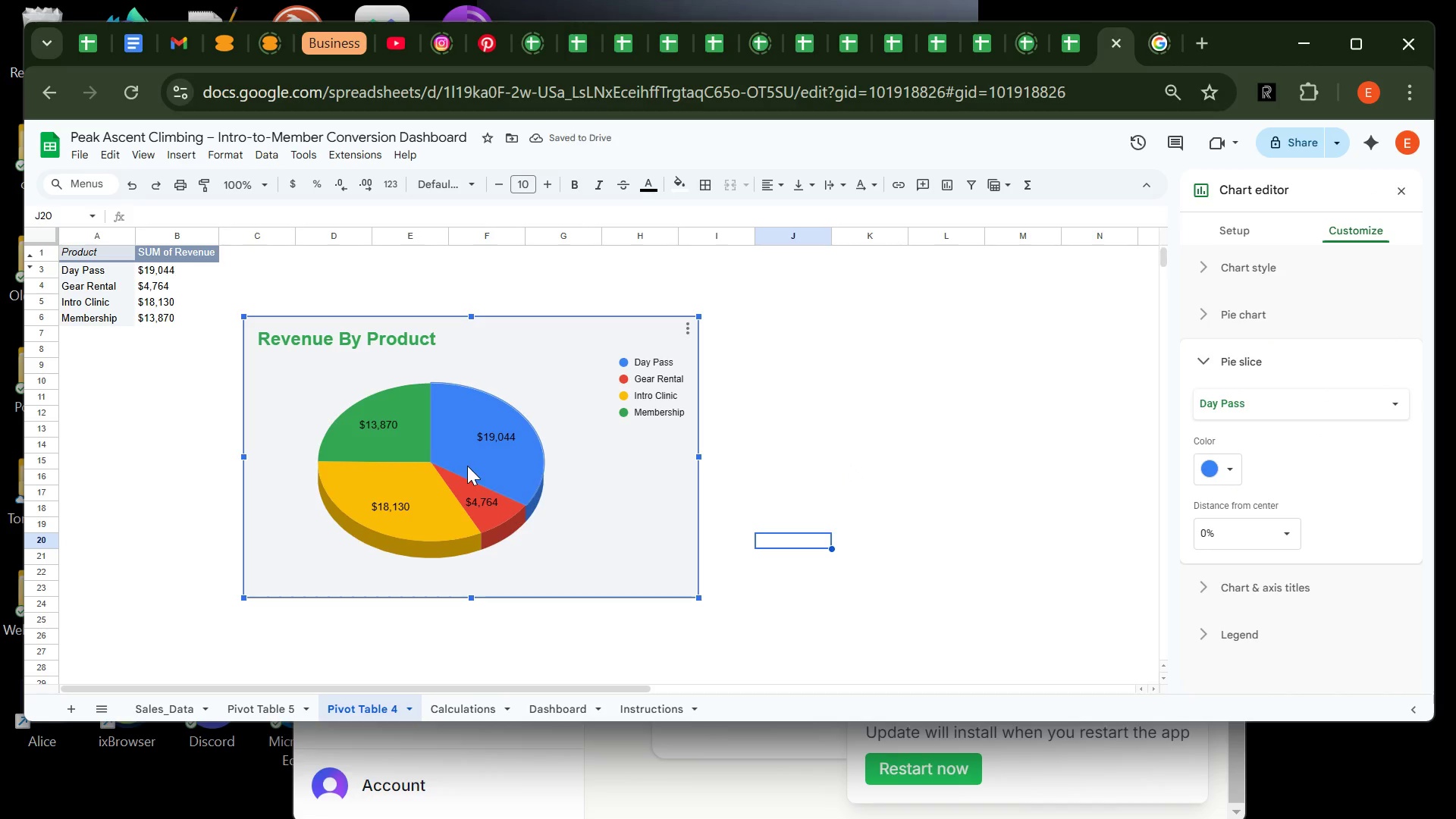 
left_click([362, 443])
 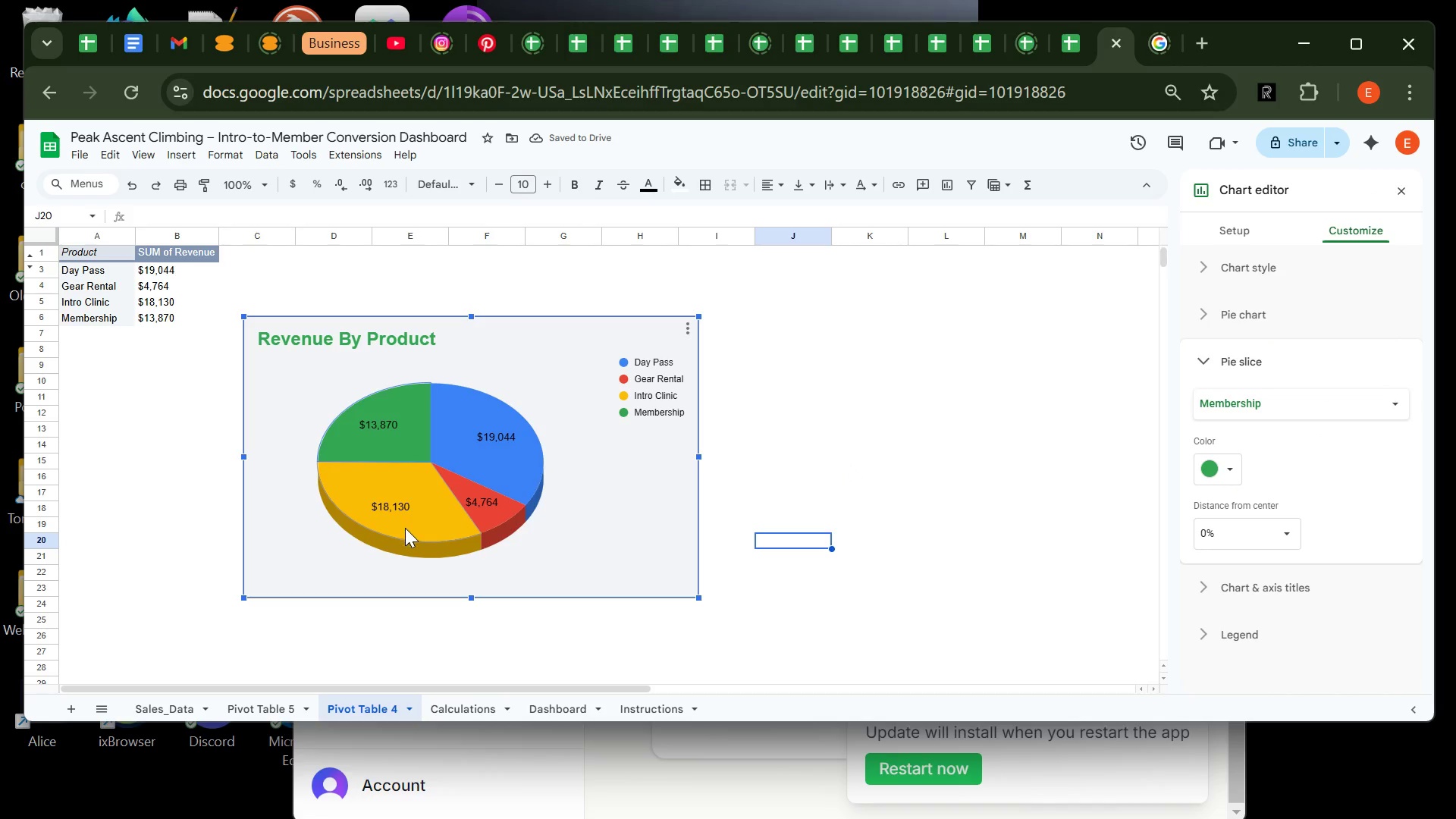 
left_click([405, 528])
 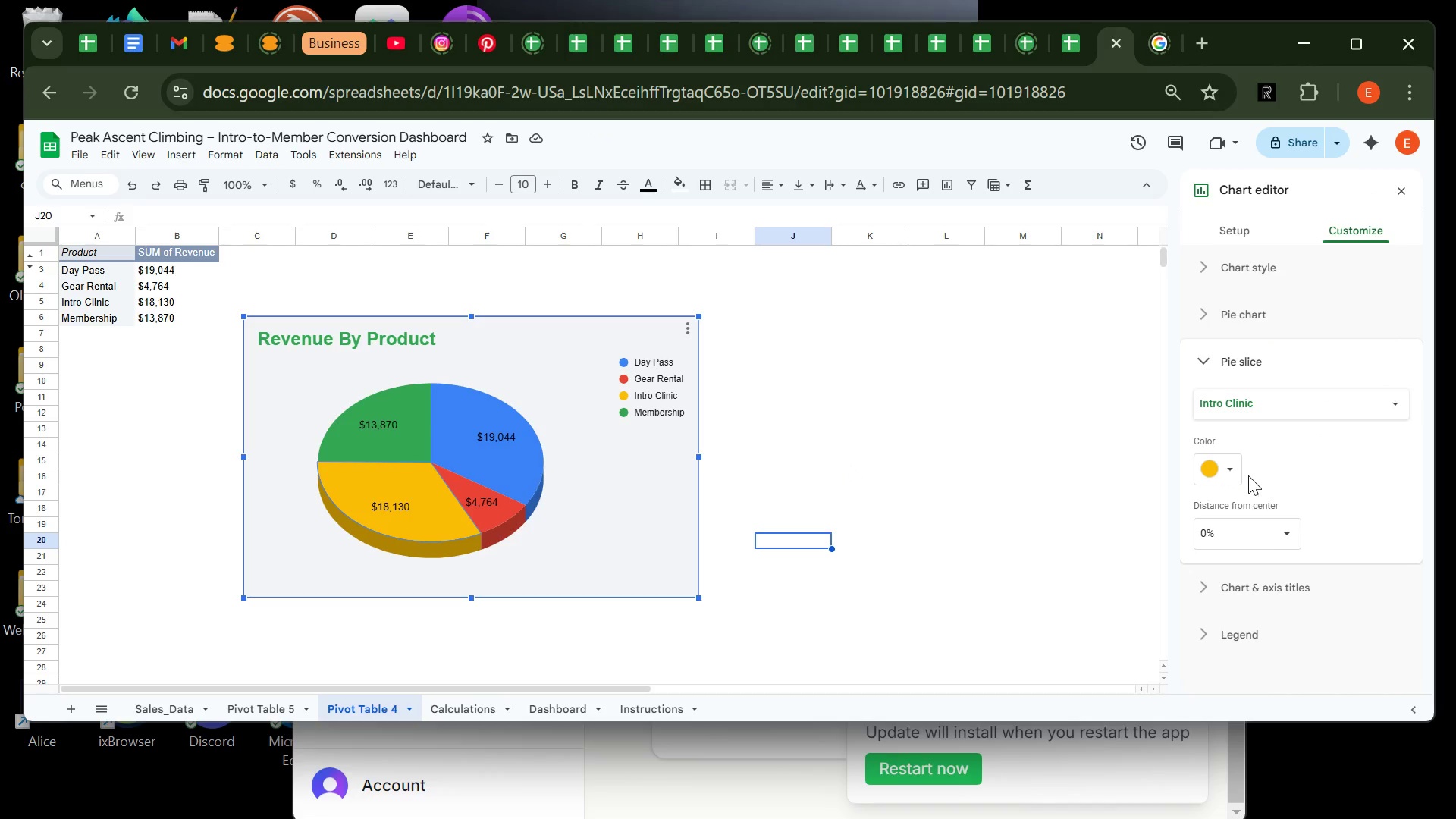 
left_click([1235, 470])
 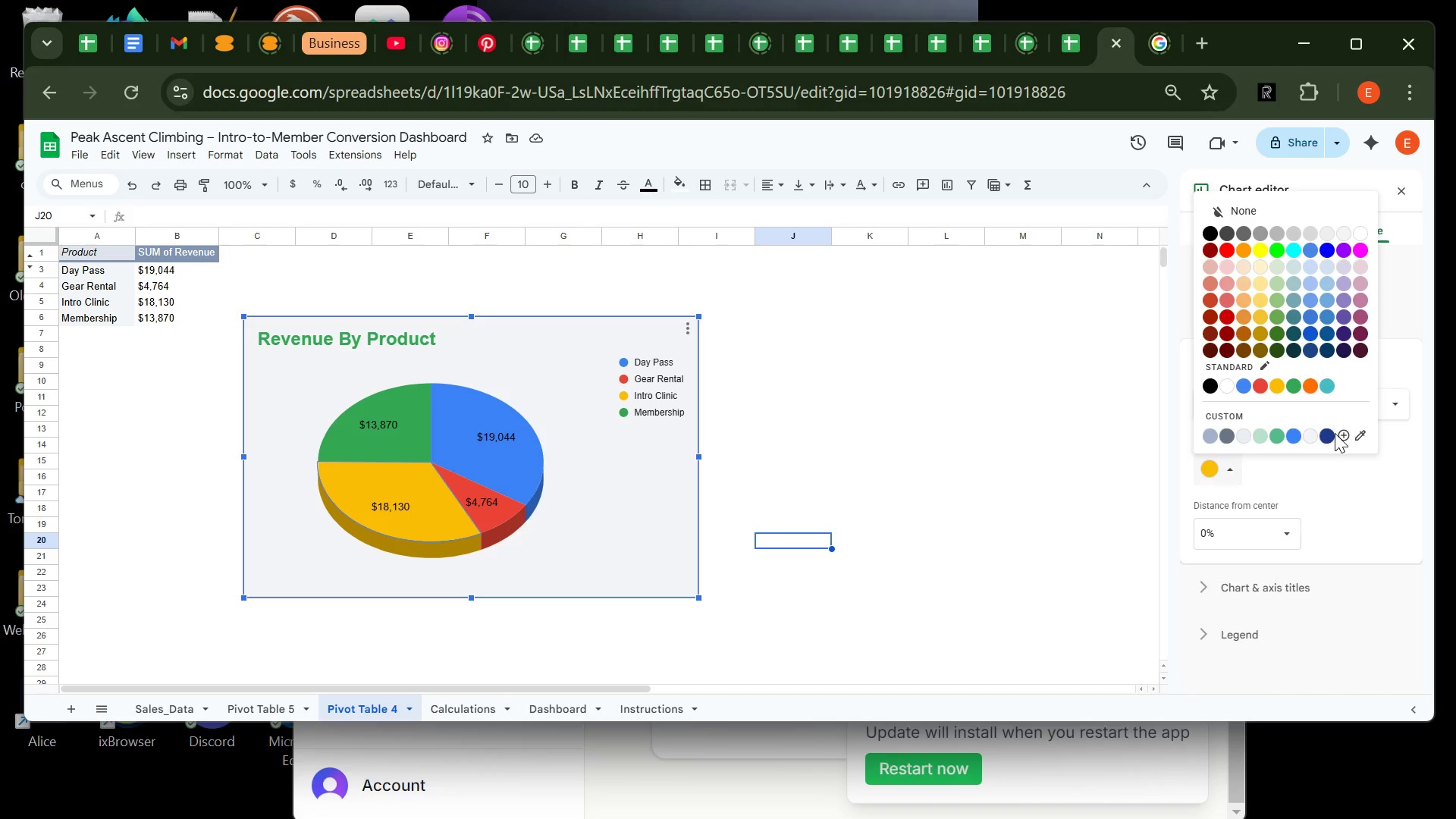 
wait(5.12)
 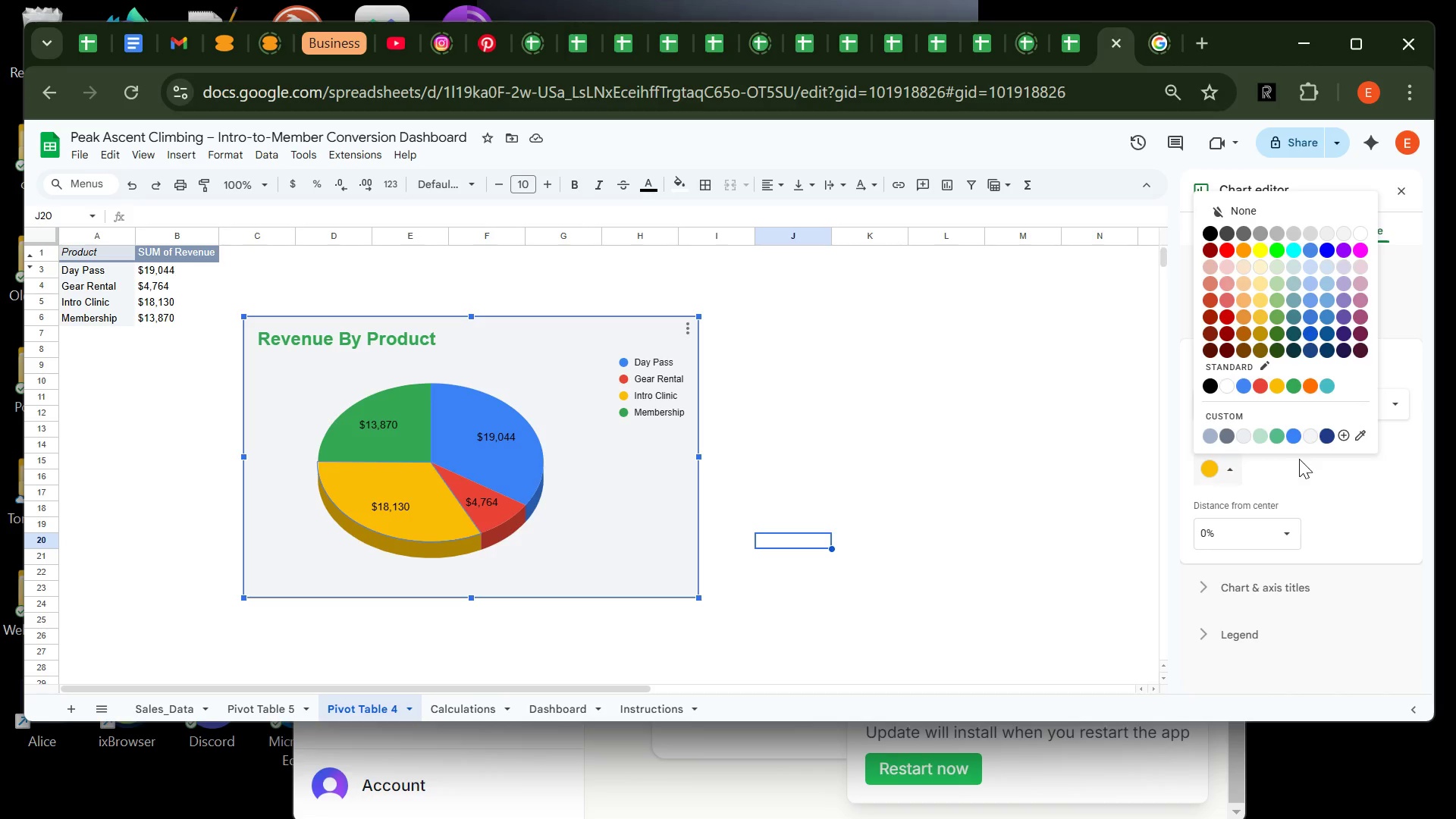 
left_click([1330, 435])
 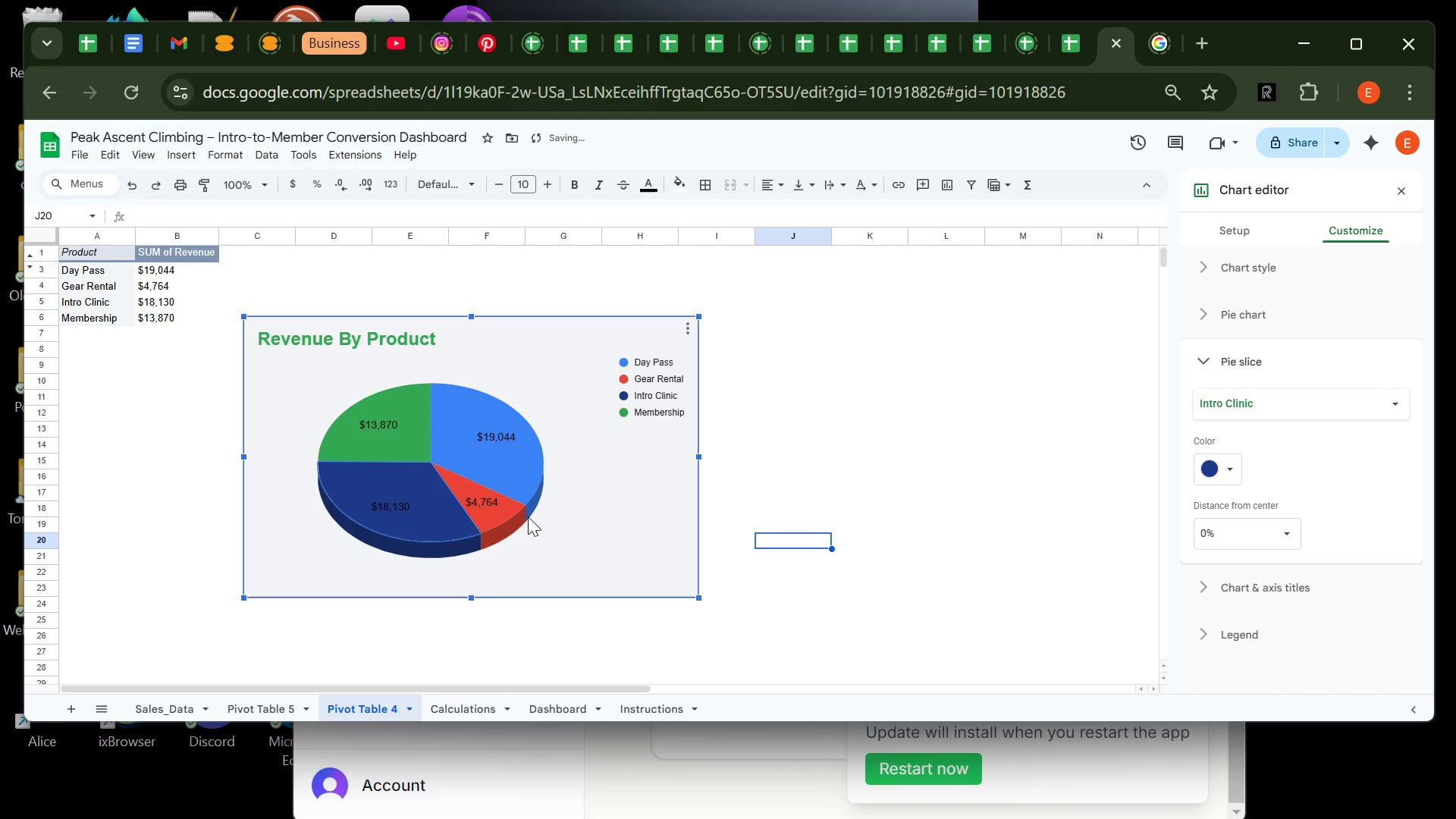 
left_click([557, 532])
 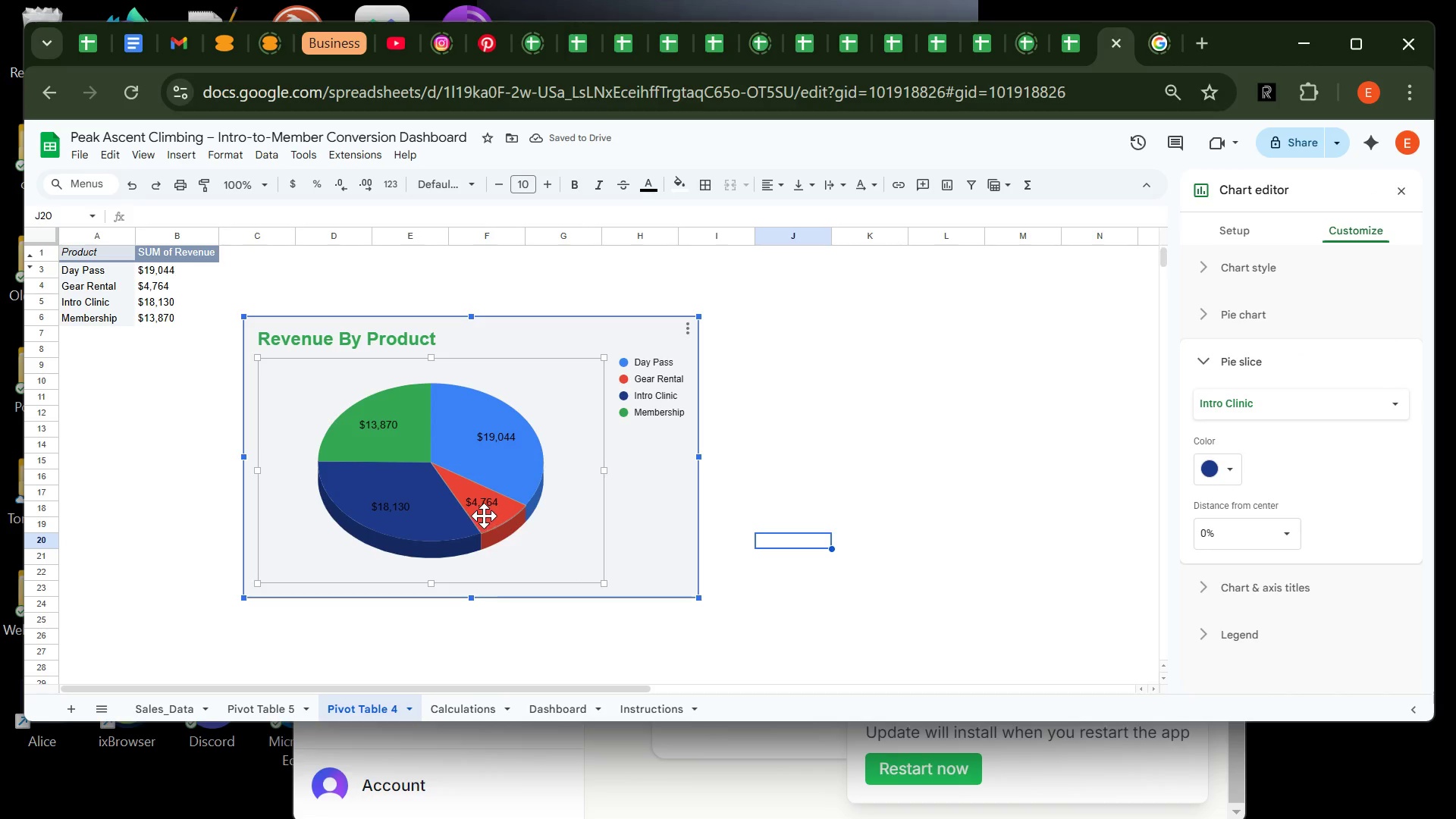 
left_click([484, 516])
 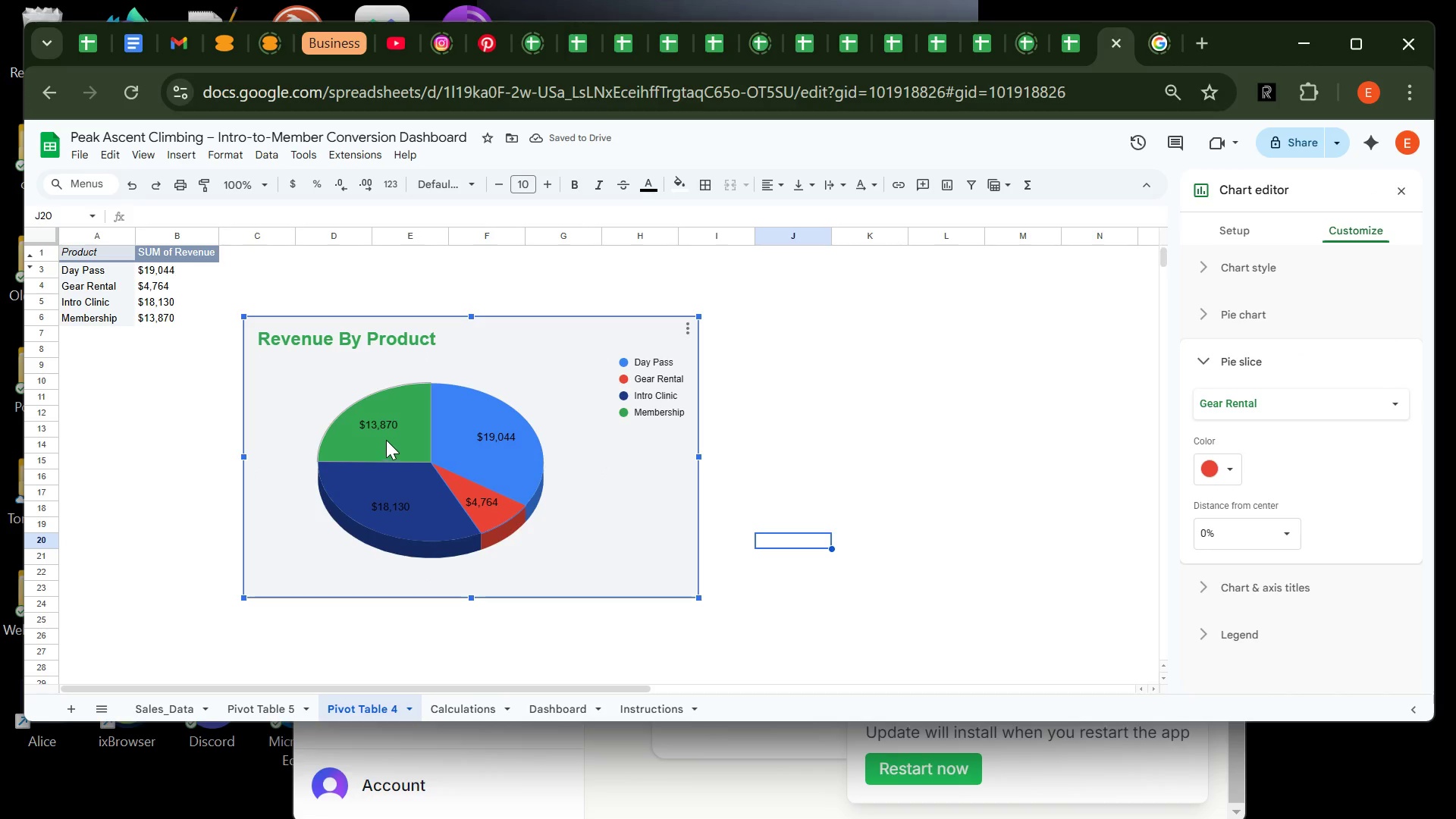 
left_click([382, 437])
 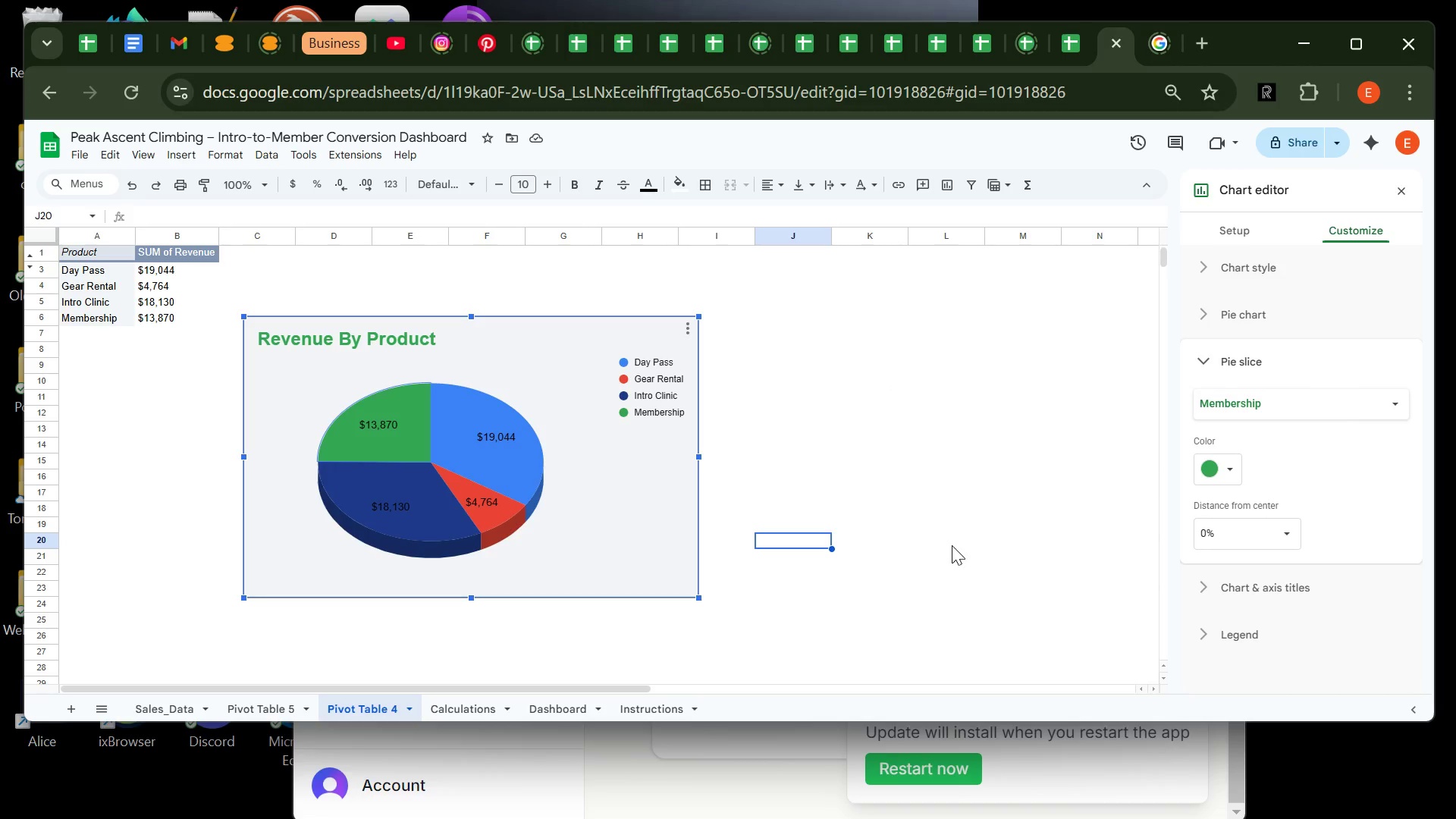 
wait(7.67)
 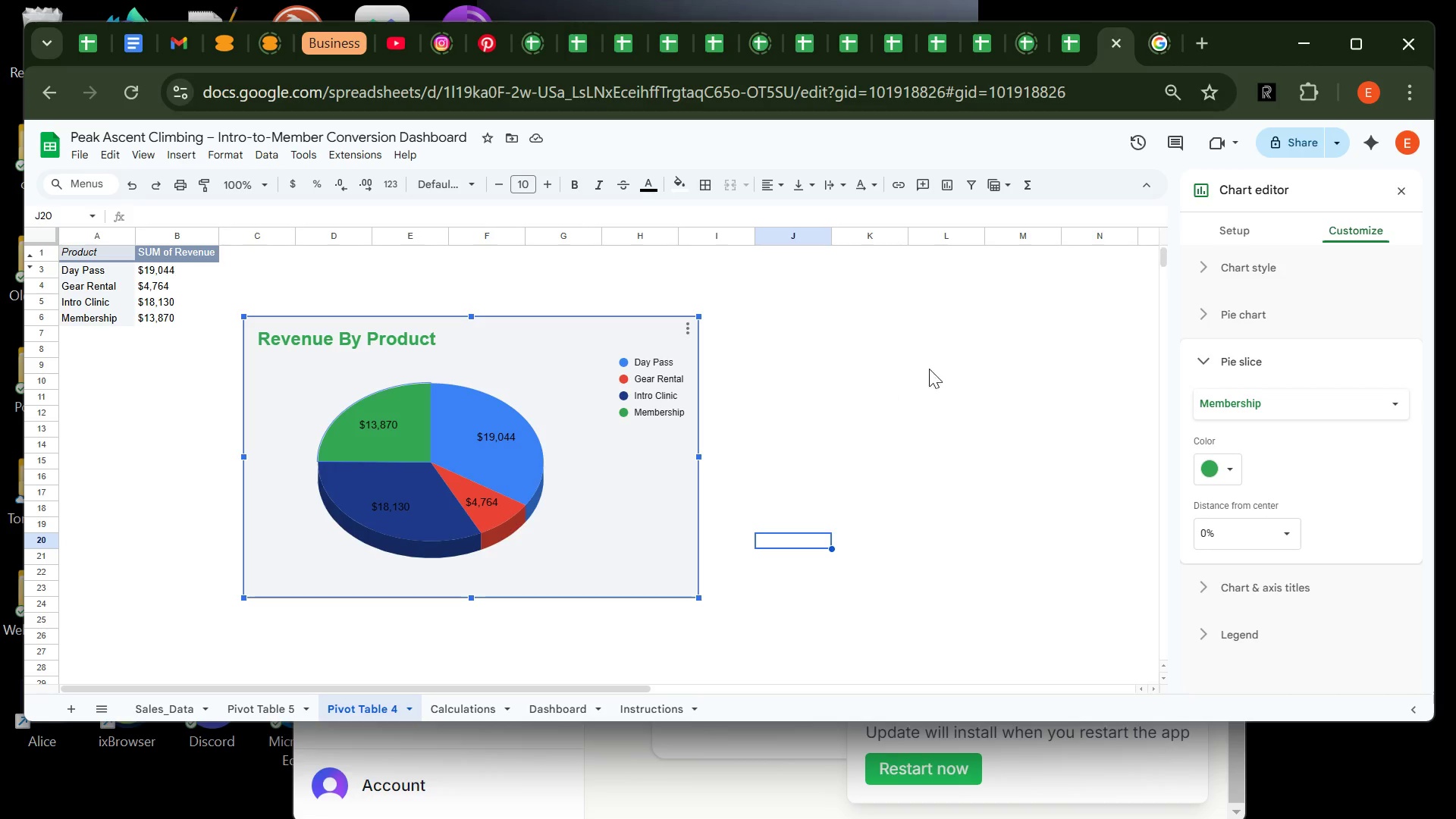 
left_click([503, 522])
 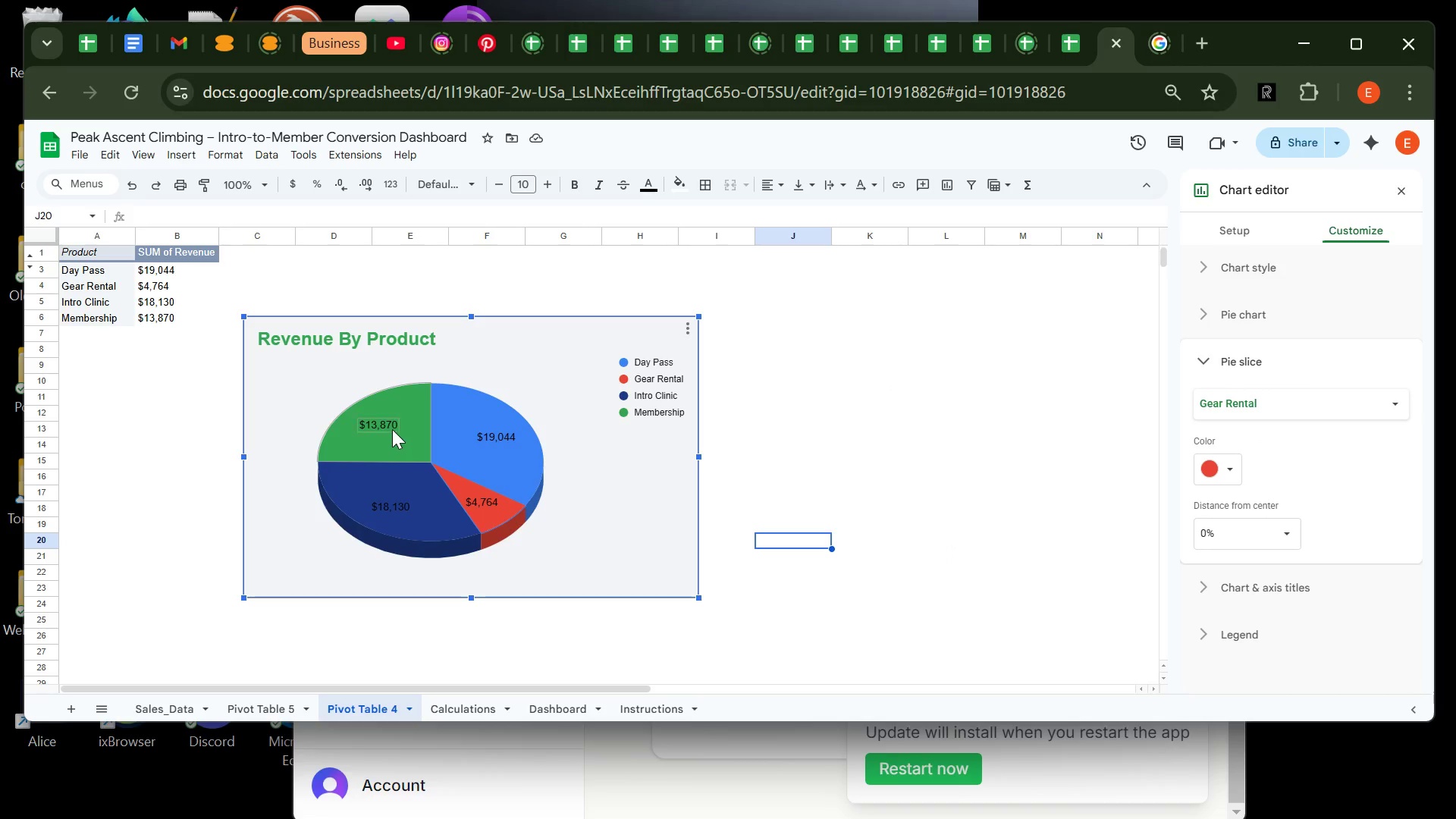 
left_click([391, 428])
 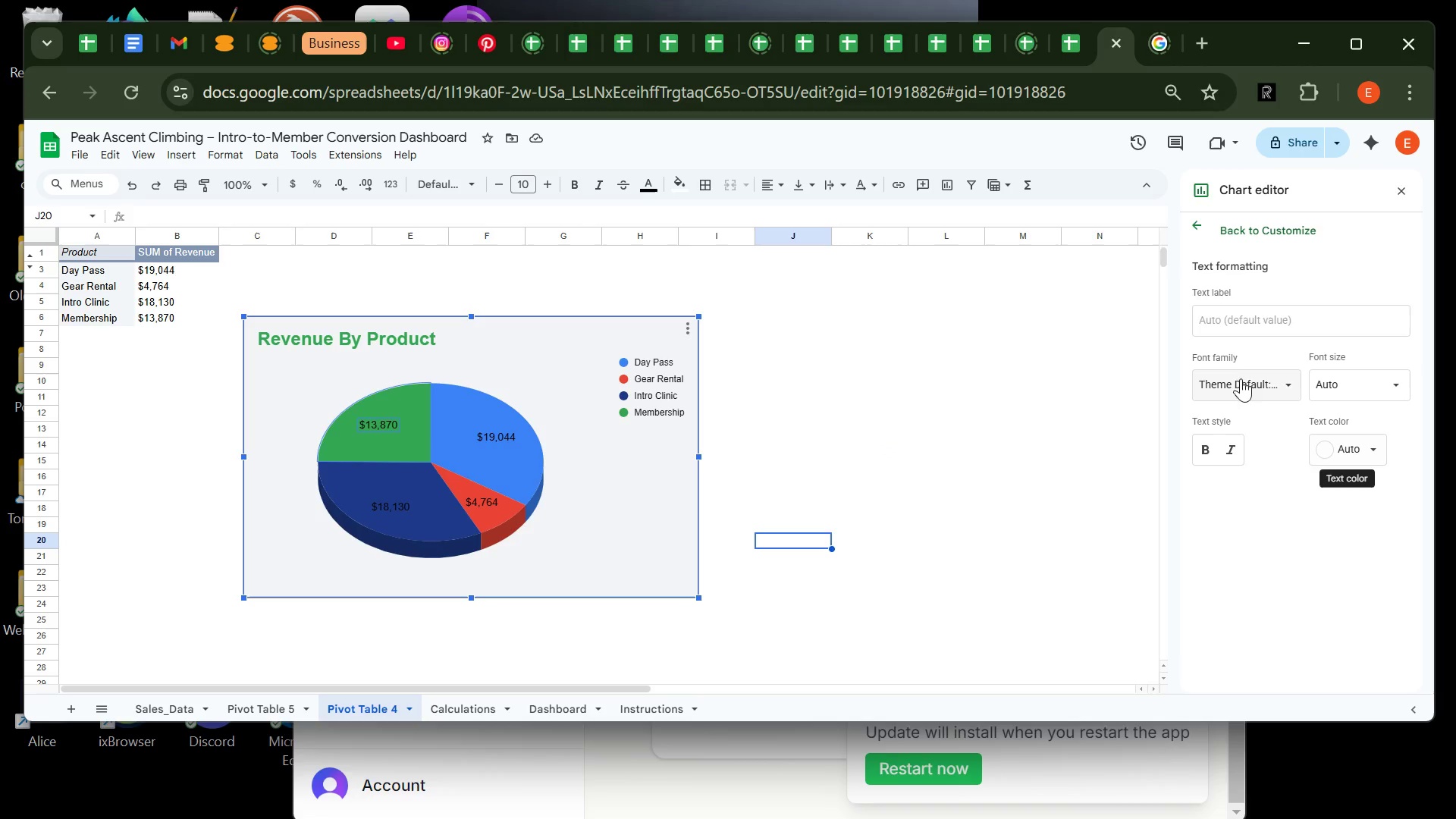 
wait(7.05)
 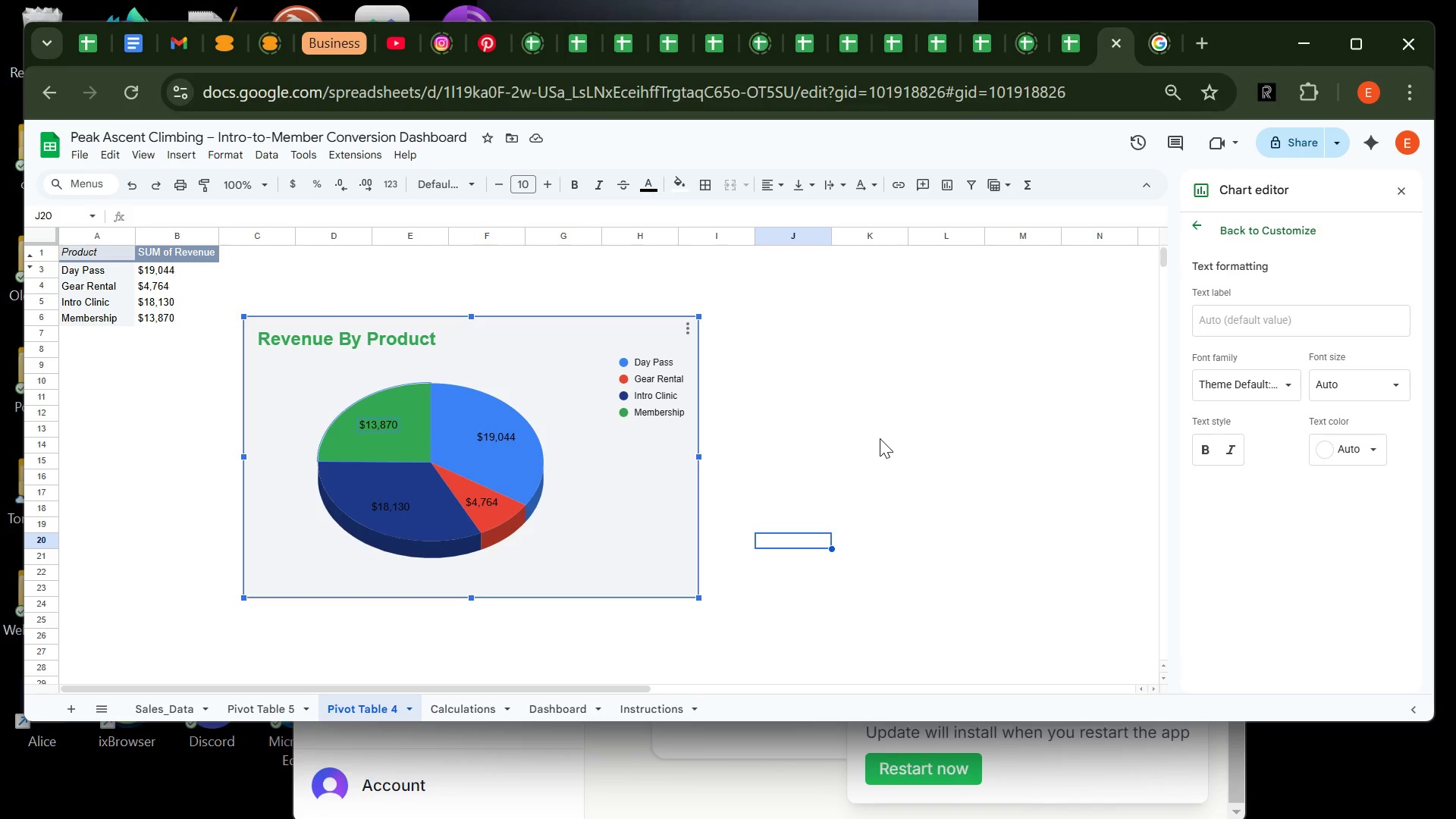 
left_click([403, 441])
 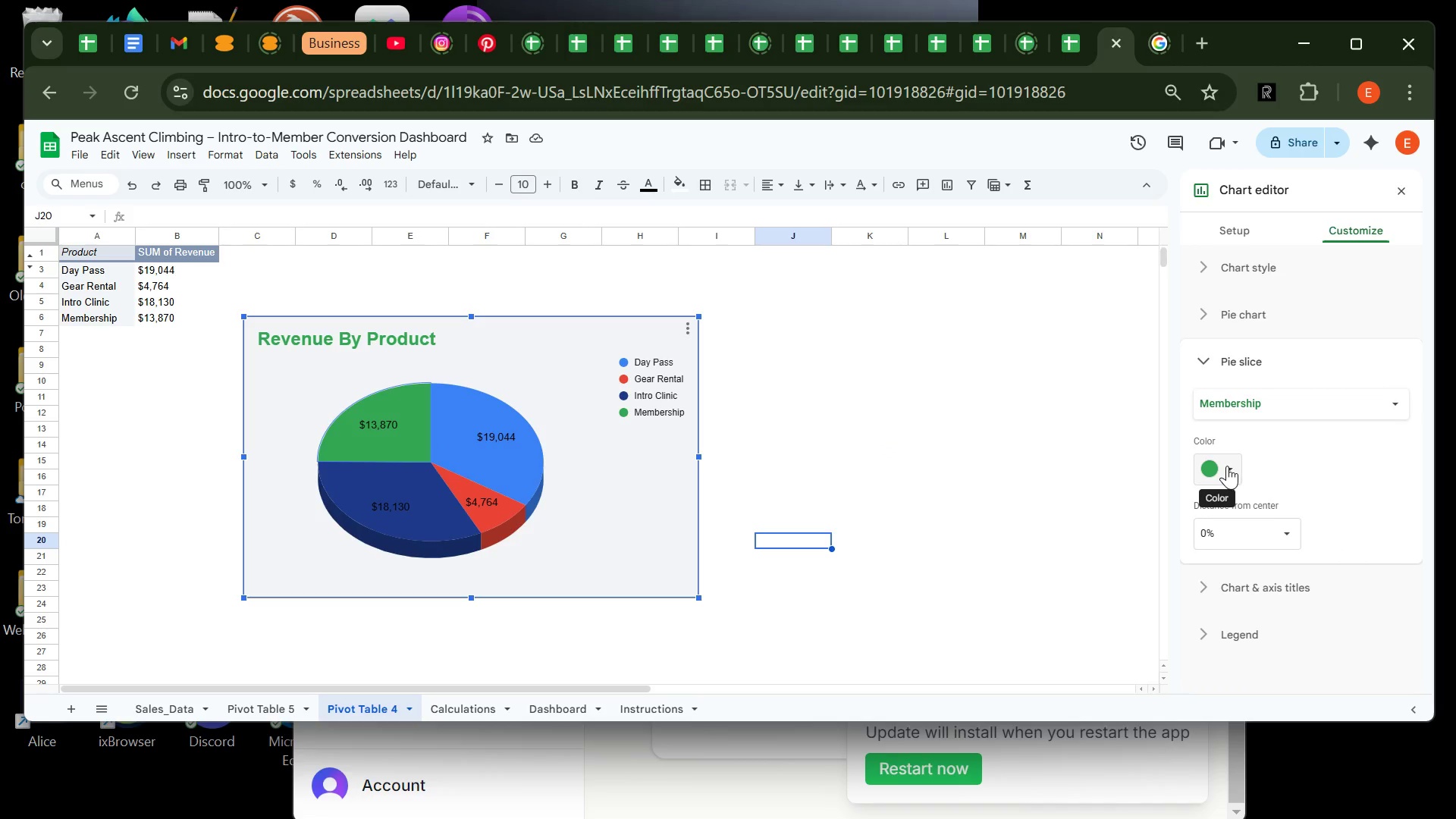 
left_click([1221, 466])
 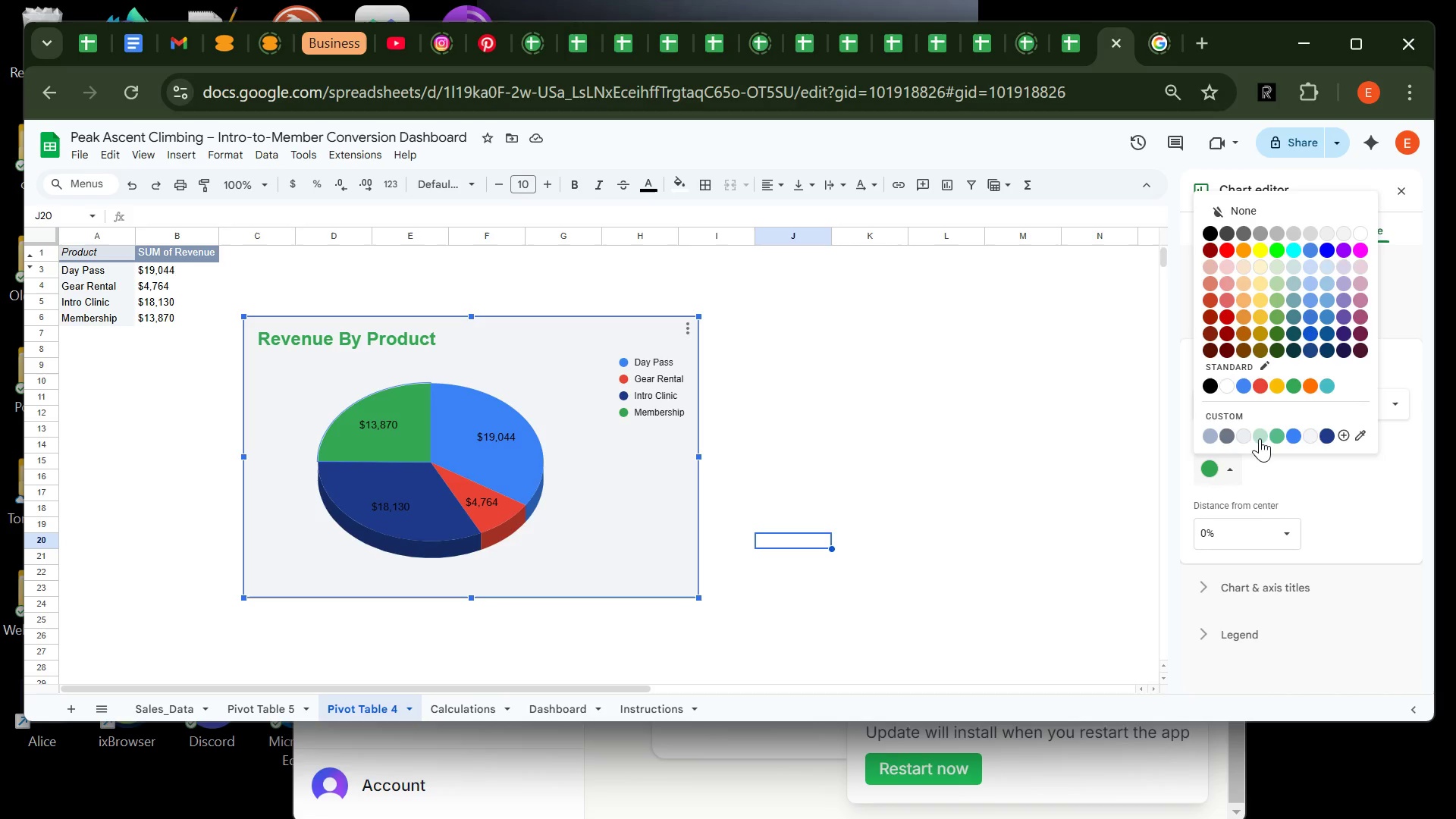 
left_click([1262, 438])
 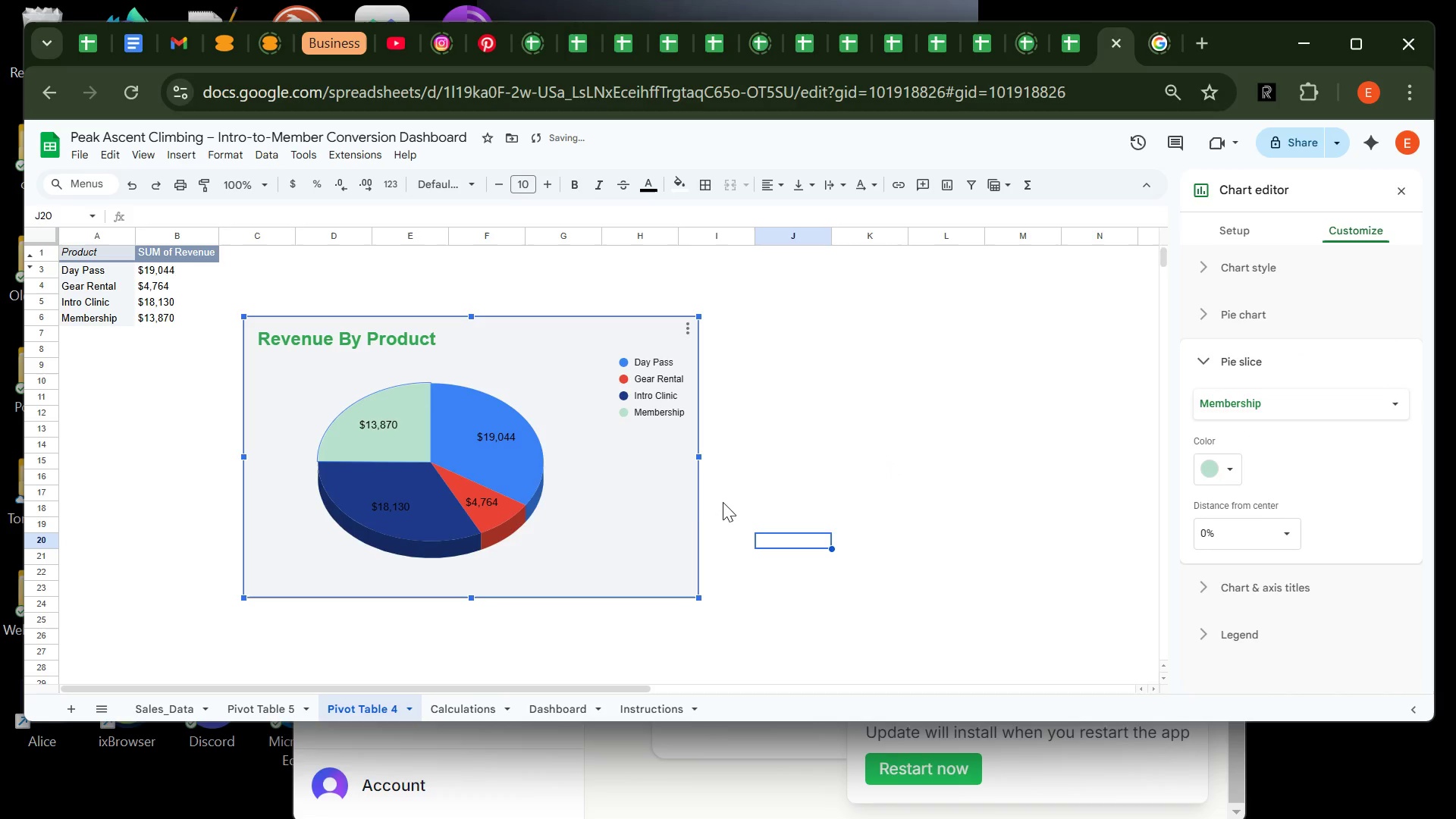 
left_click([653, 516])
 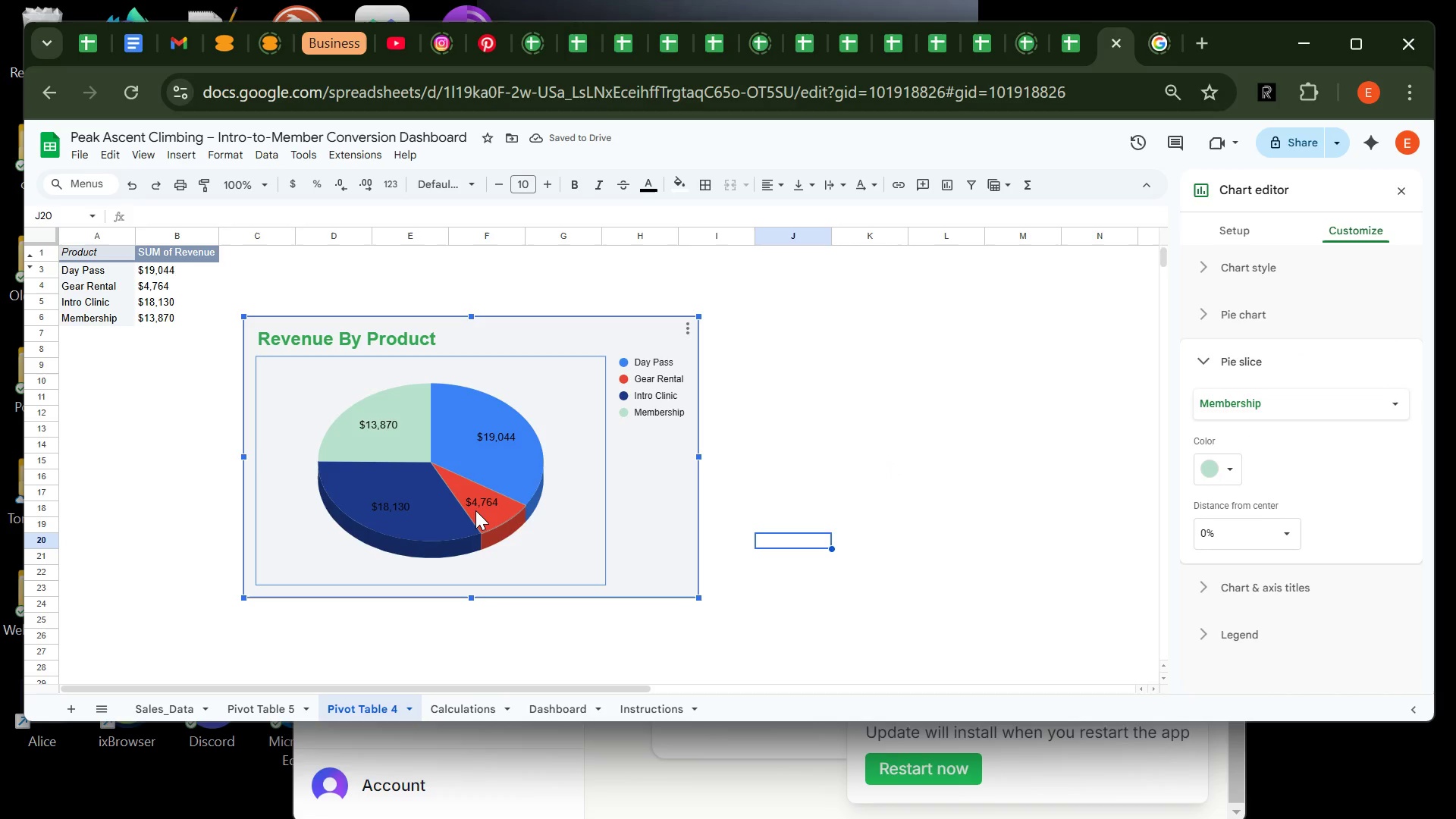 
left_click([475, 510])
 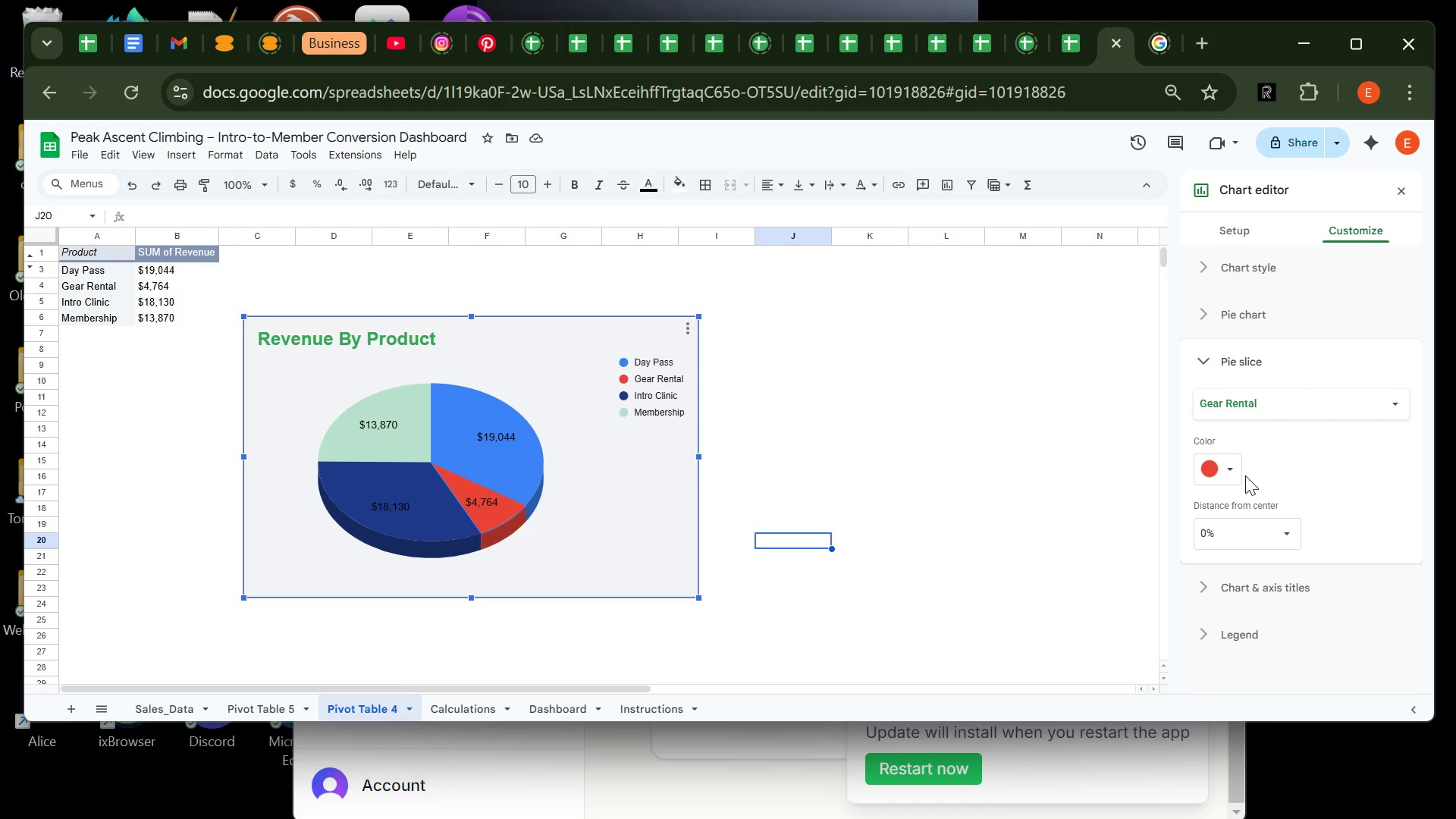 
left_click([1234, 469])
 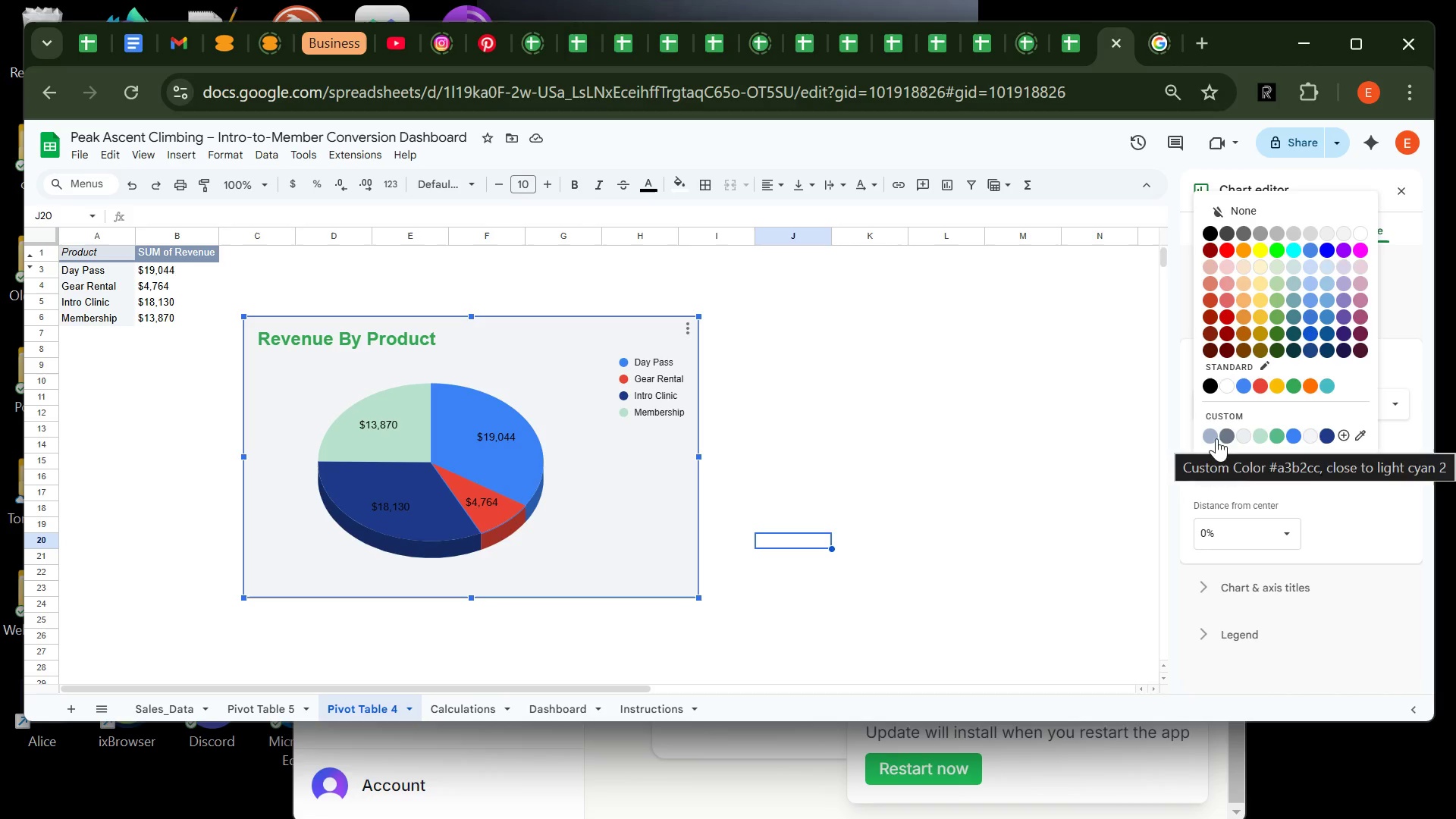 
left_click([1227, 441])
 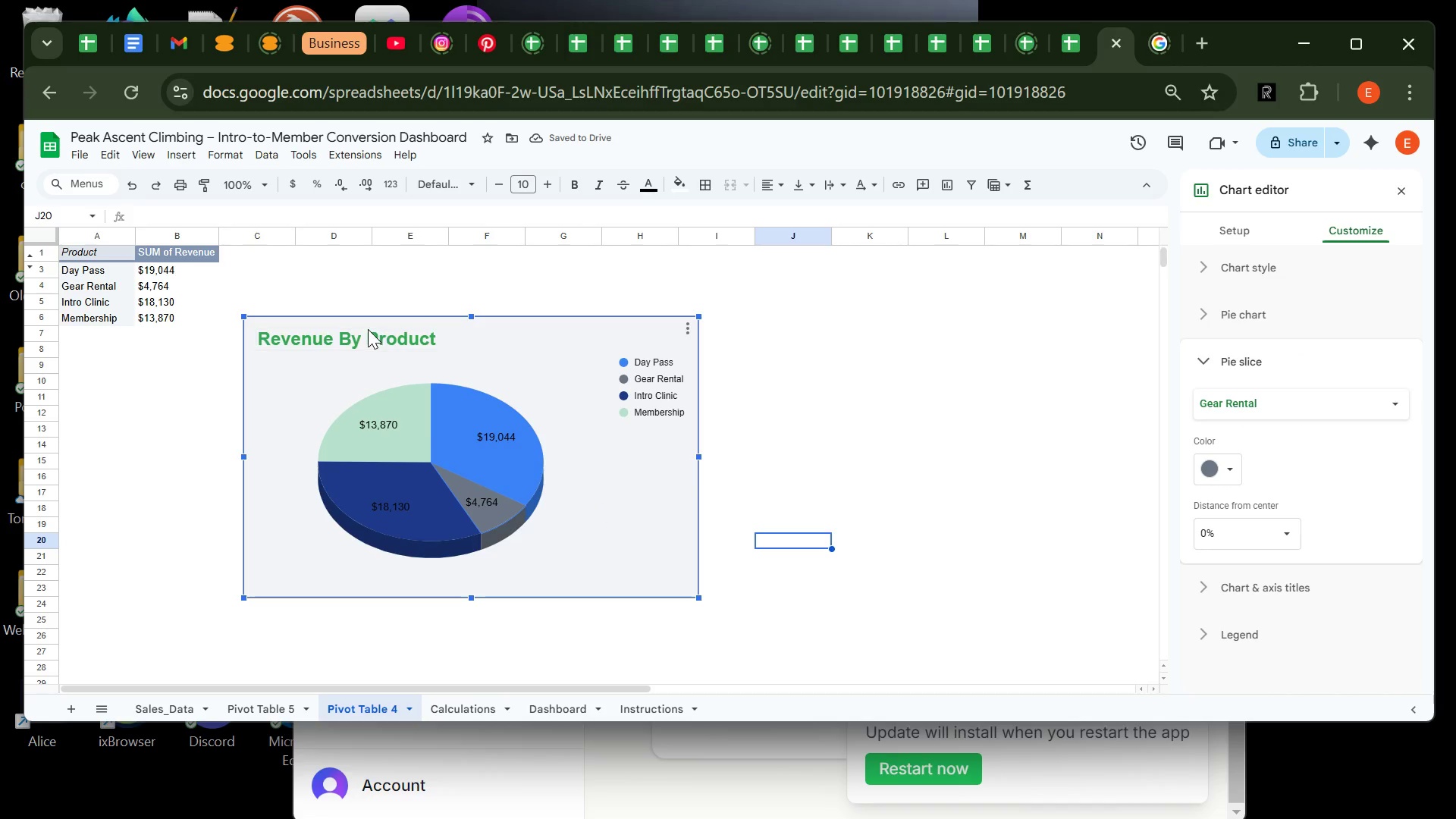 
left_click([375, 340])
 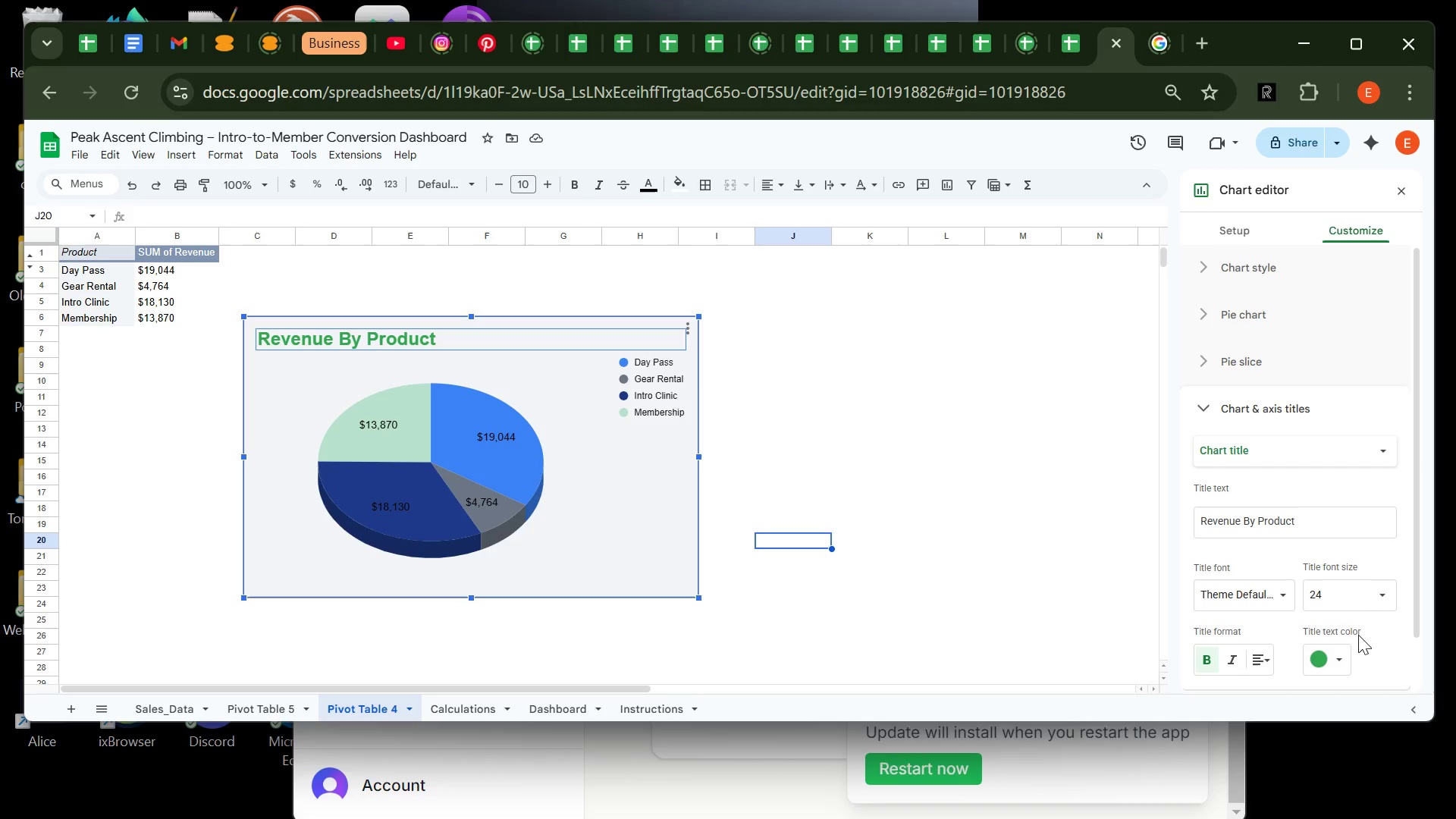 
left_click([1344, 648])
 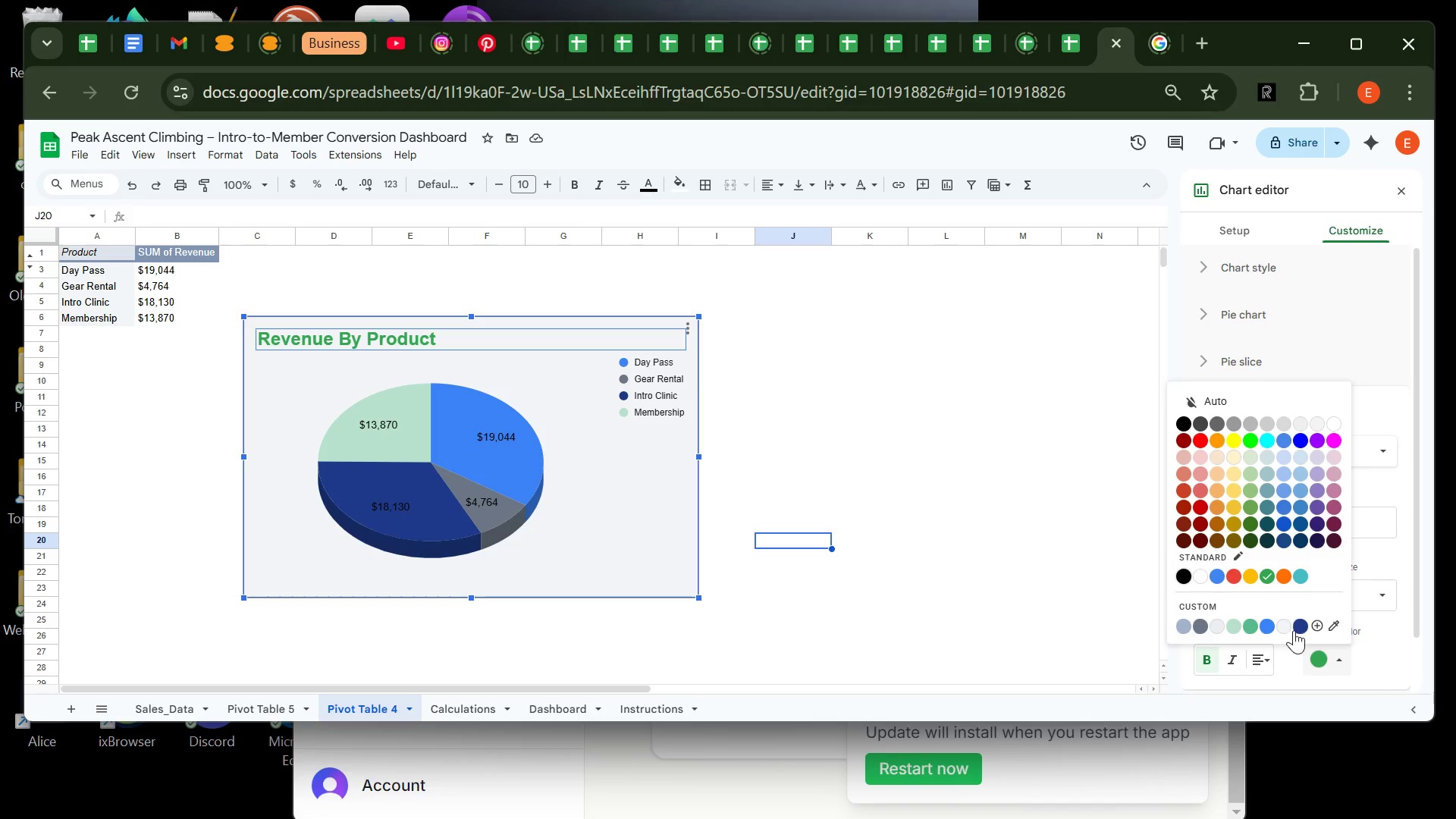 
left_click([1305, 626])
 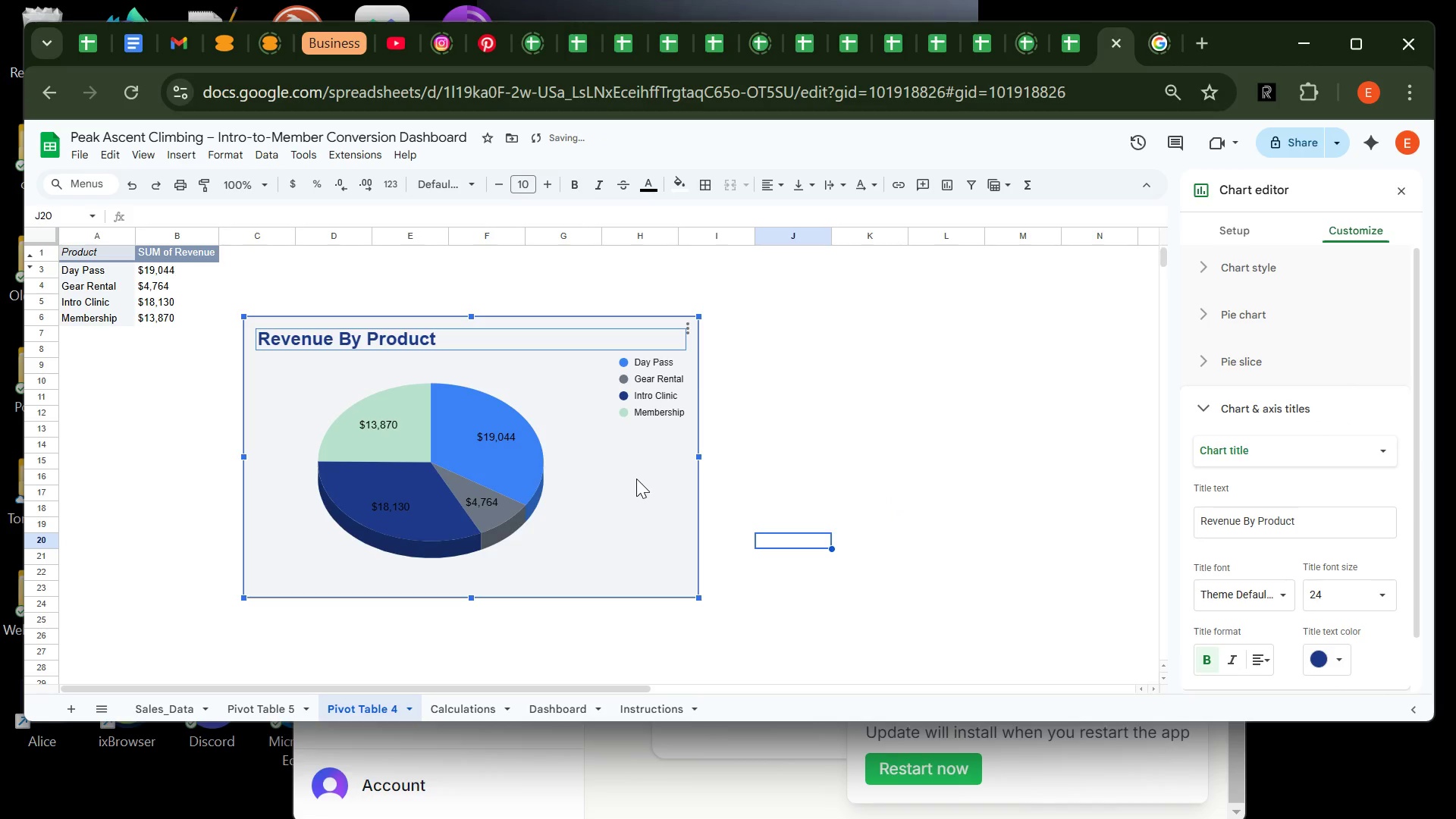 
left_click([615, 491])
 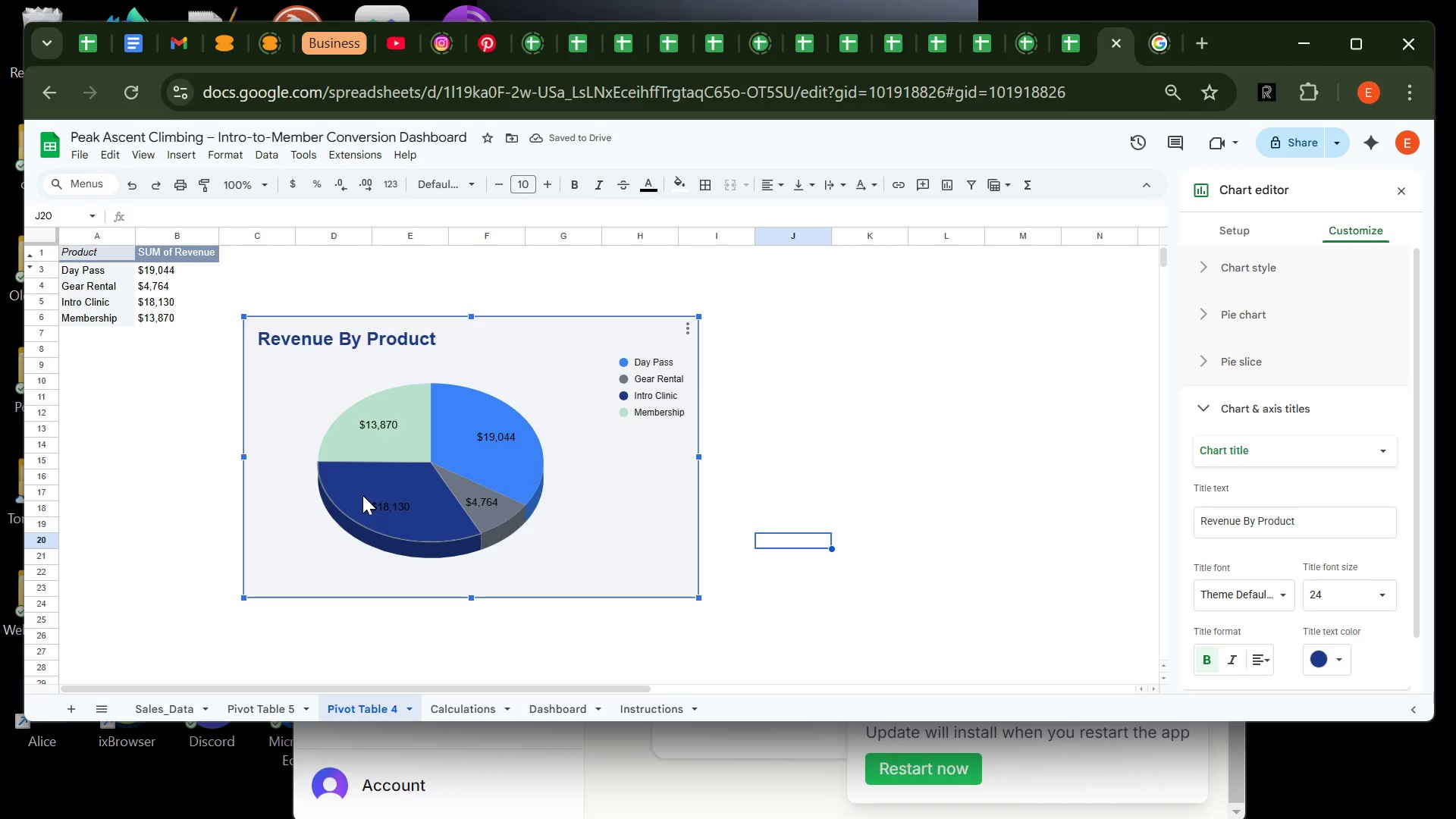 
left_click([385, 505])
 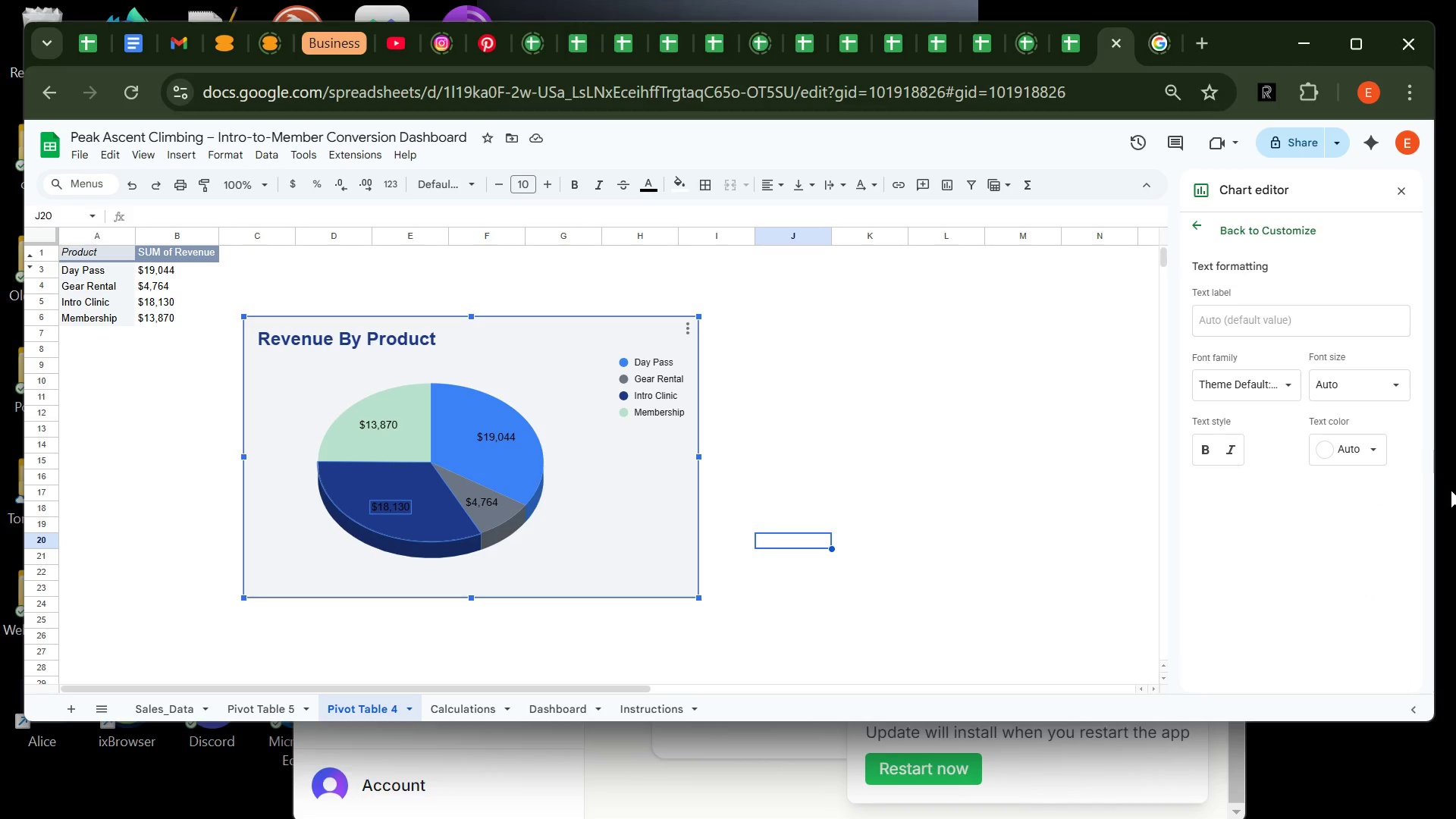 
left_click([1336, 442])
 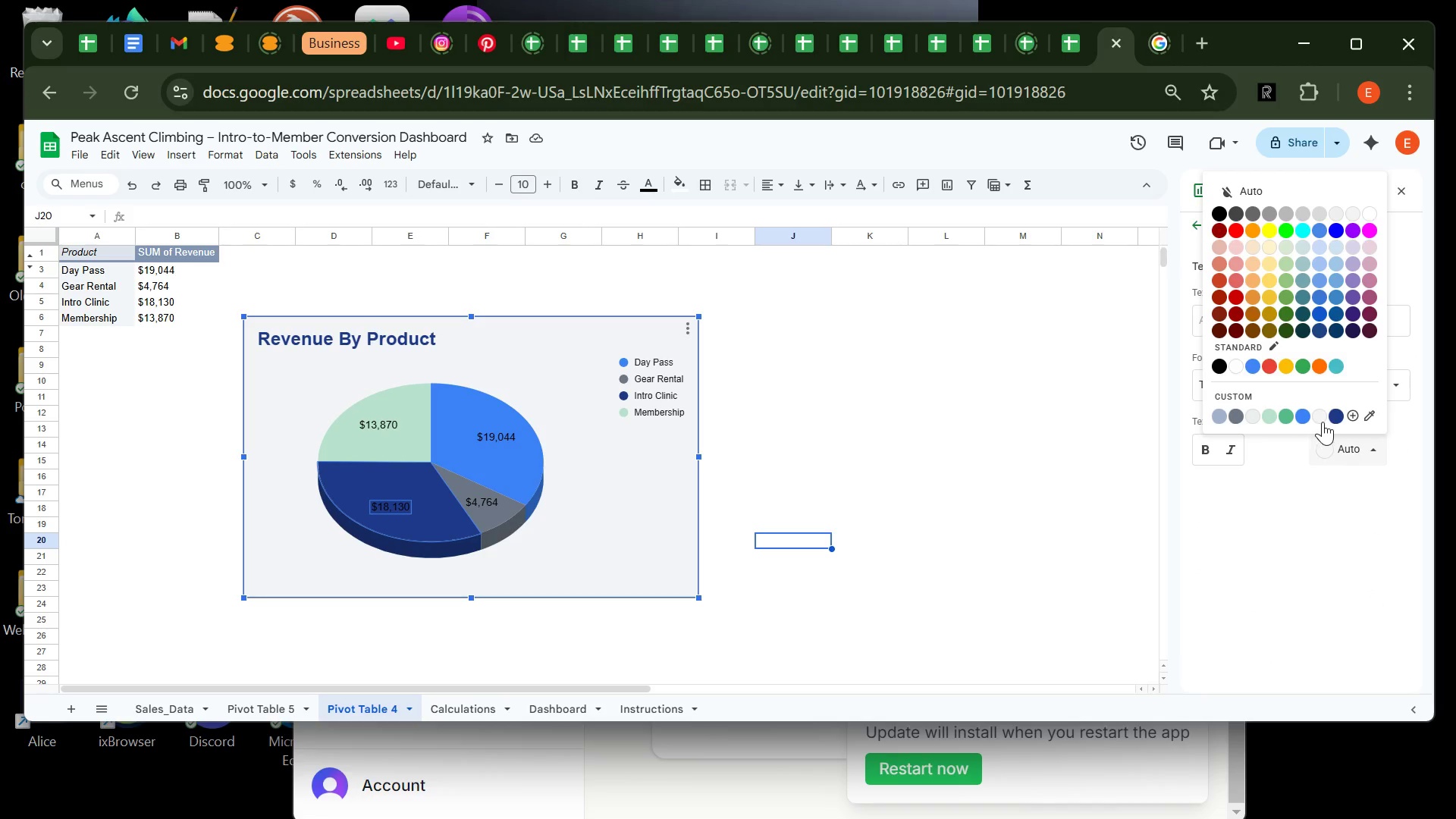 
left_click([1323, 422])
 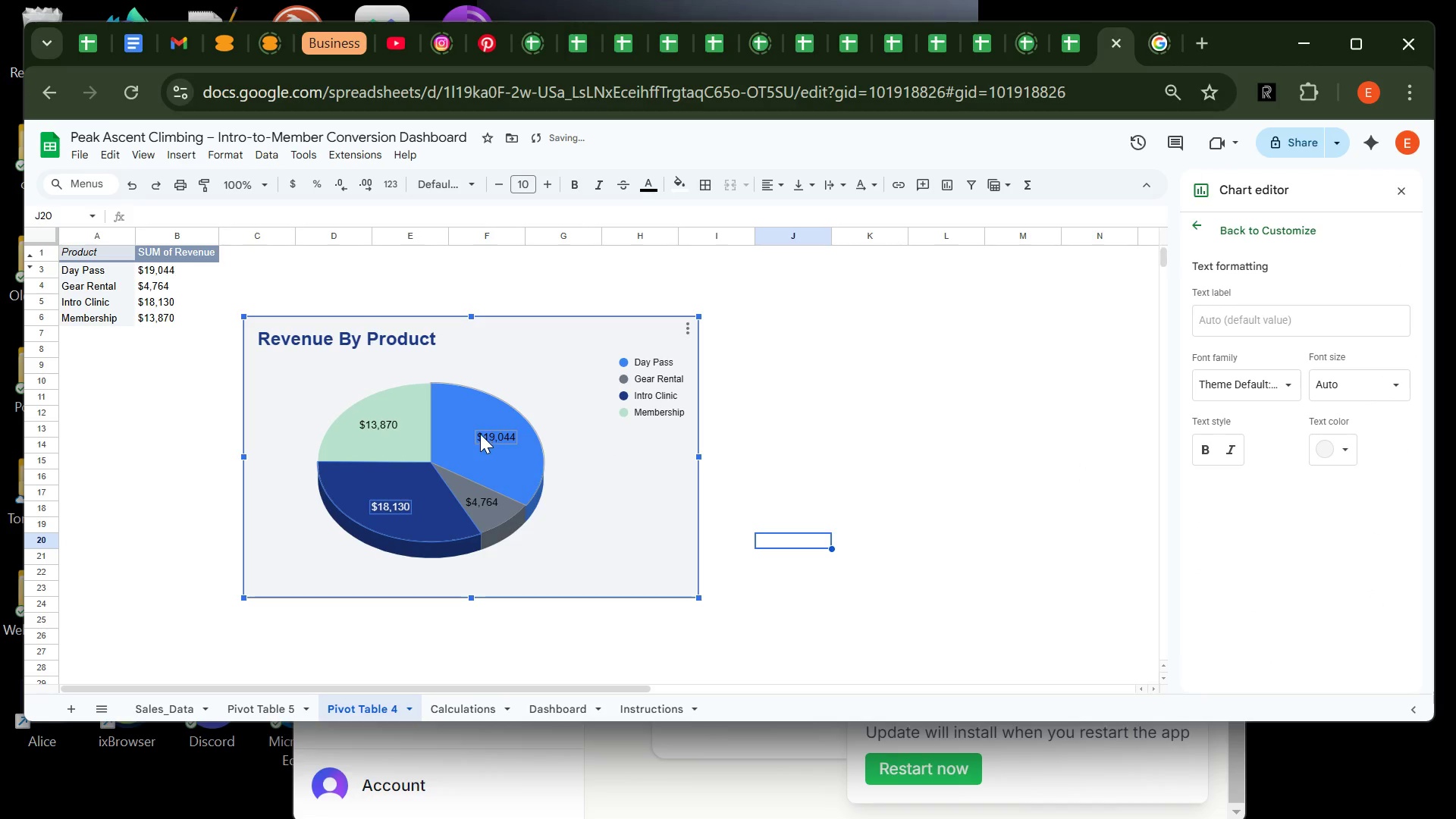 
left_click([479, 431])
 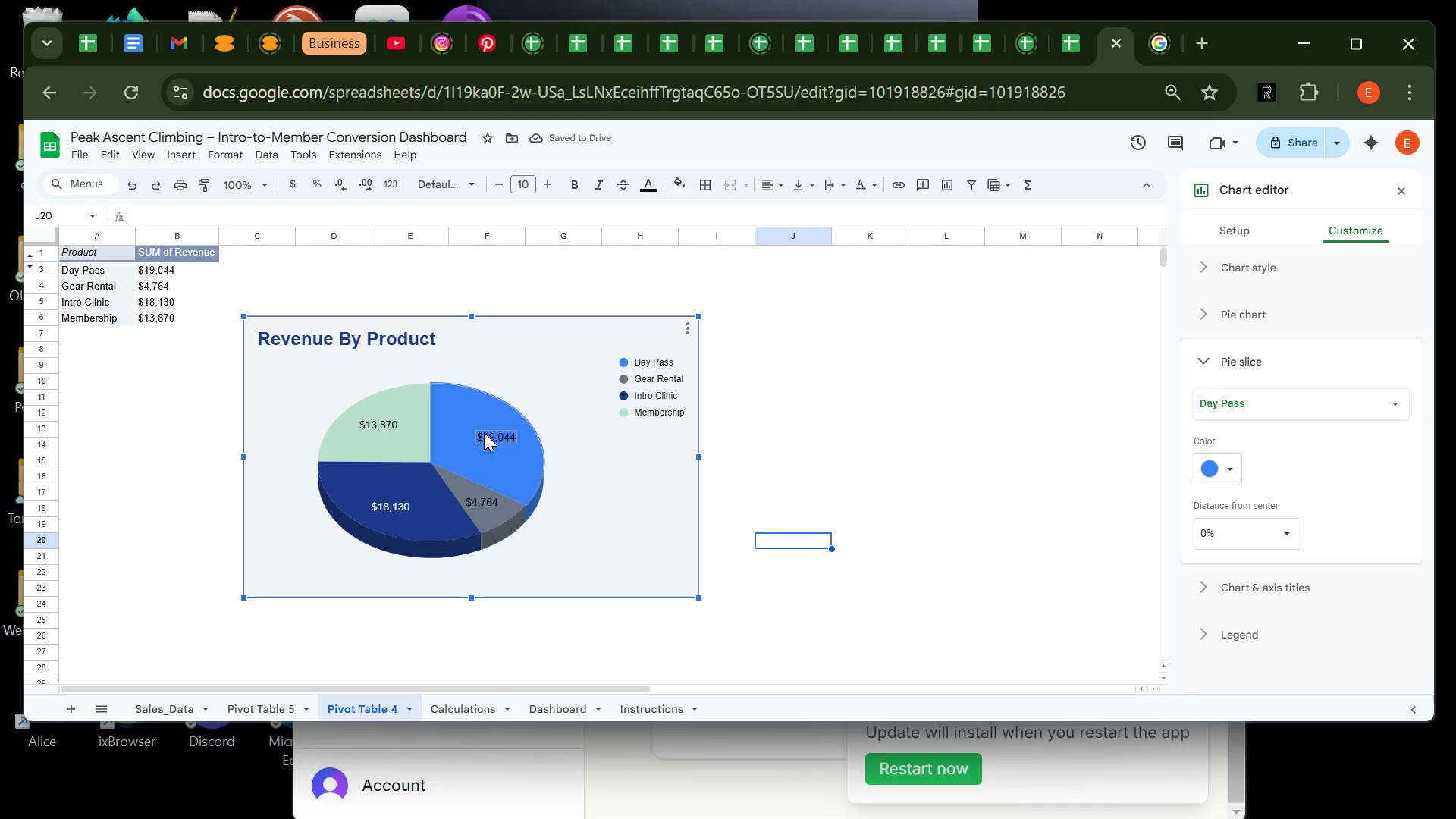 
left_click([484, 432])
 